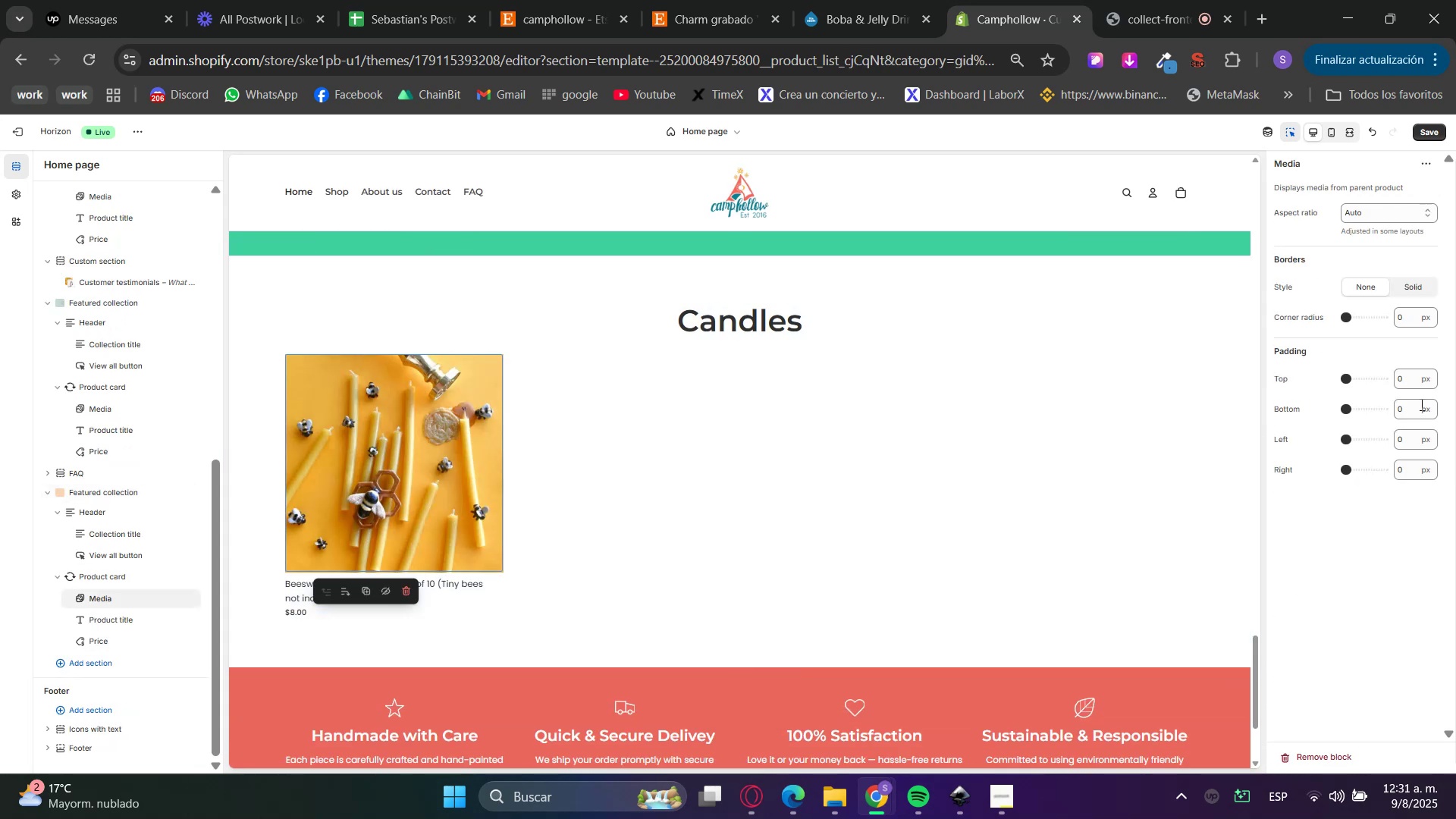 
left_click_drag(start_coordinate=[1407, 316], to_coordinate=[1381, 315])
 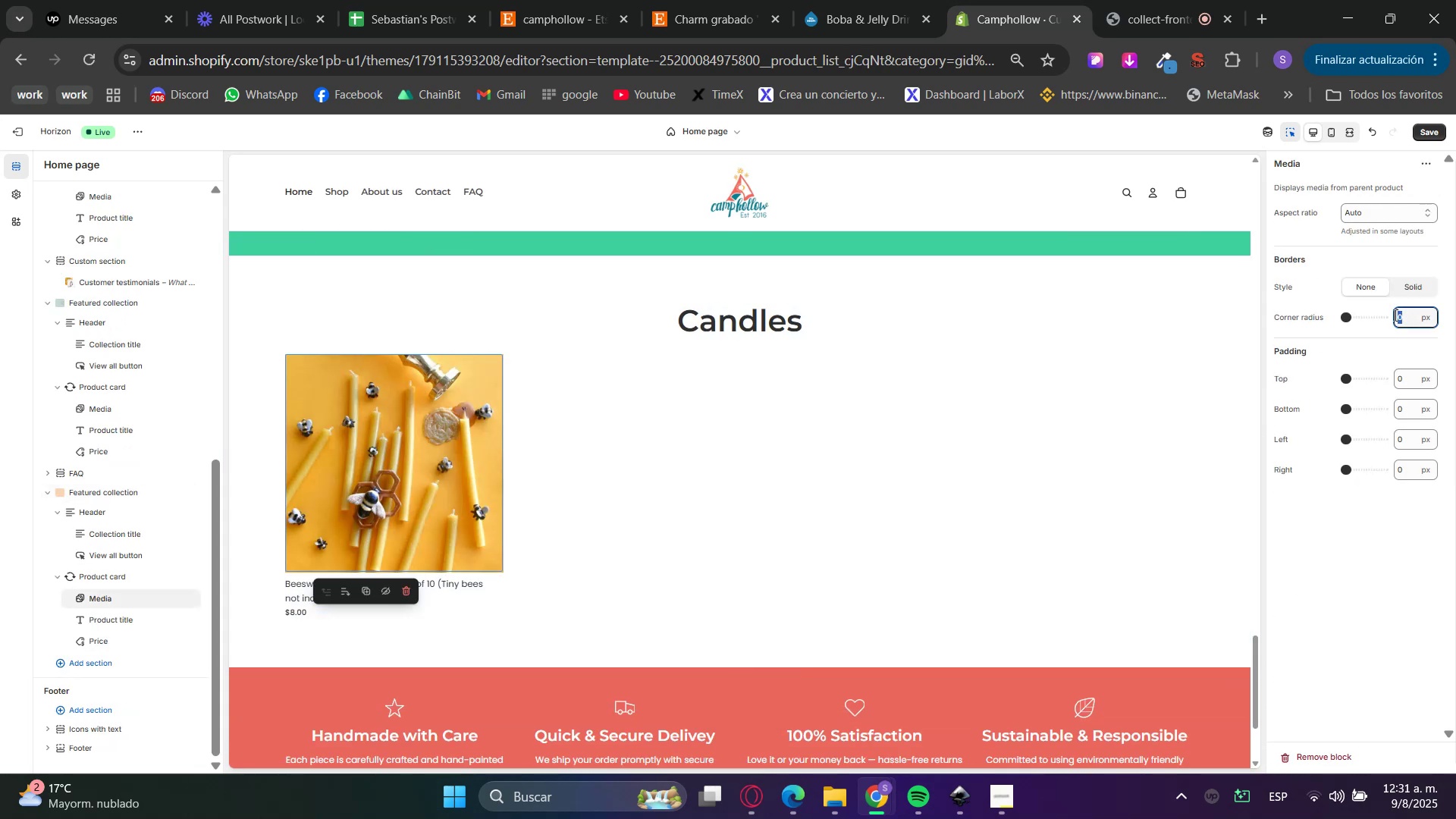 
key(Numpad1)
 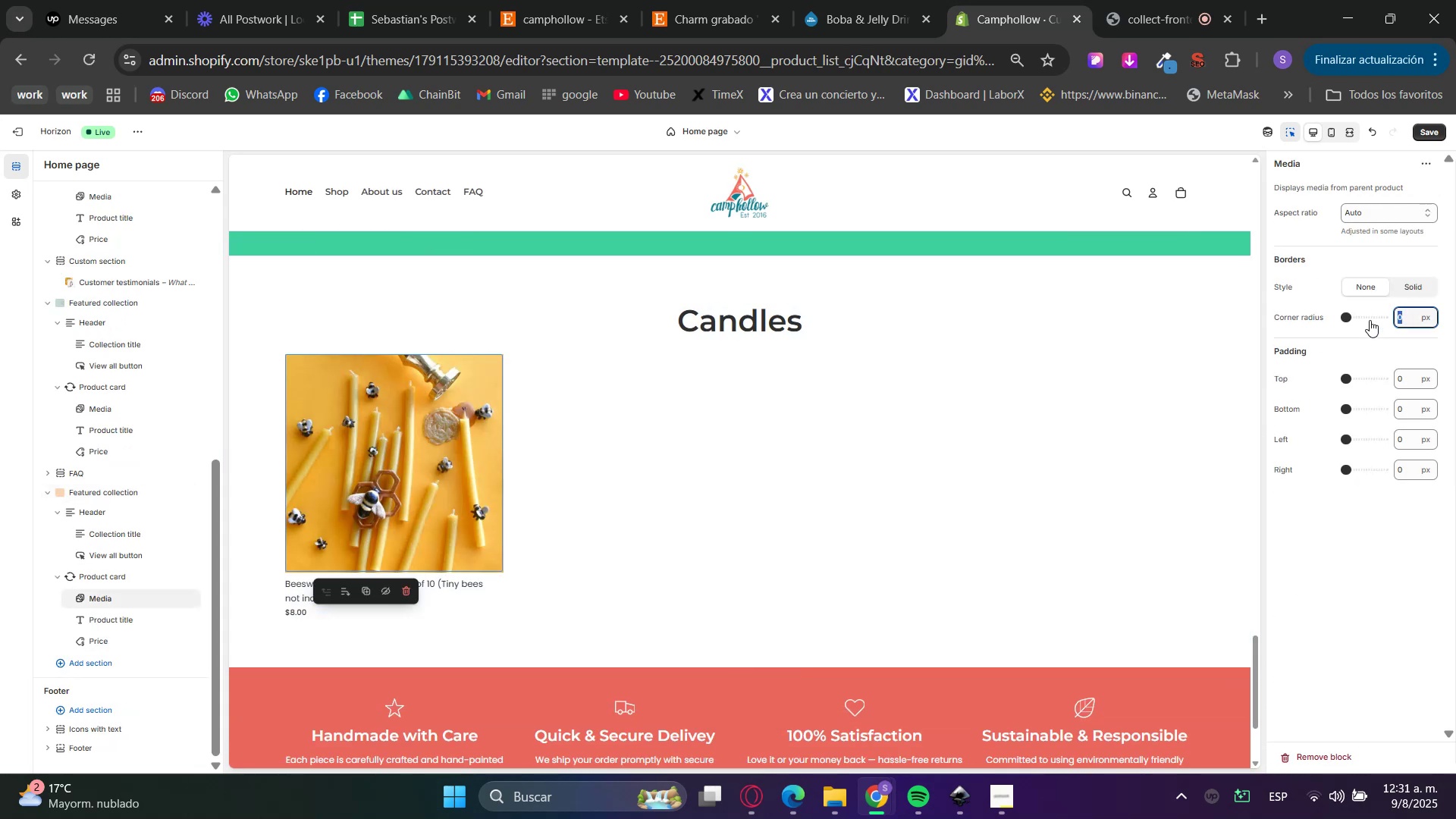 
key(Numpad0)
 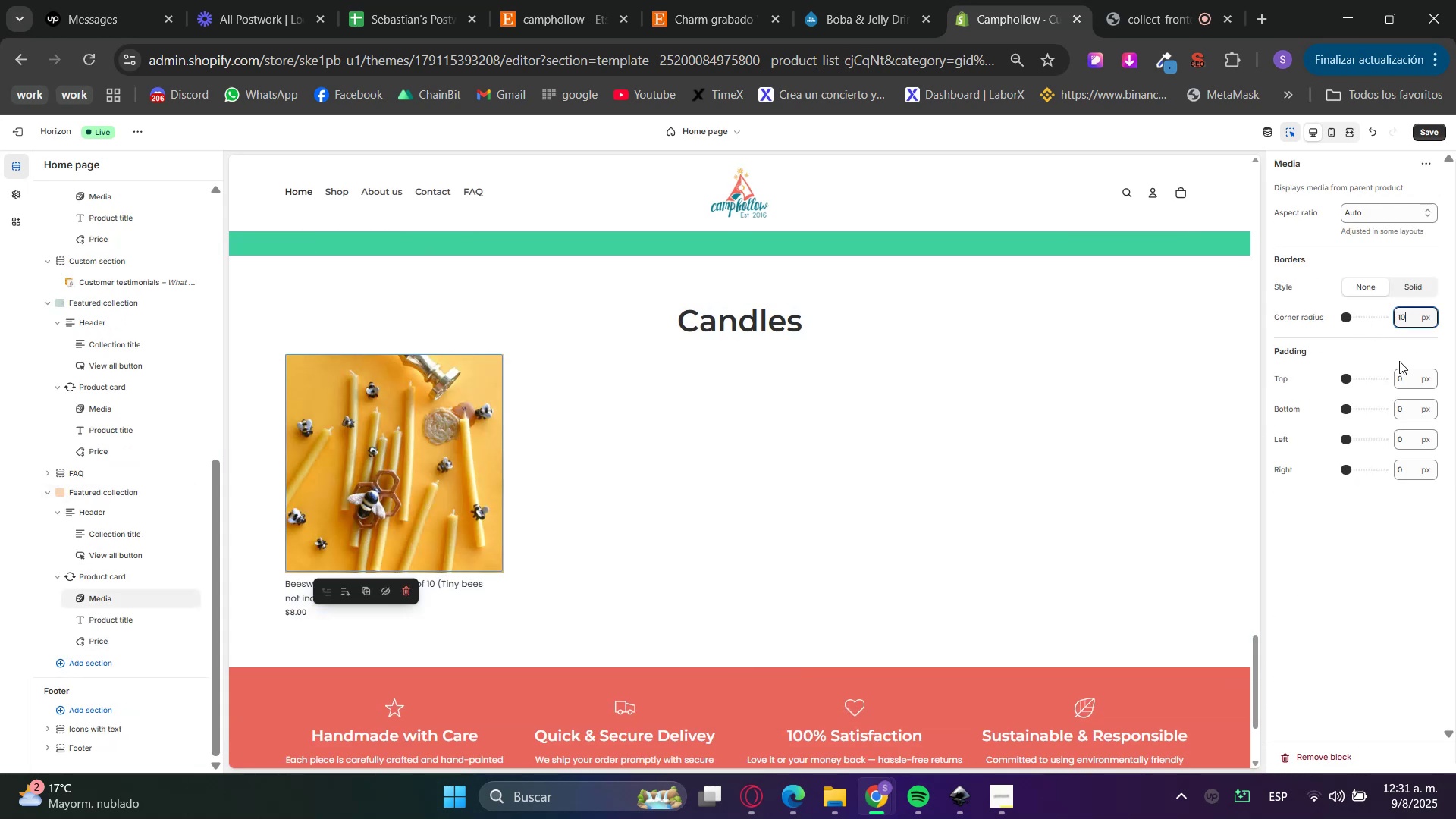 
double_click([1397, 351])
 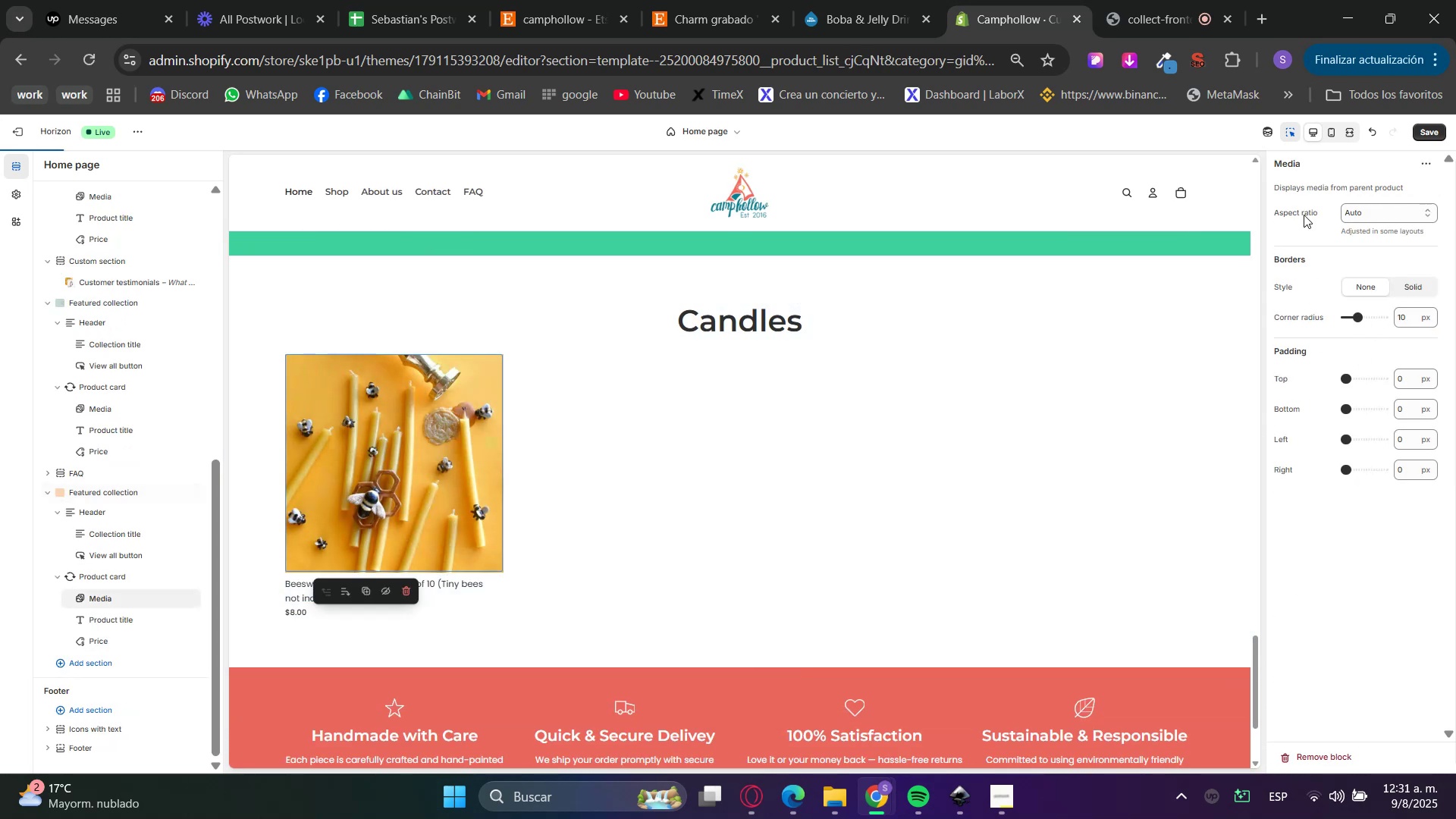 
left_click([1291, 133])
 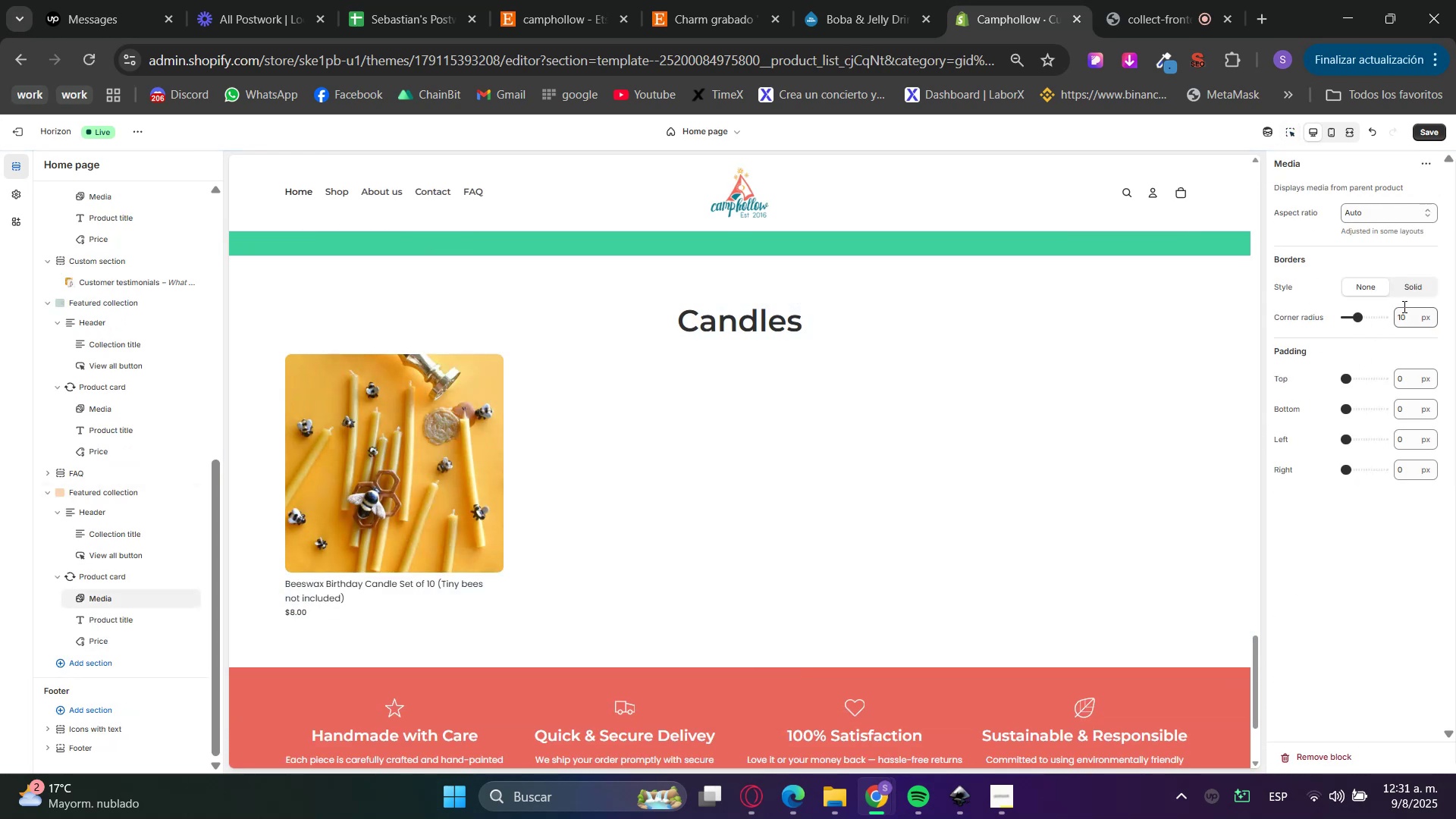 
left_click([1410, 284])
 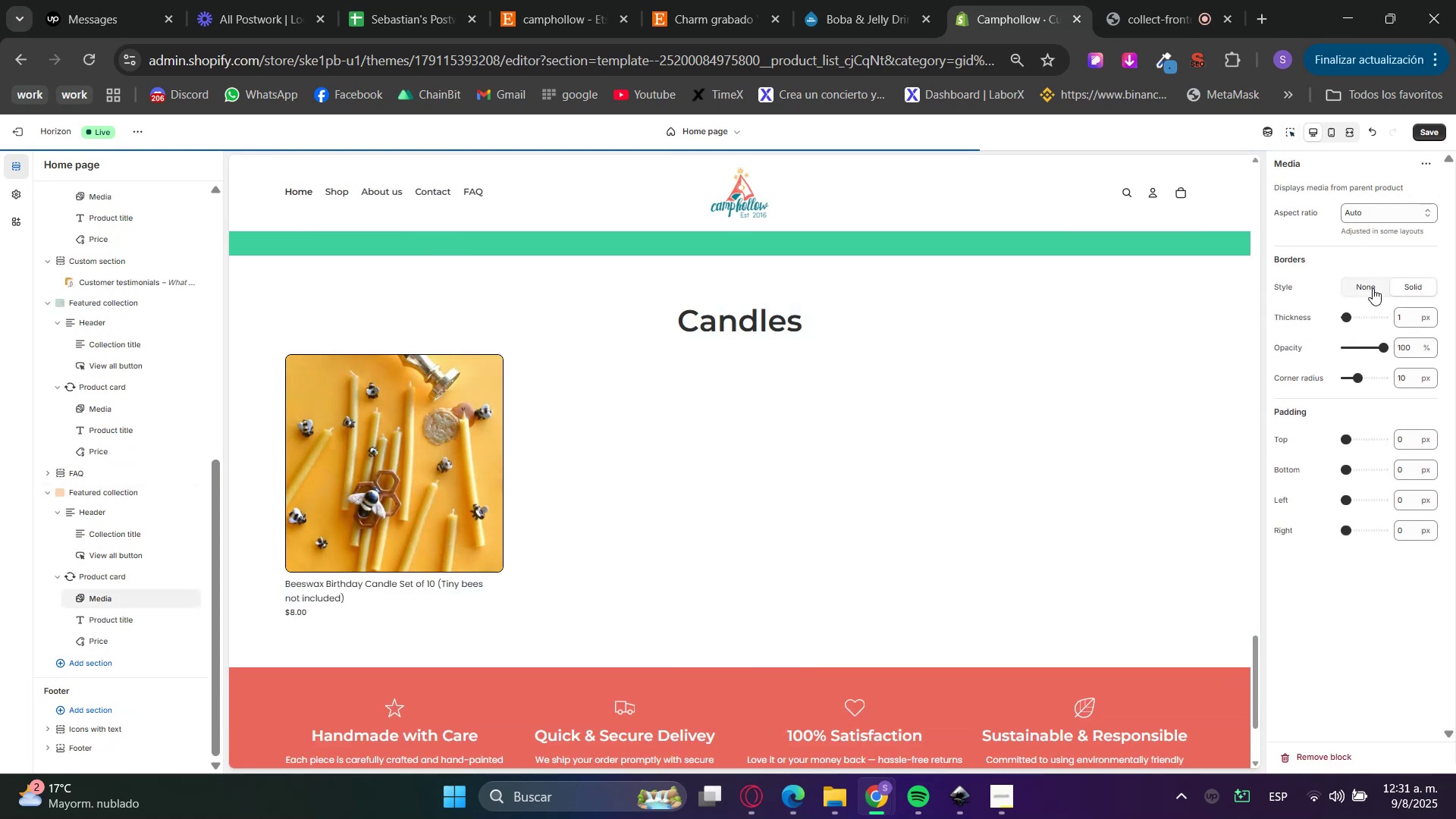 
left_click([1373, 288])
 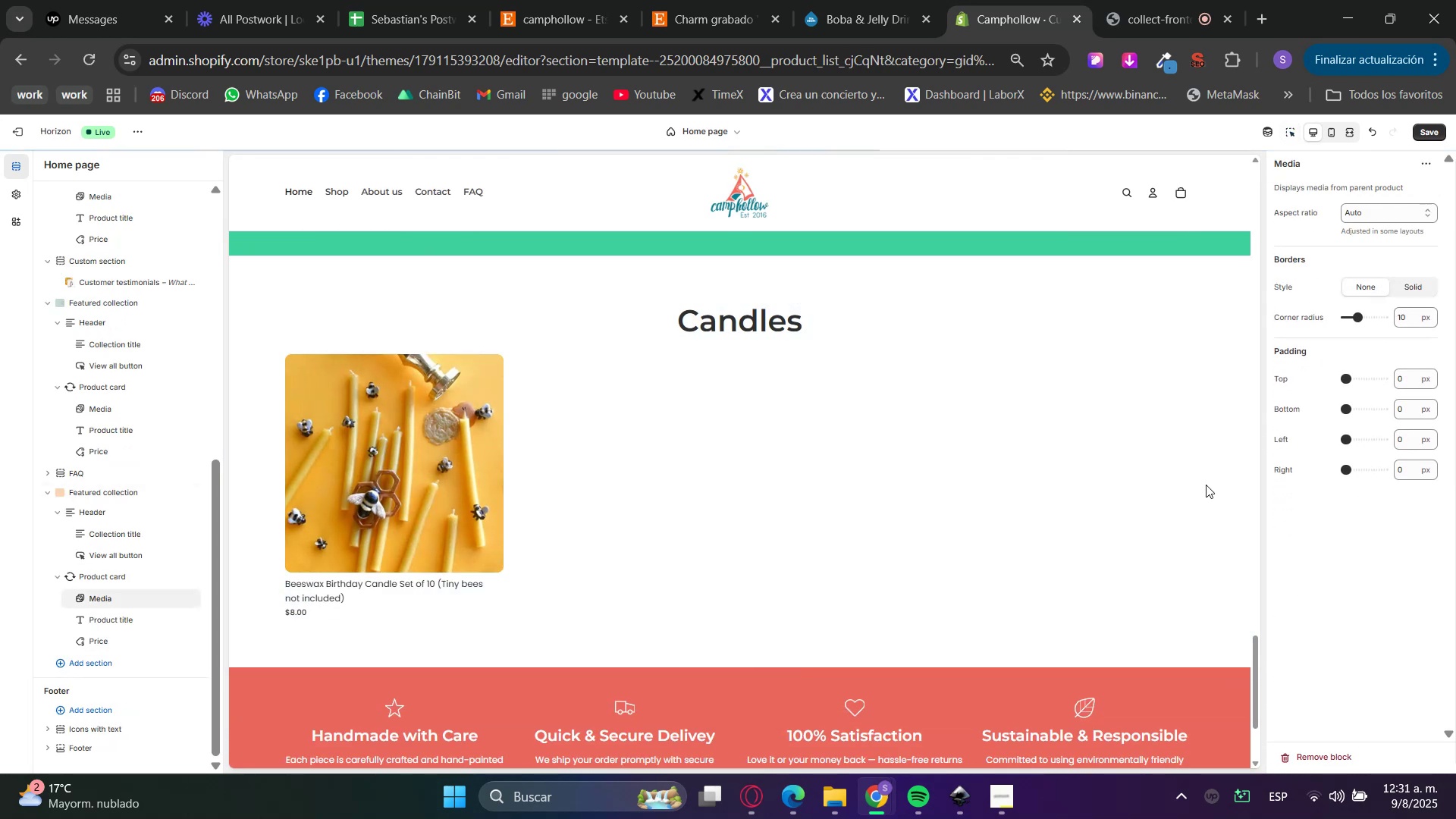 
scroll: coordinate [1176, 515], scroll_direction: up, amount: 1.0
 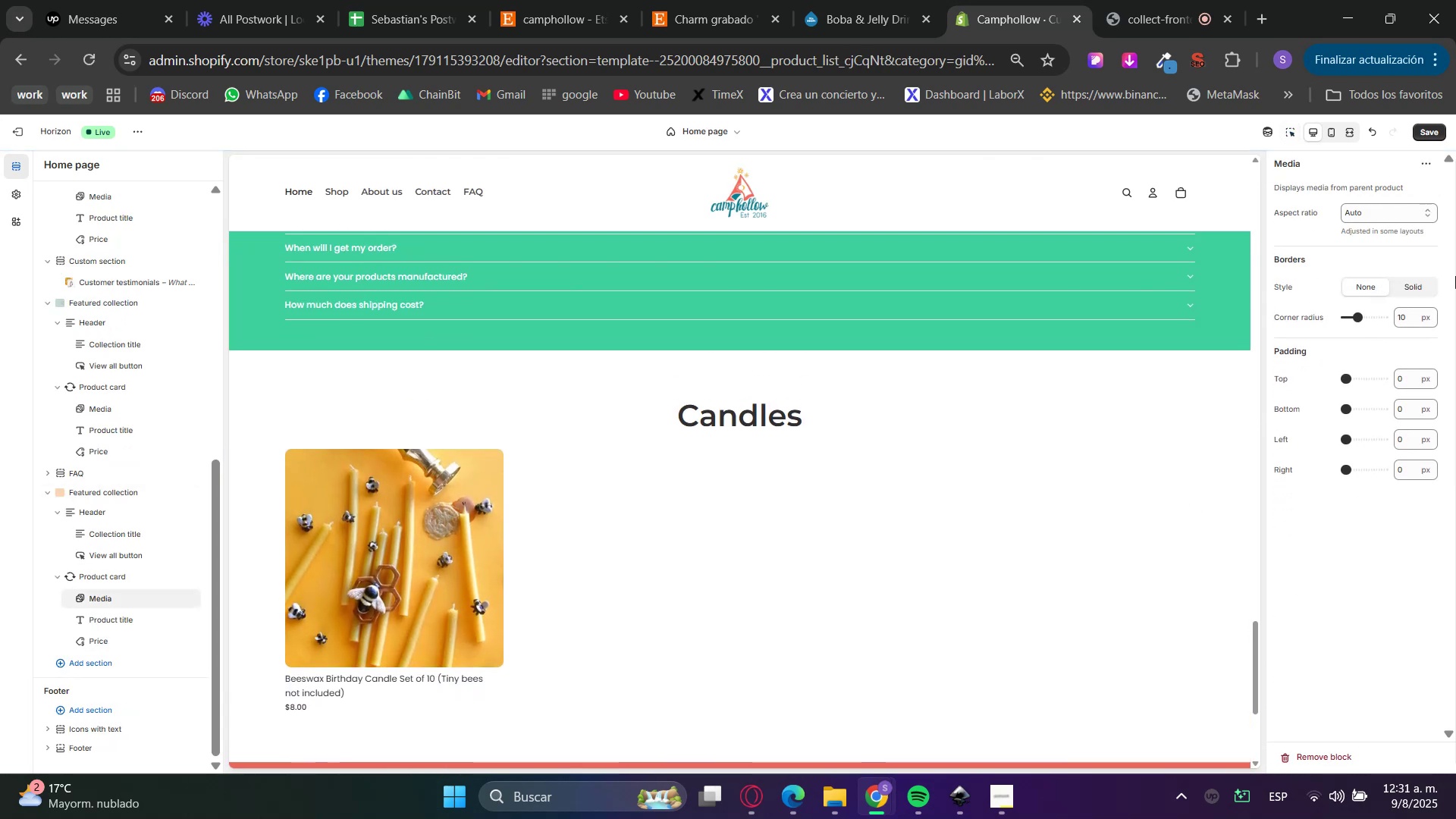 
left_click([1410, 289])
 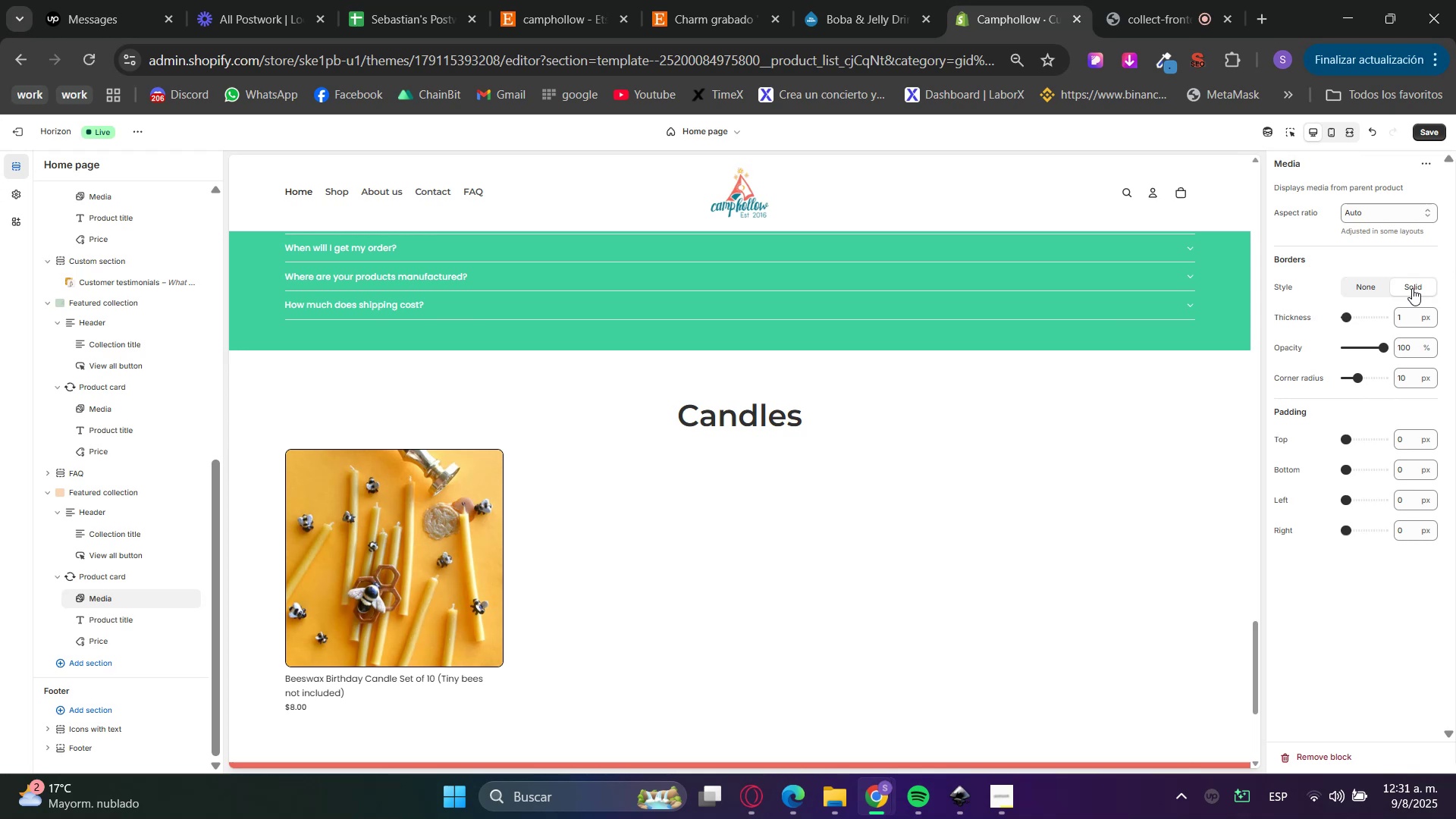 
wait(5.23)
 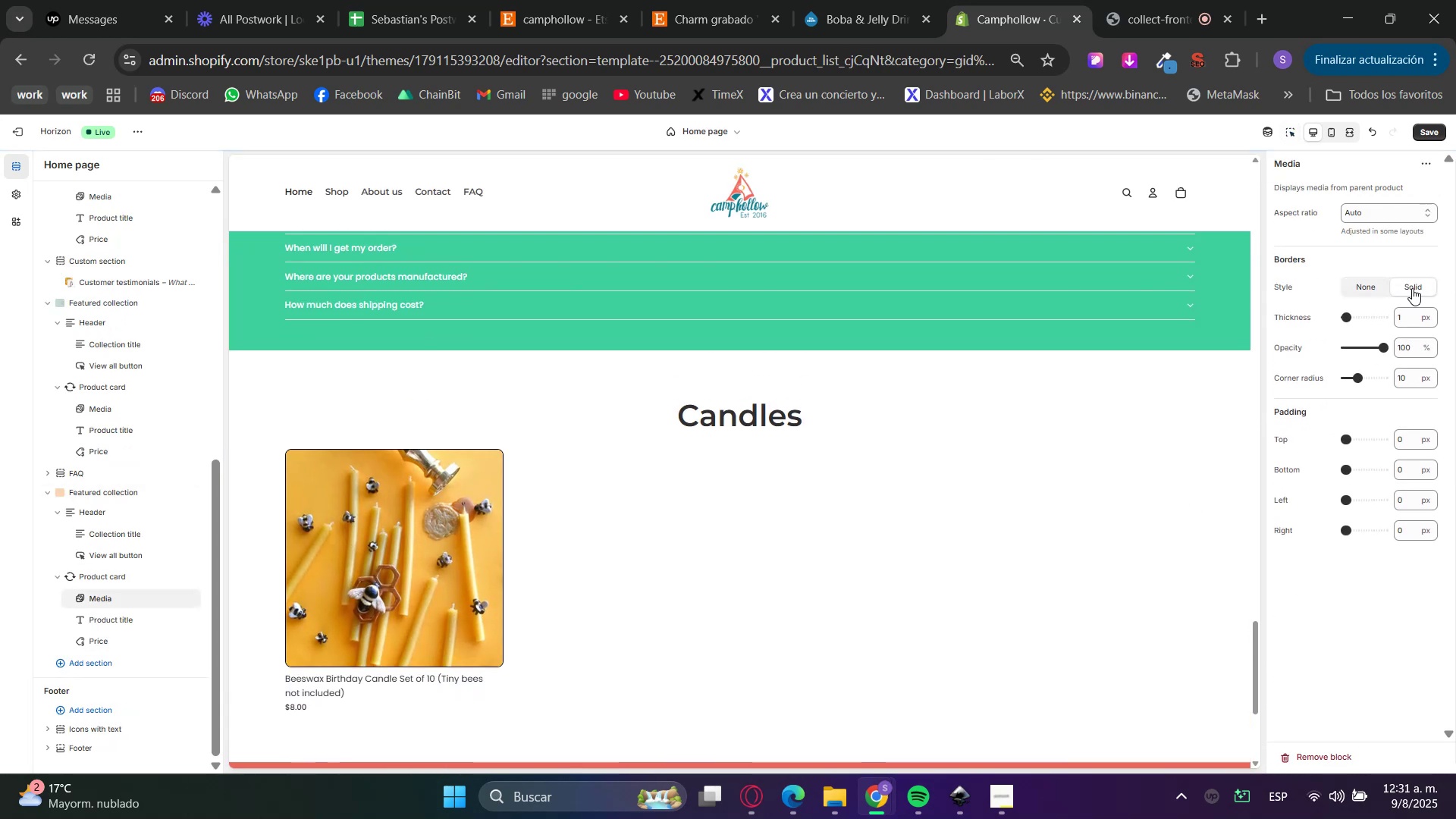 
left_click([1377, 286])
 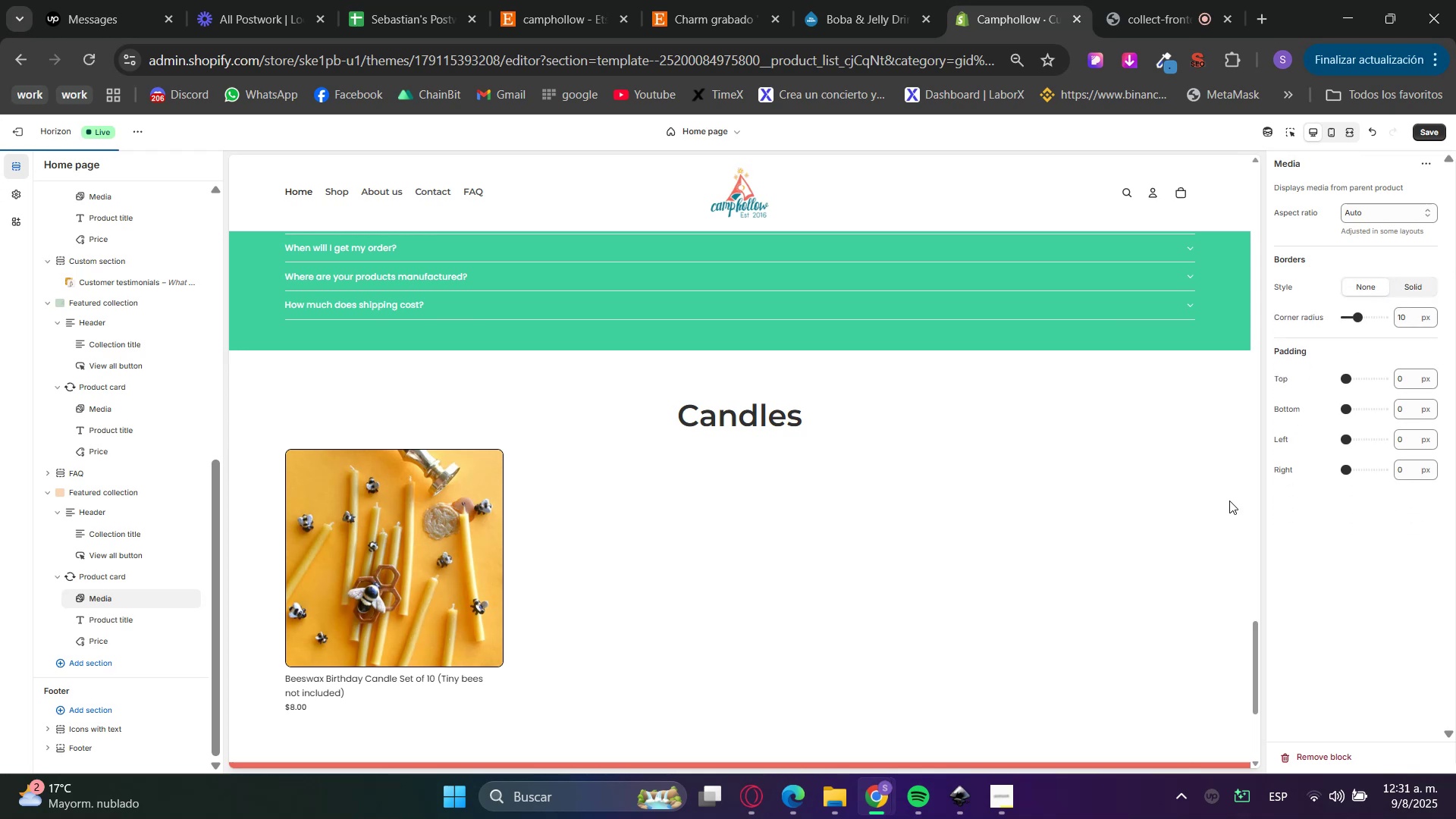 
scroll: coordinate [1195, 507], scroll_direction: up, amount: 26.0
 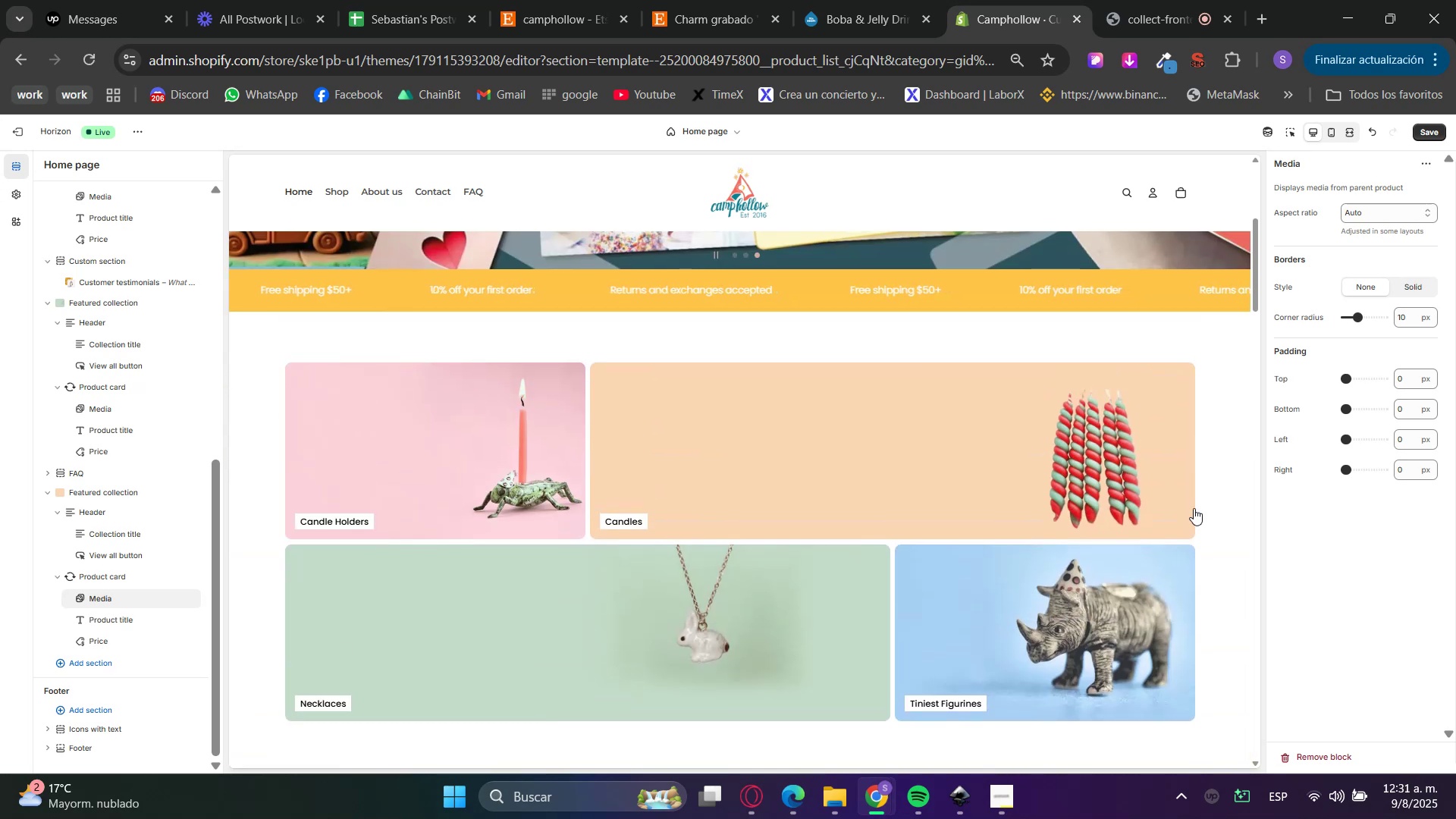 
scroll: coordinate [1190, 509], scroll_direction: up, amount: 5.0
 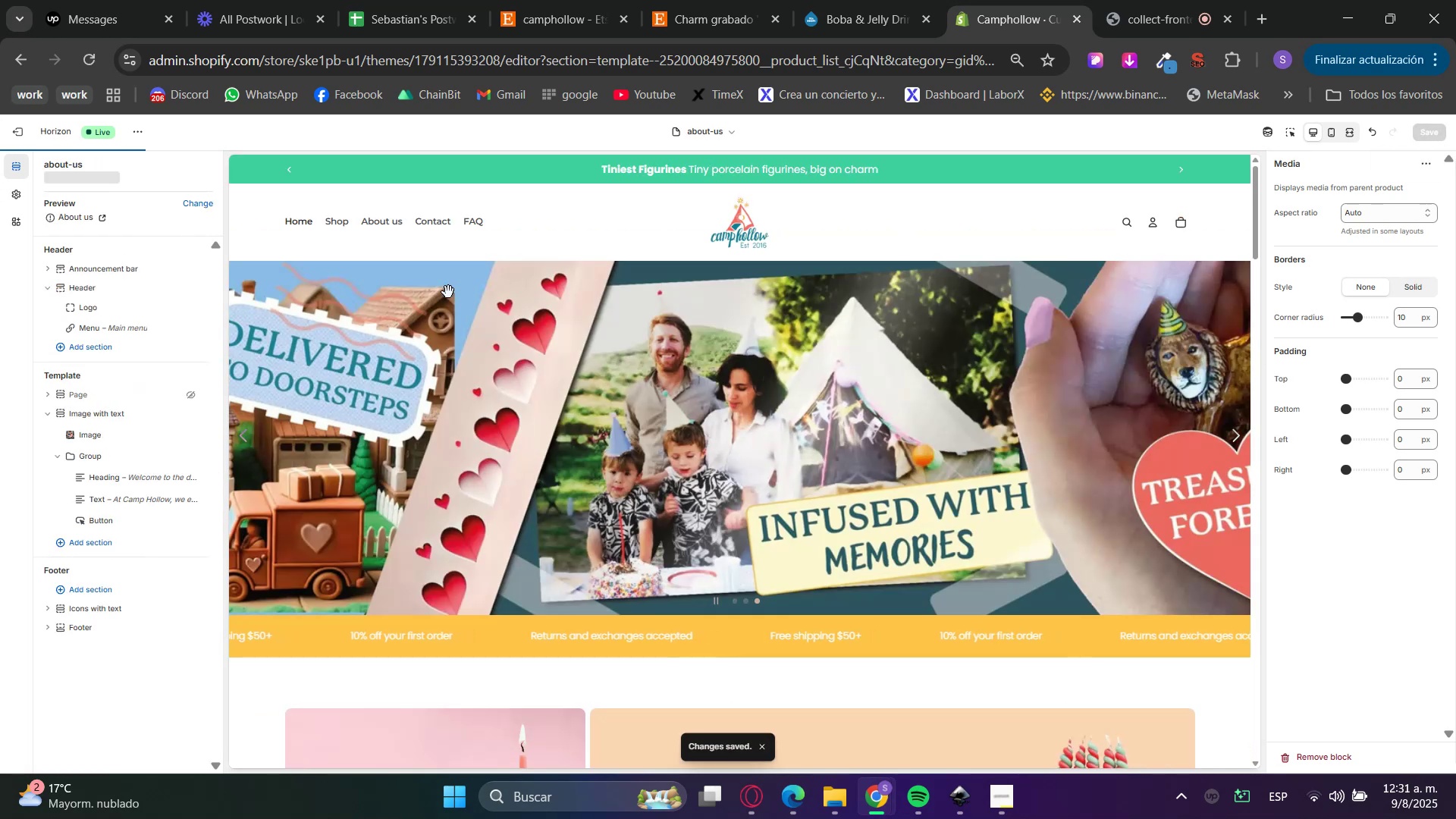 
left_click([384, 231])
 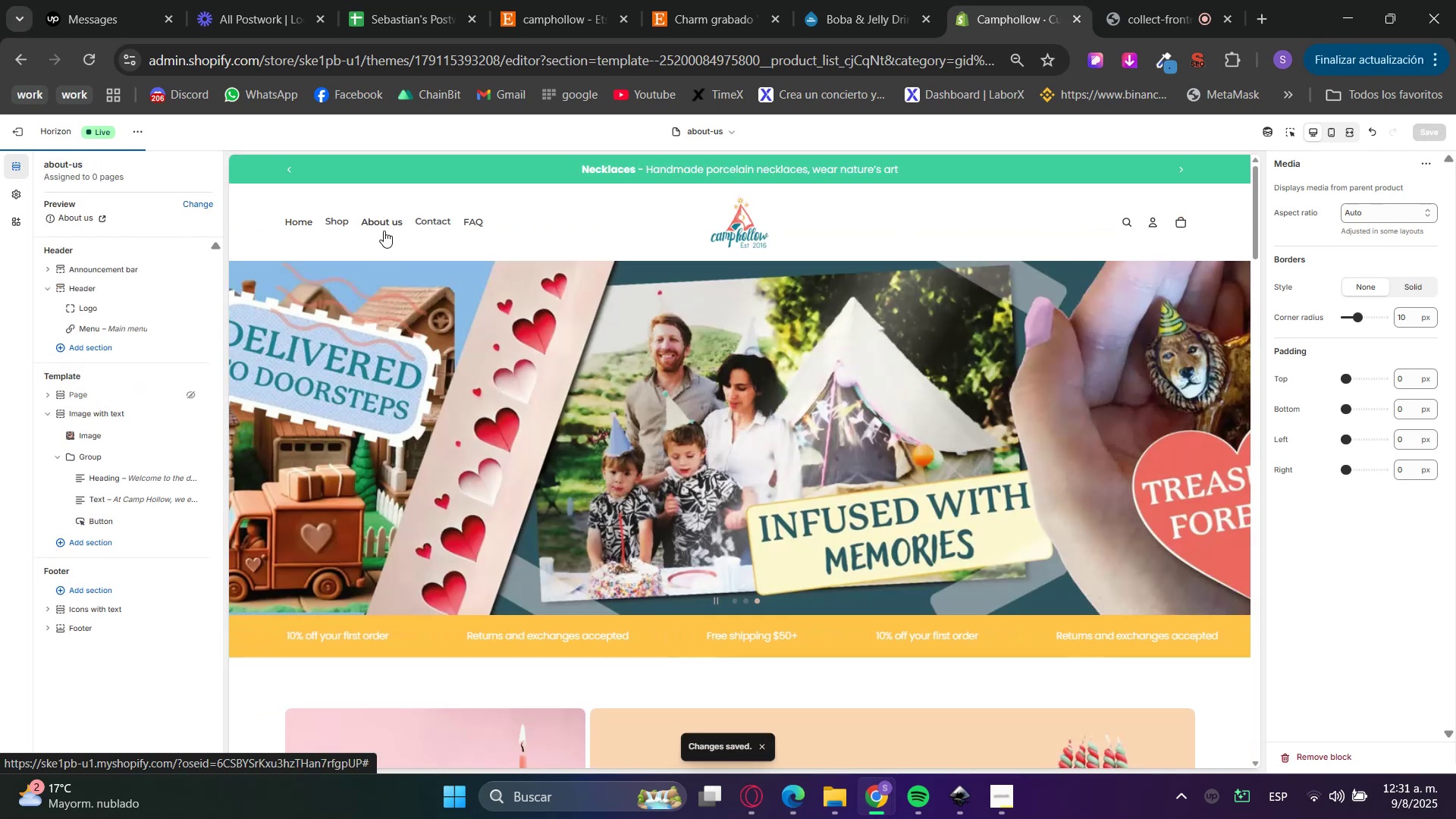 
mouse_move([687, 140])
 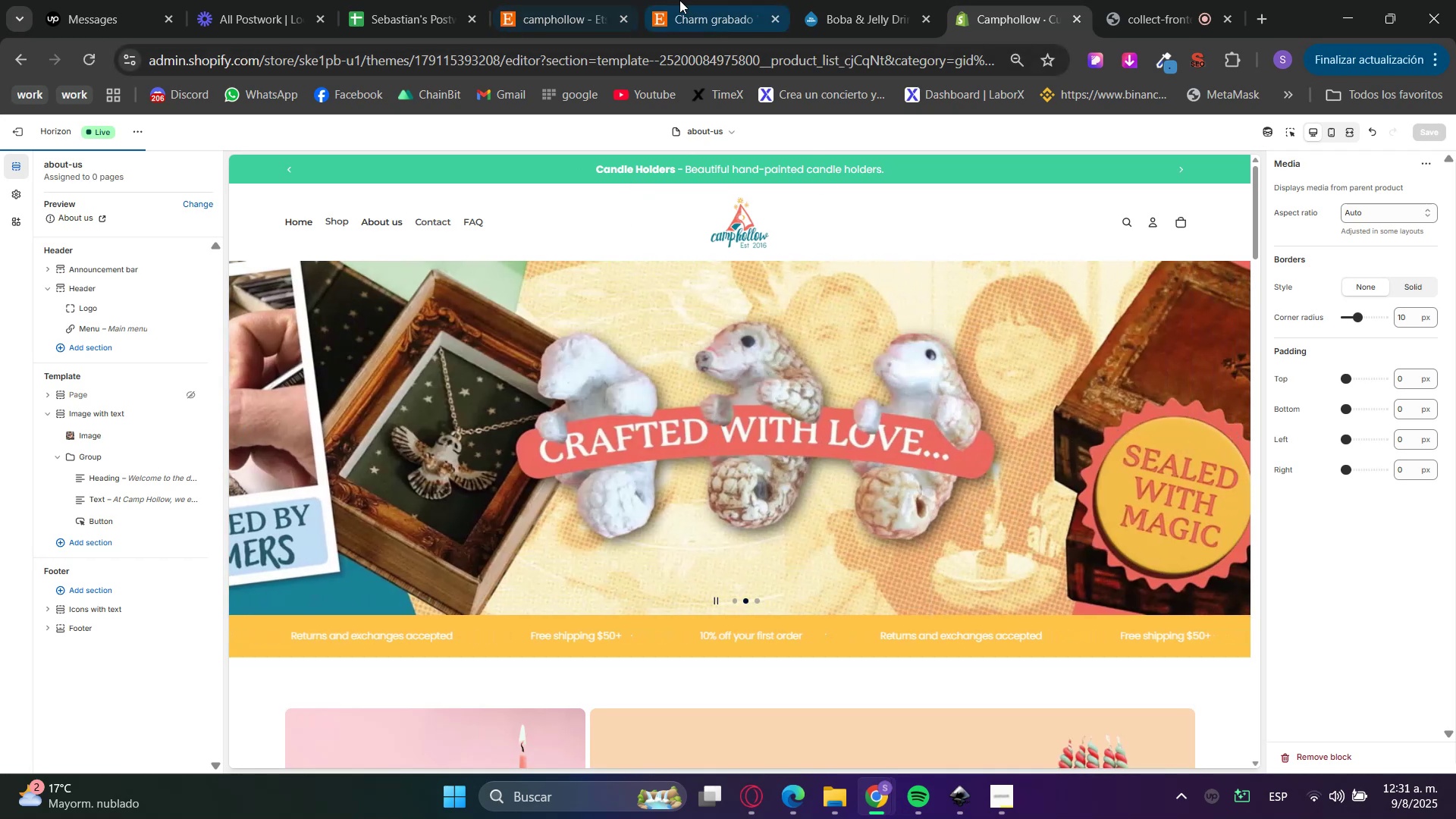 
wait(5.6)
 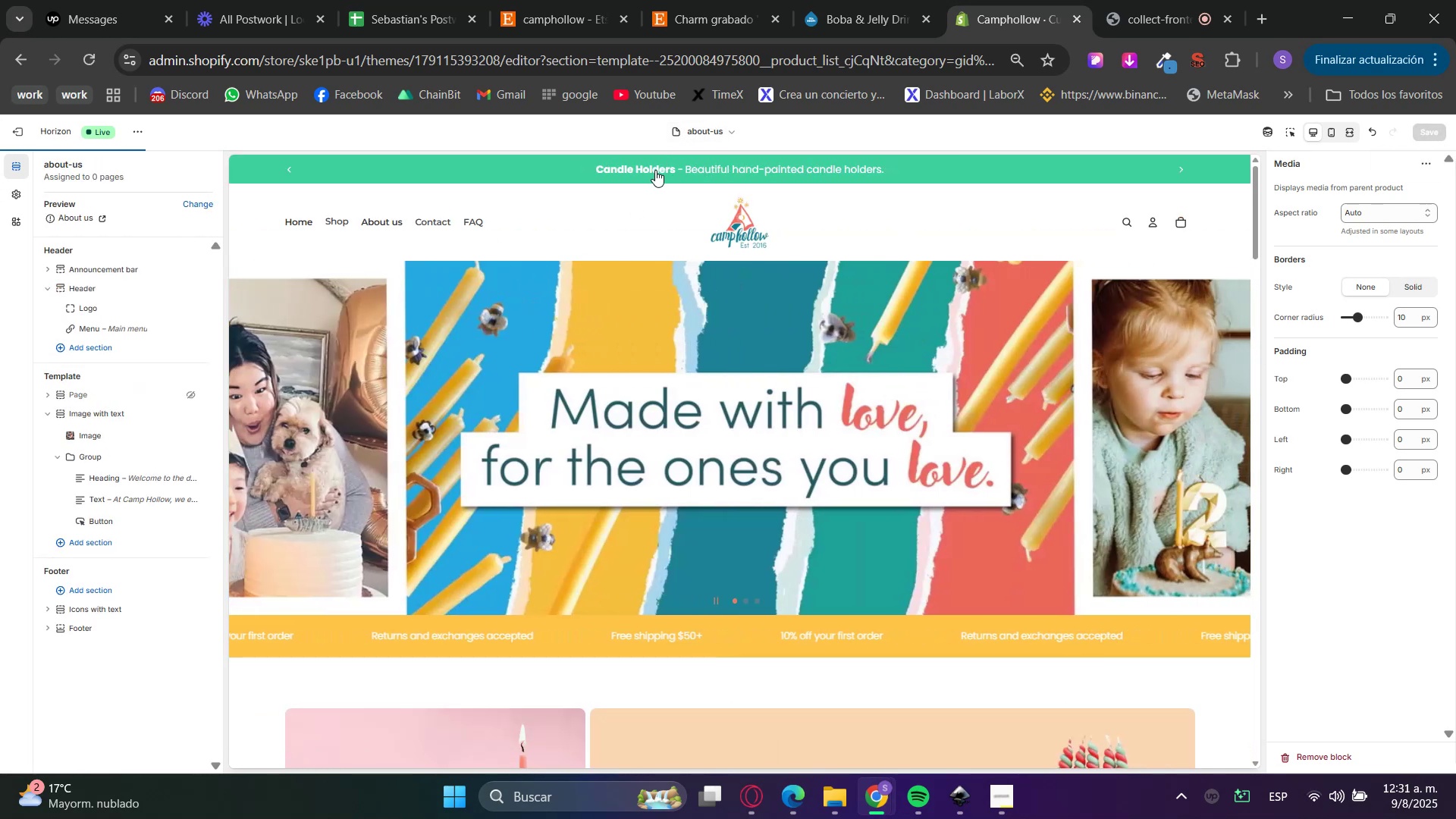 
key(Control+ControlLeft)
 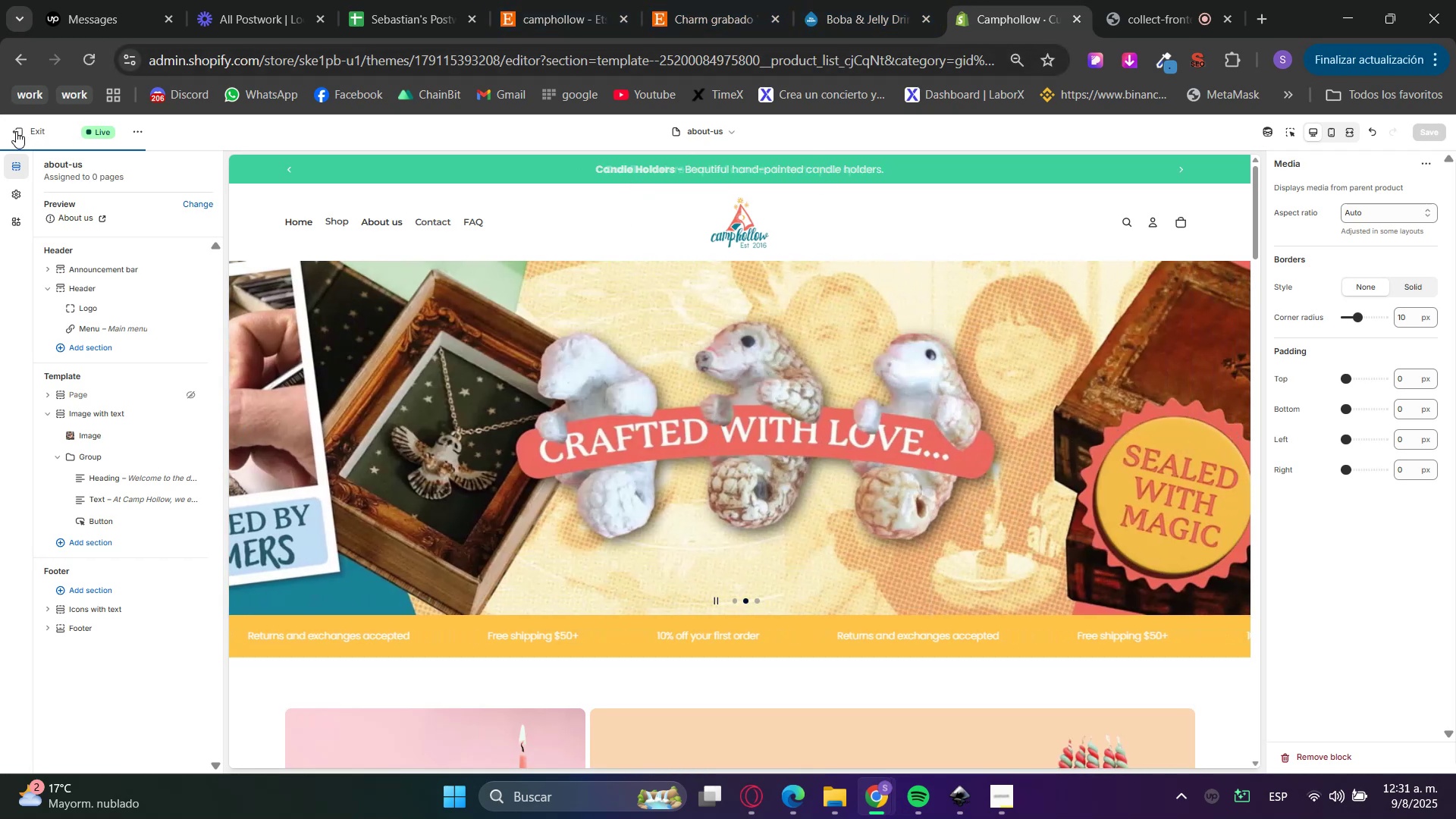 
left_click([16, 131])
 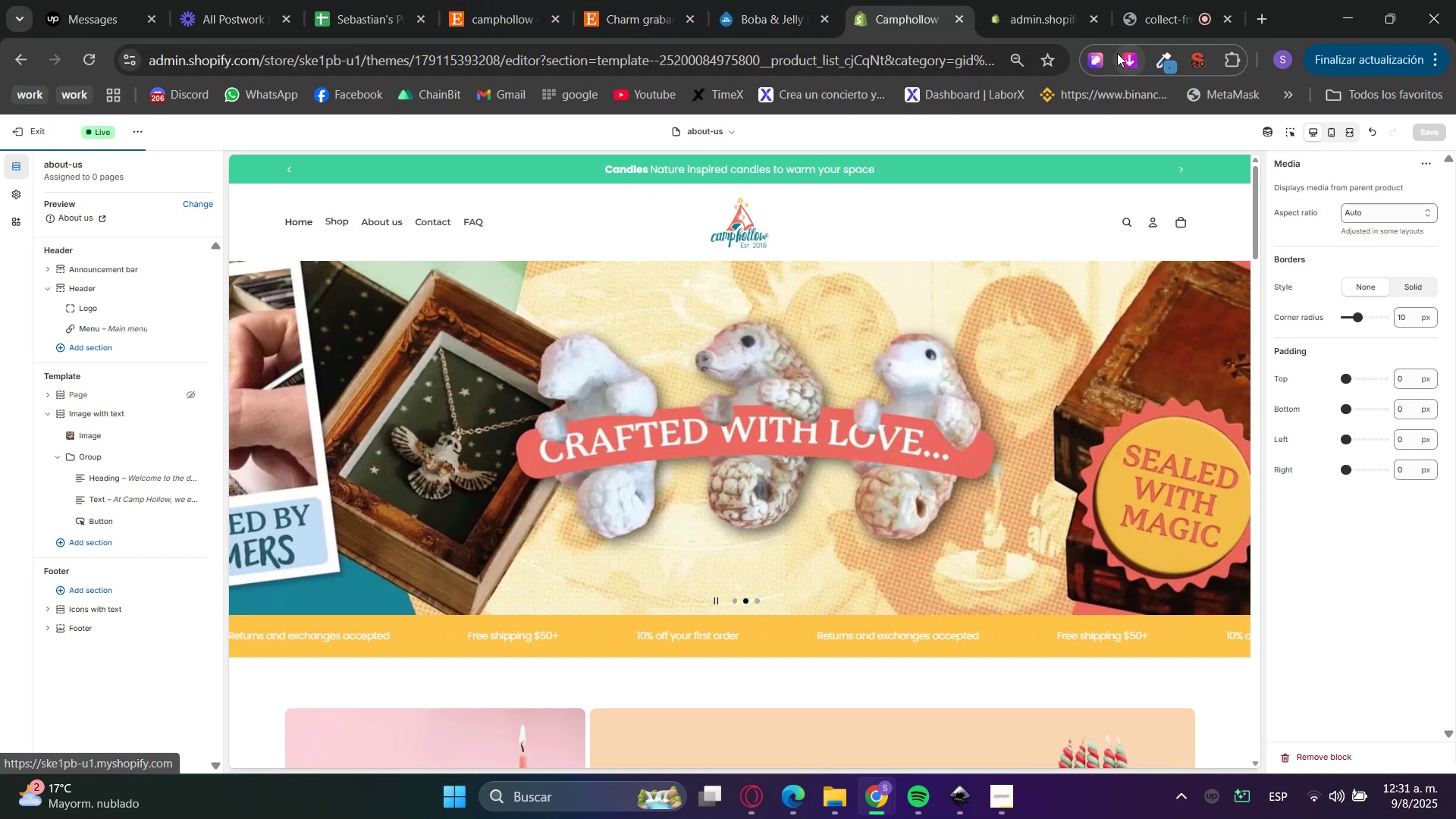 
left_click([1151, 0])
 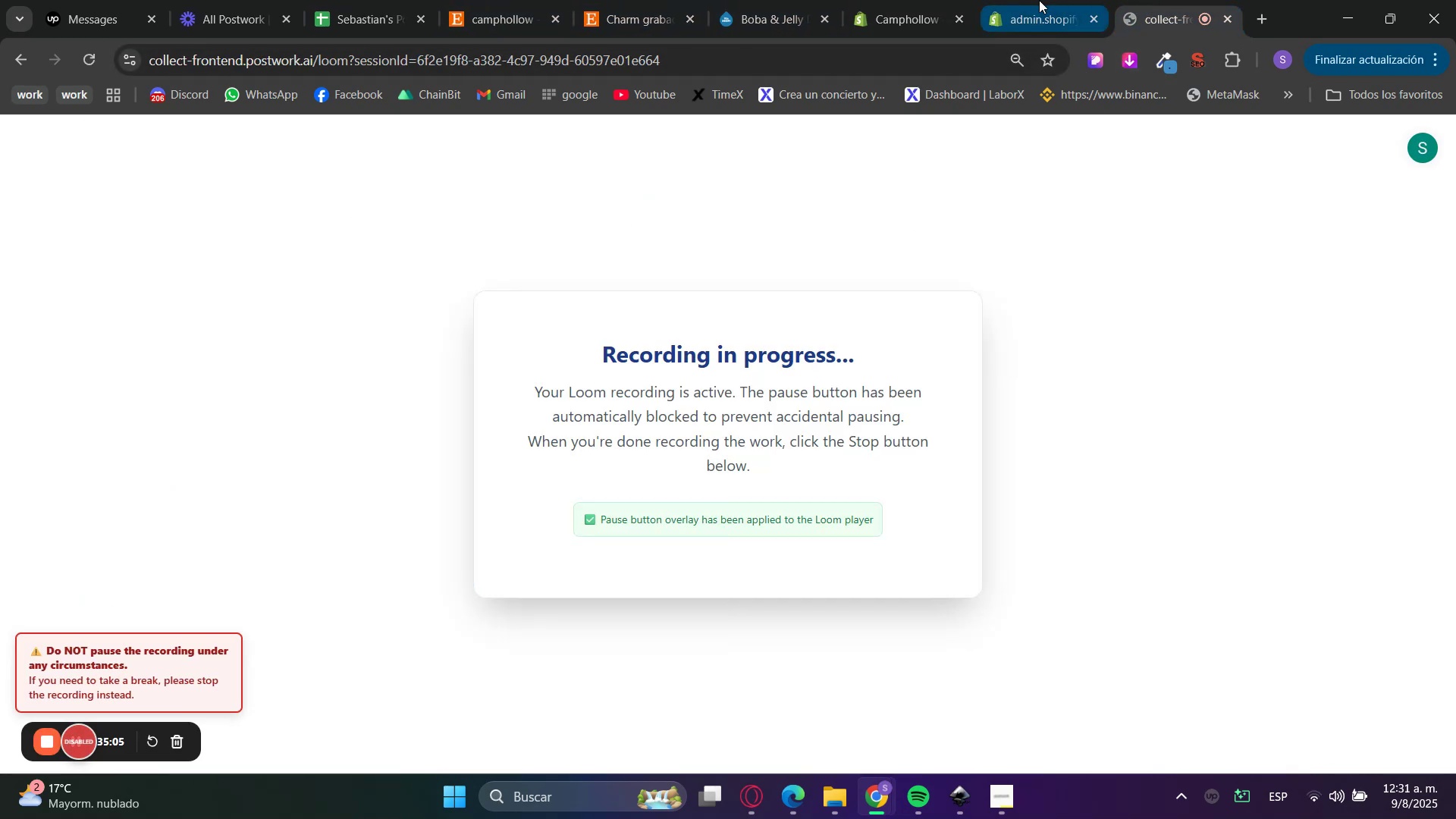 
left_click([1039, 0])
 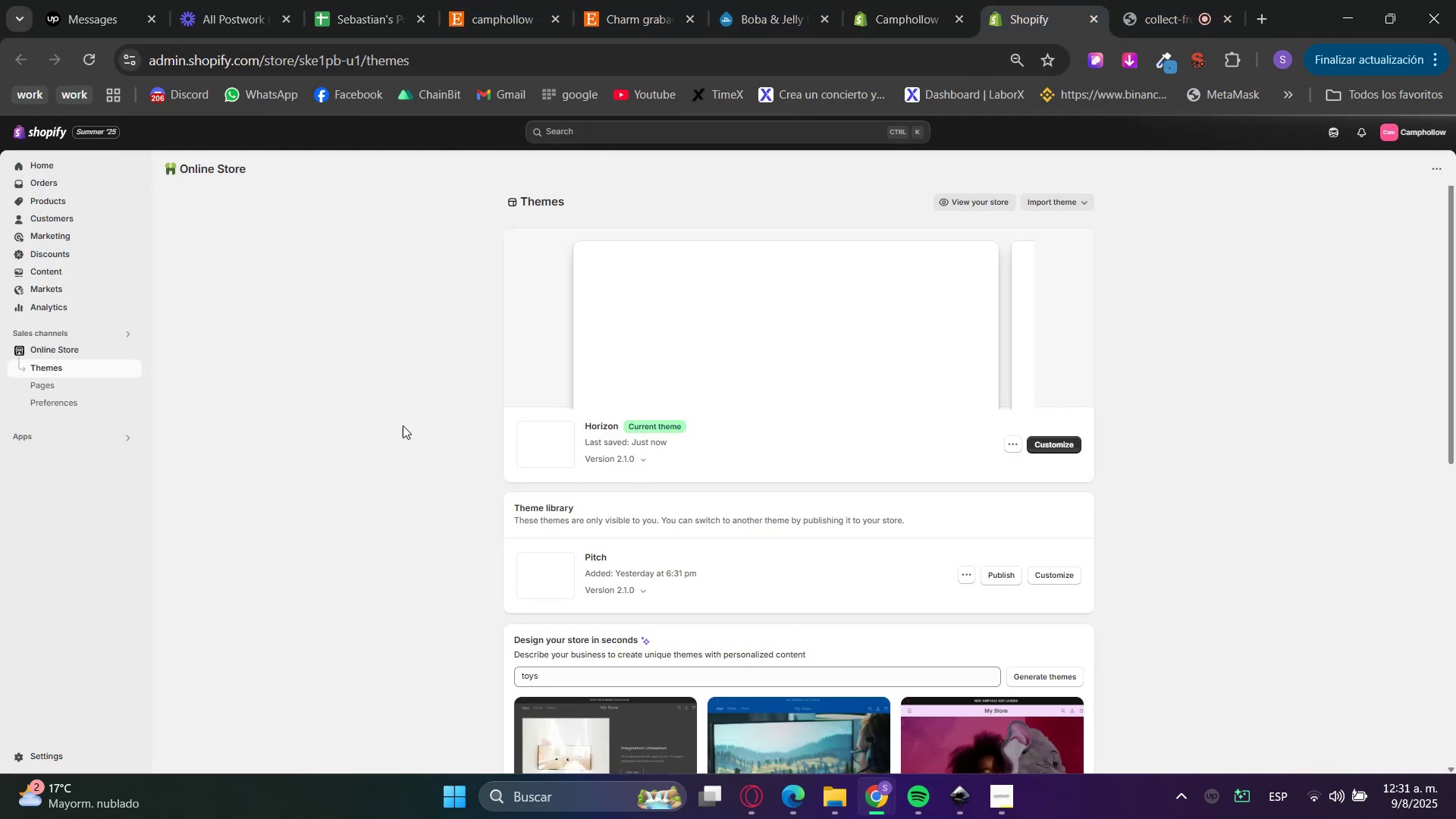 
left_click([949, 0])
 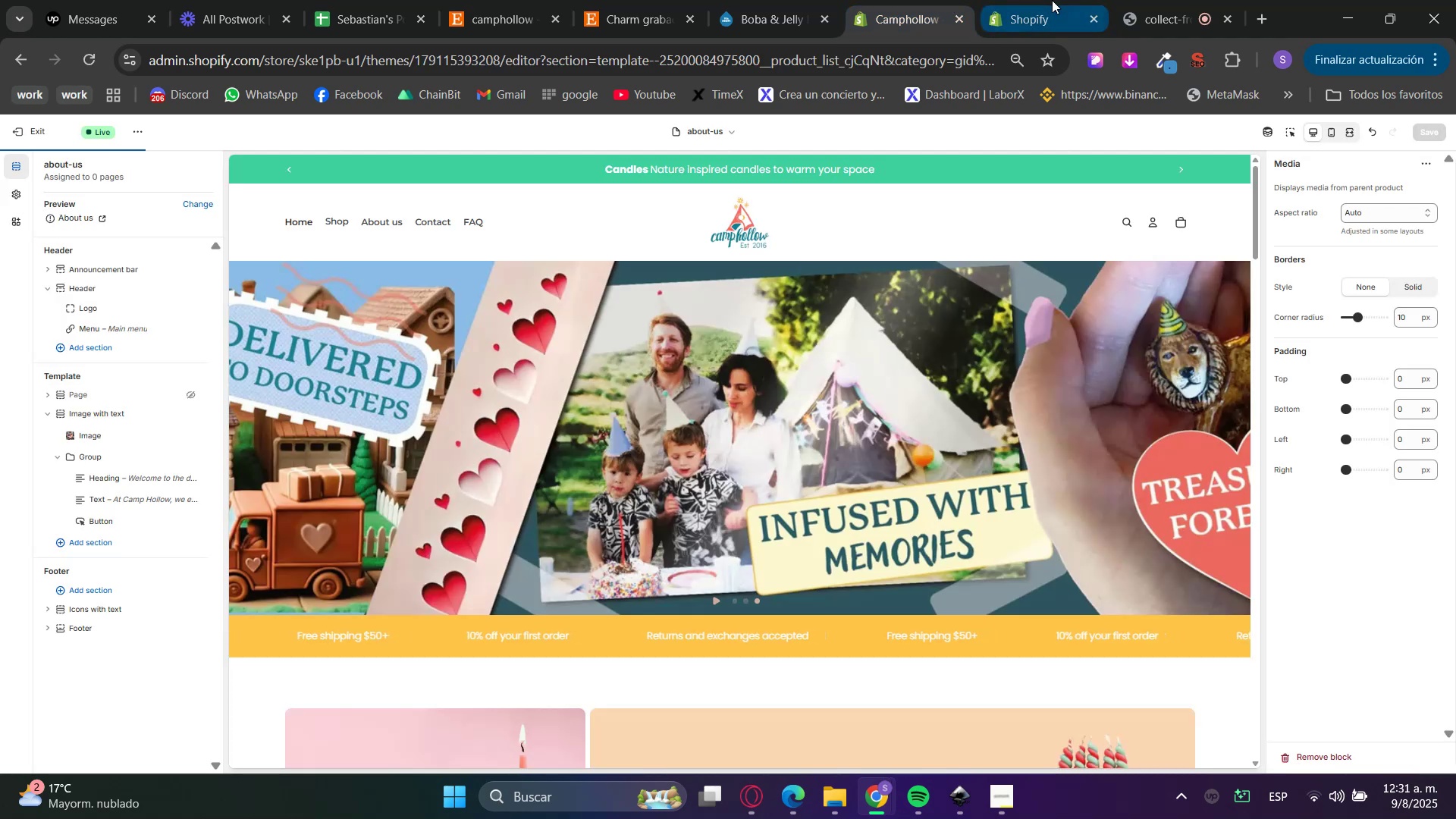 
left_click([1052, 0])
 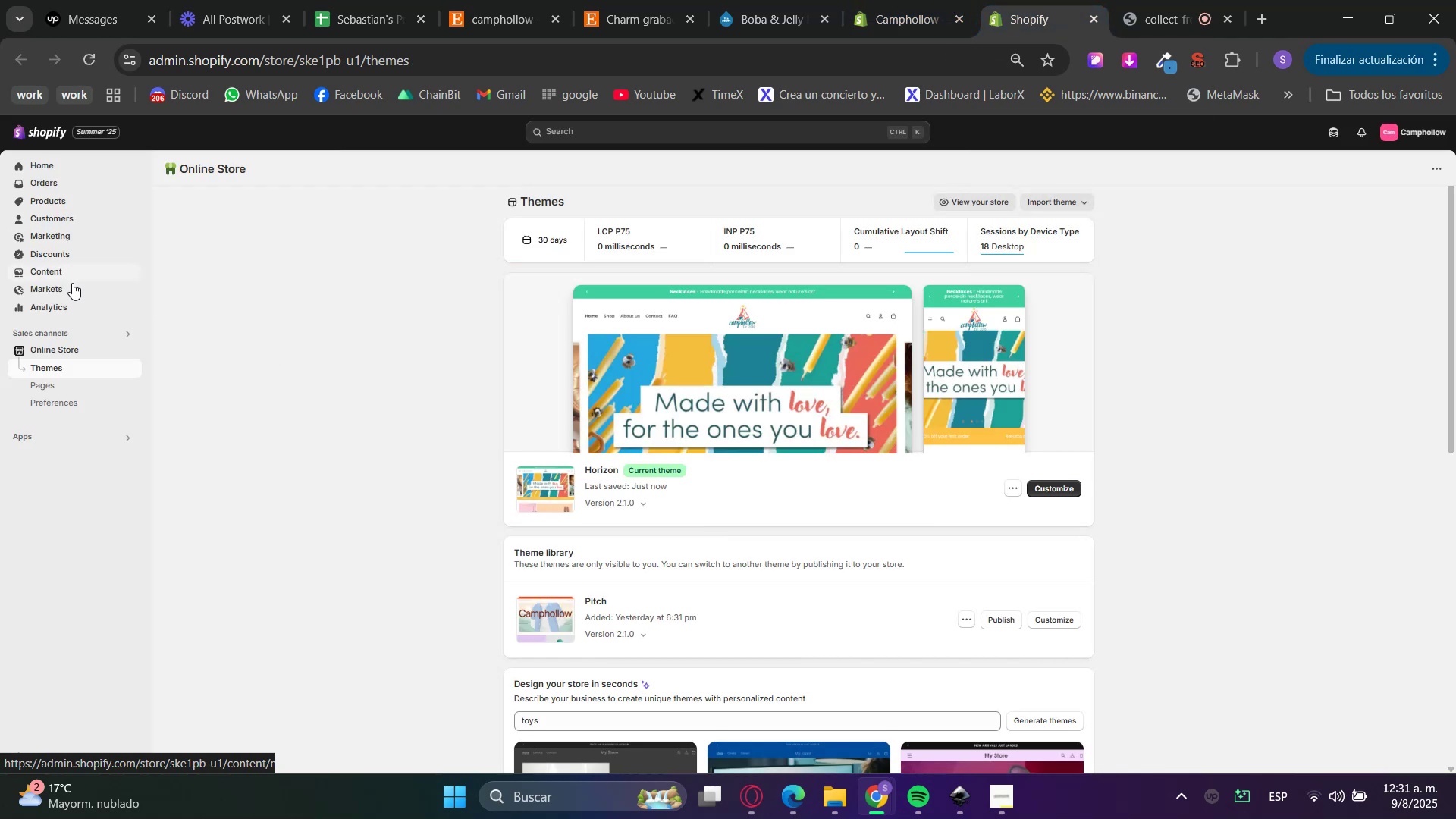 
left_click([66, 275])
 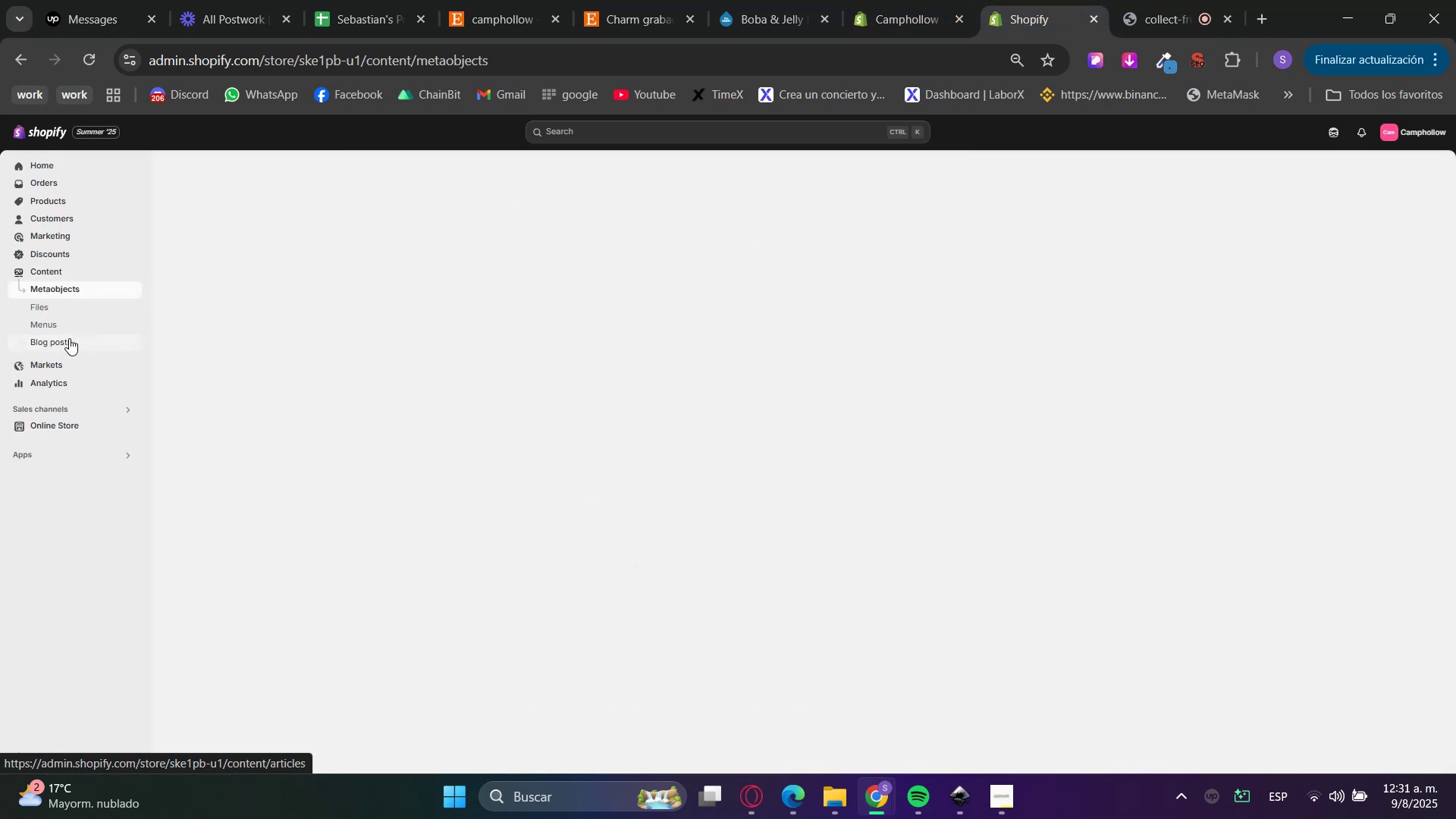 
left_click([64, 322])
 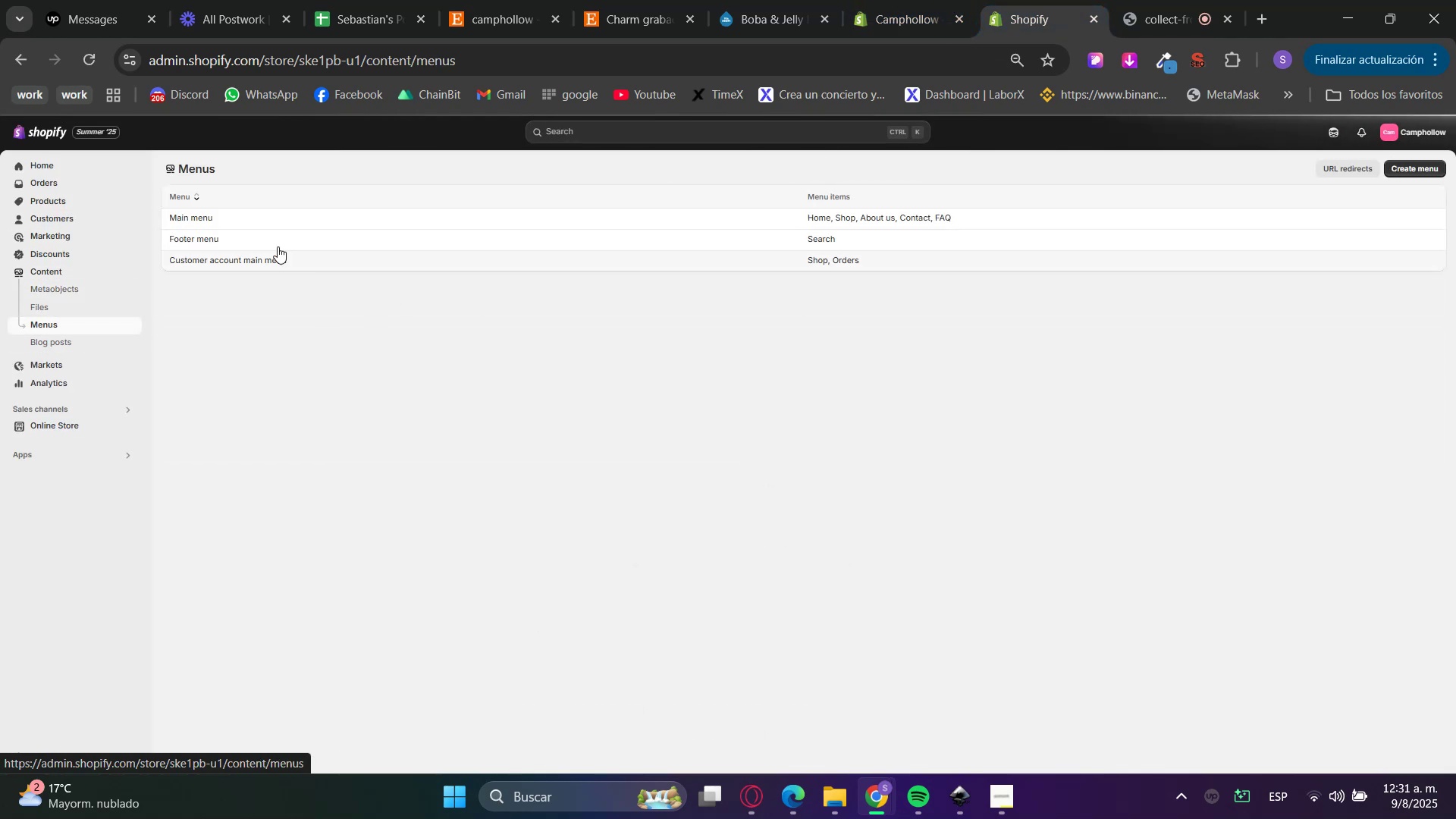 
left_click([201, 220])
 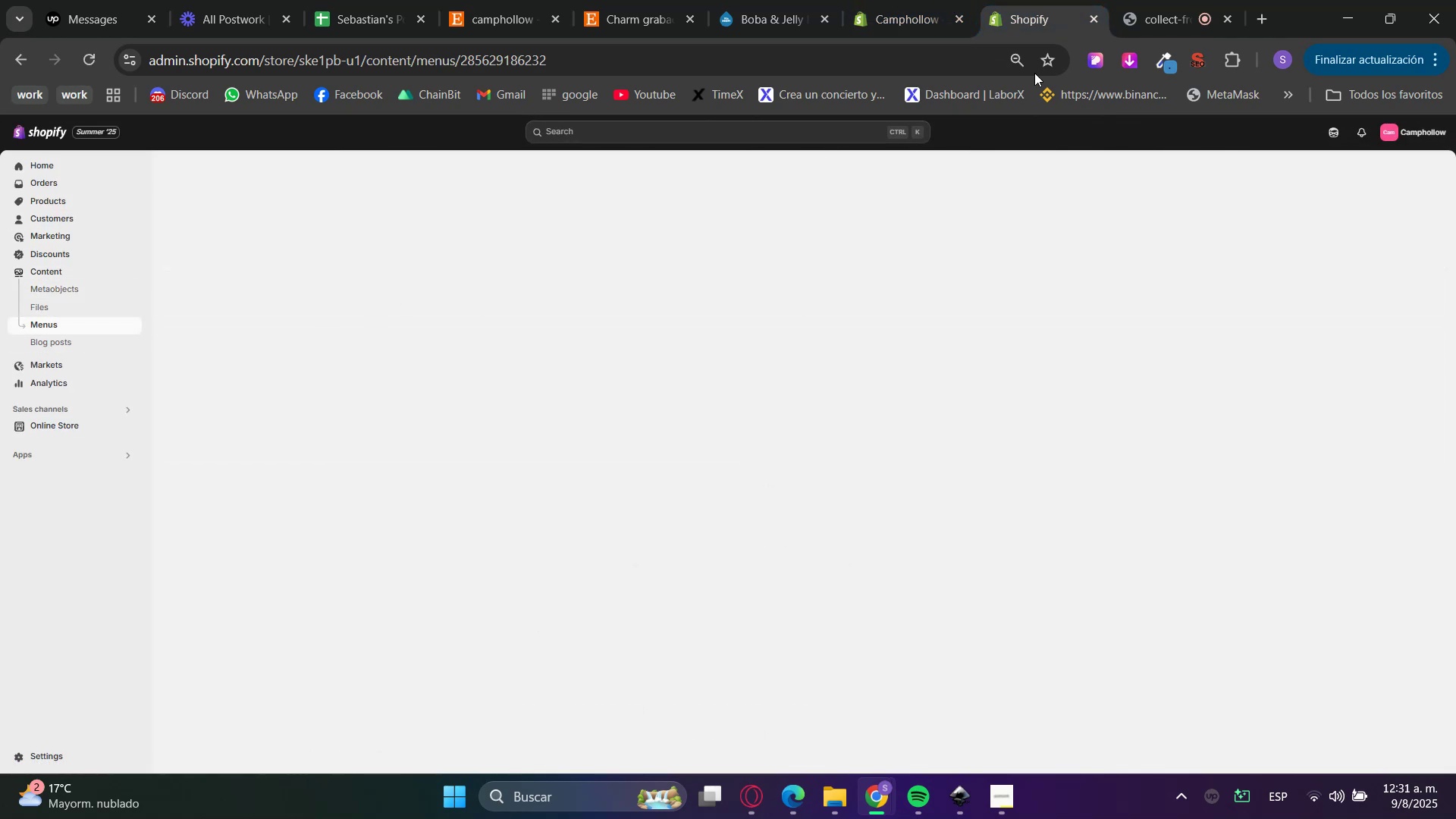 
left_click([928, 0])
 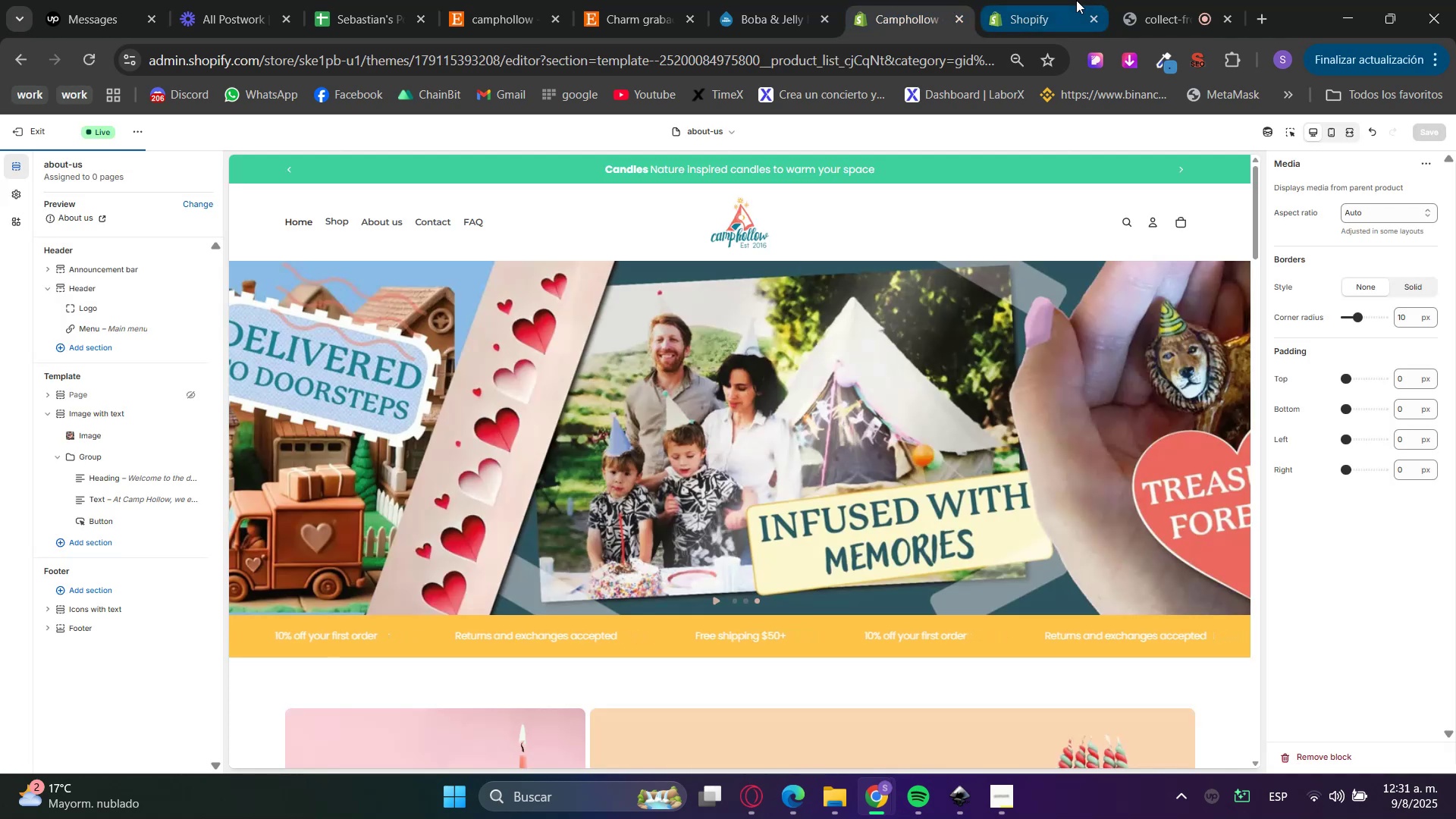 
left_click([1076, 0])
 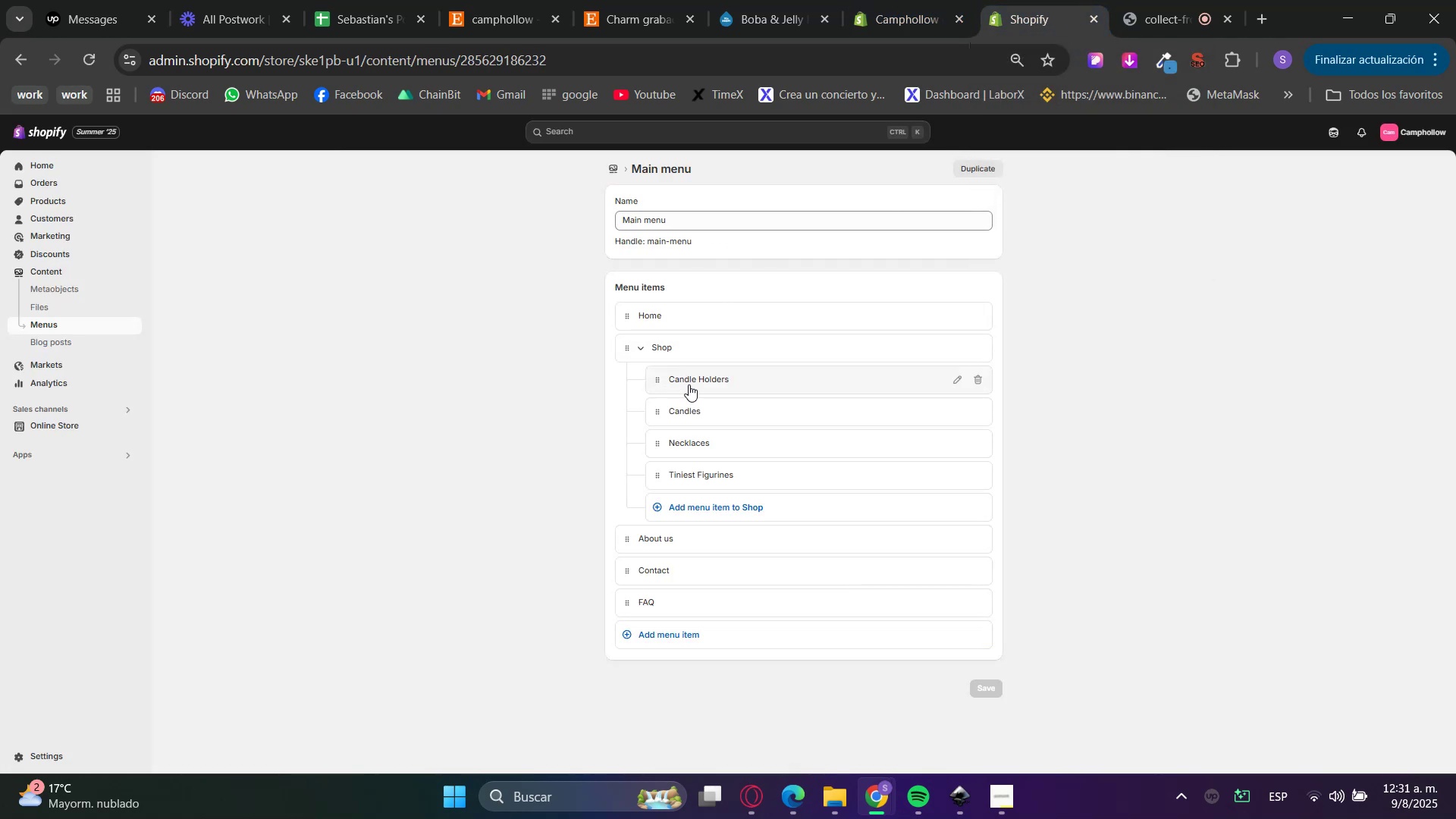 
left_click([650, 541])
 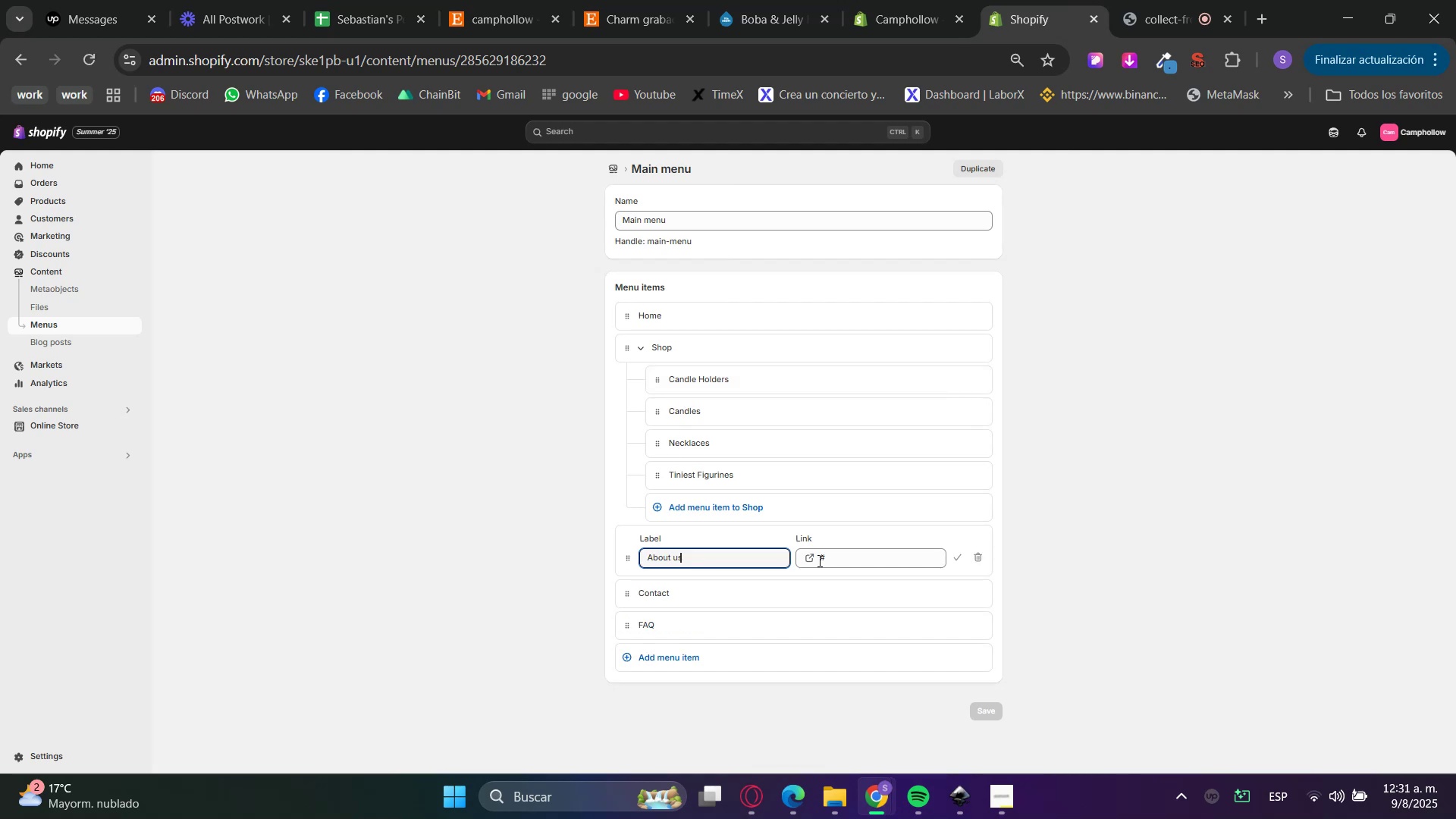 
left_click([866, 559])
 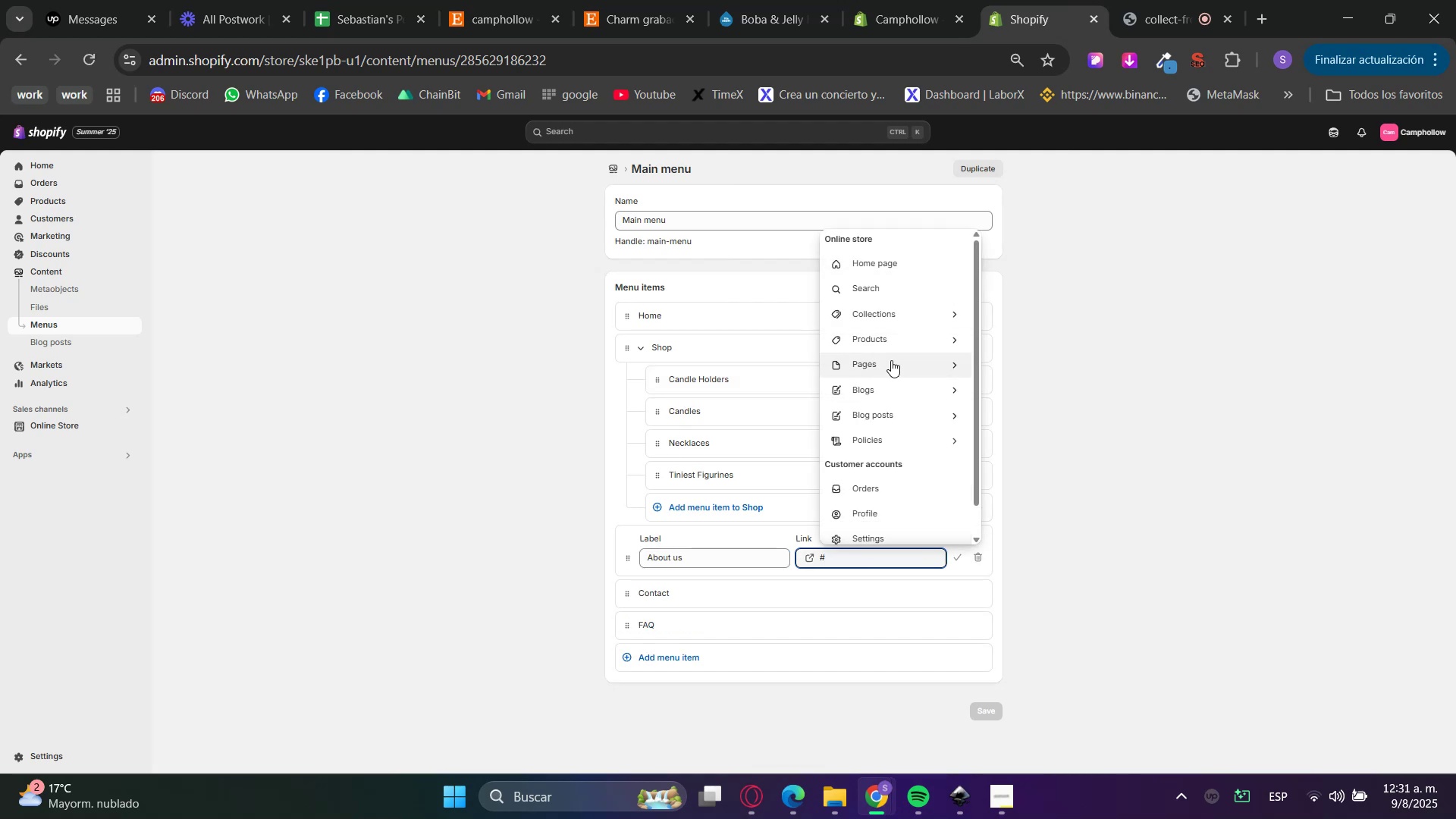 
left_click([885, 360])
 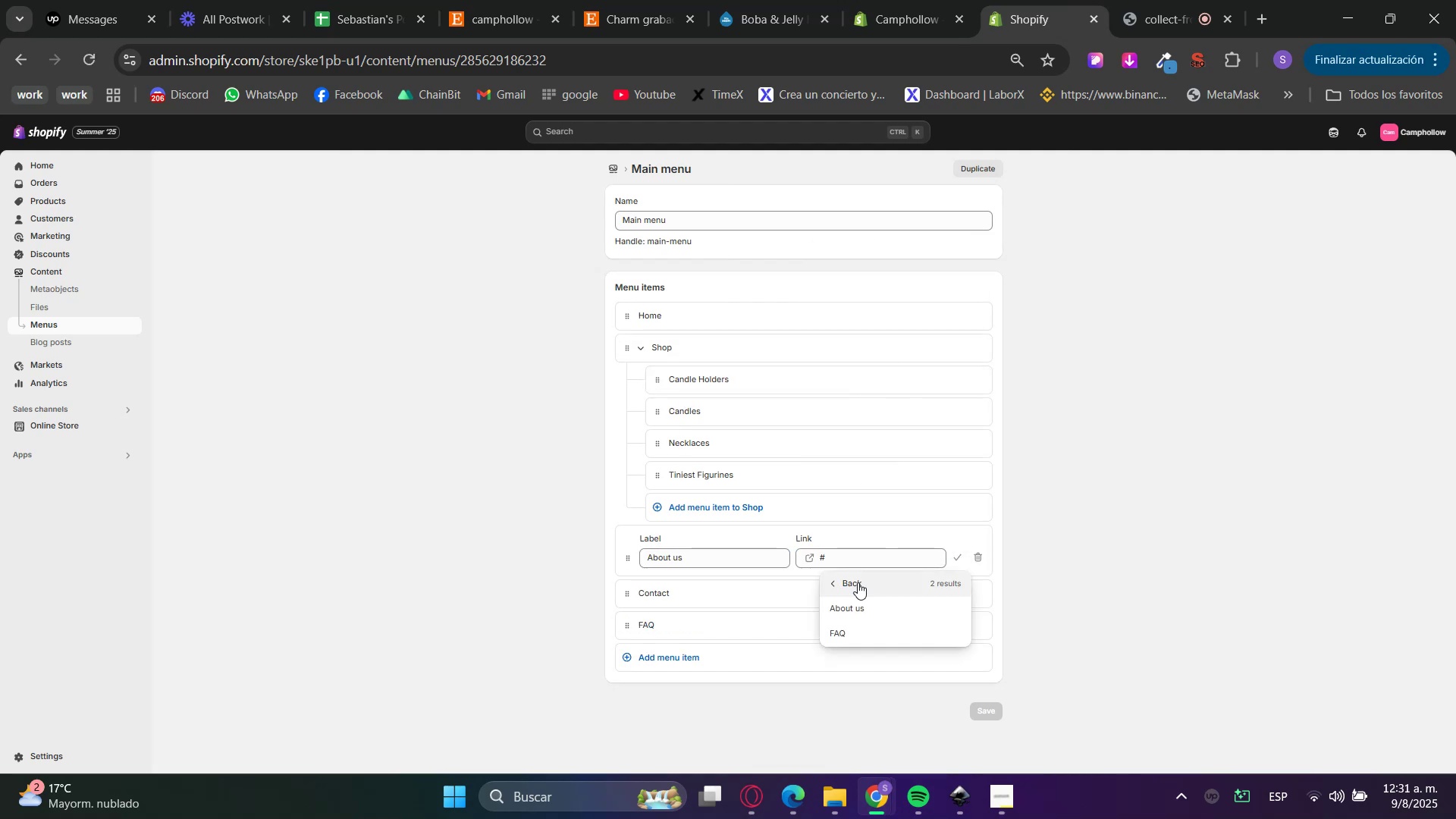 
left_click([857, 602])
 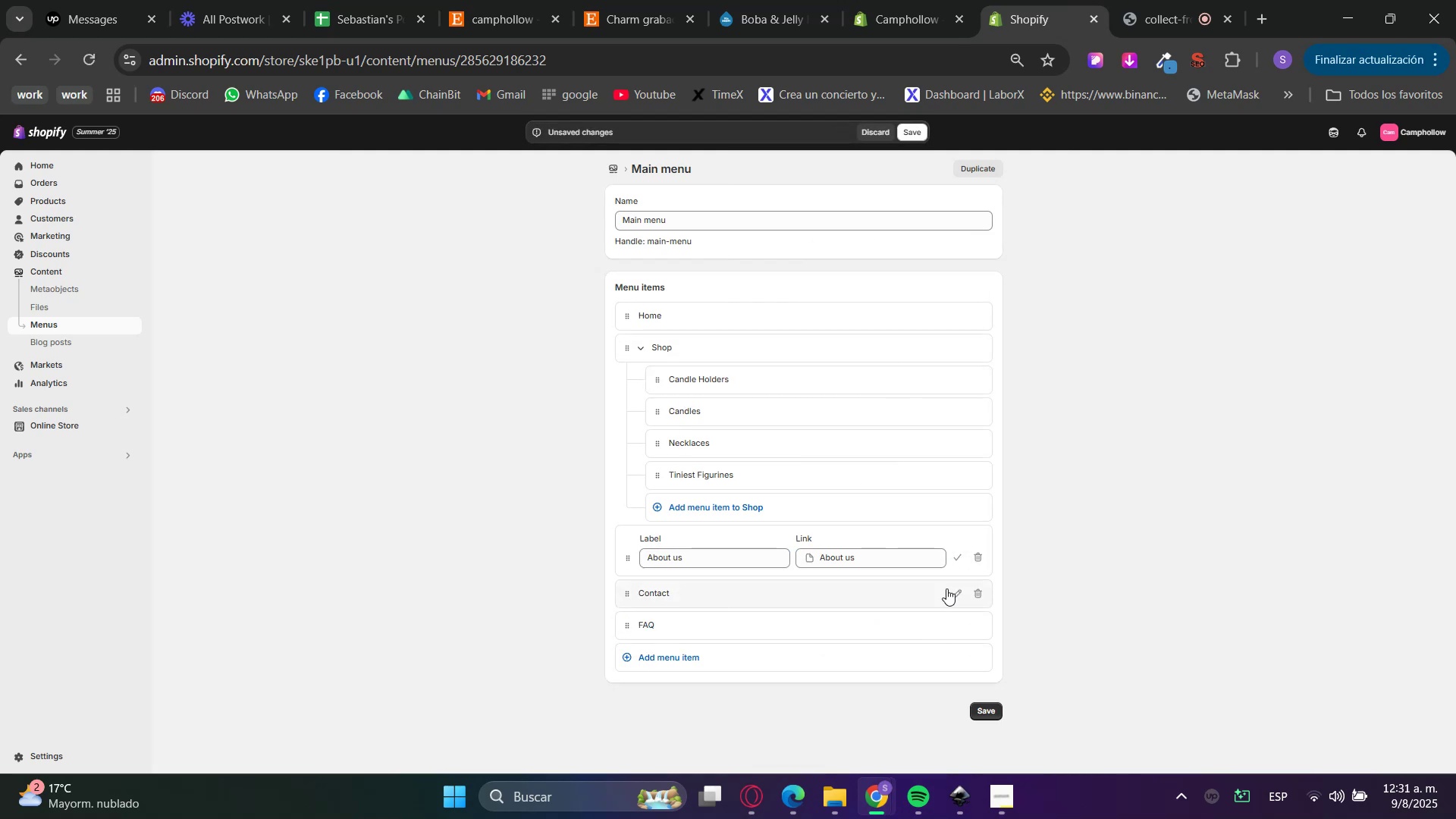 
left_click([959, 560])
 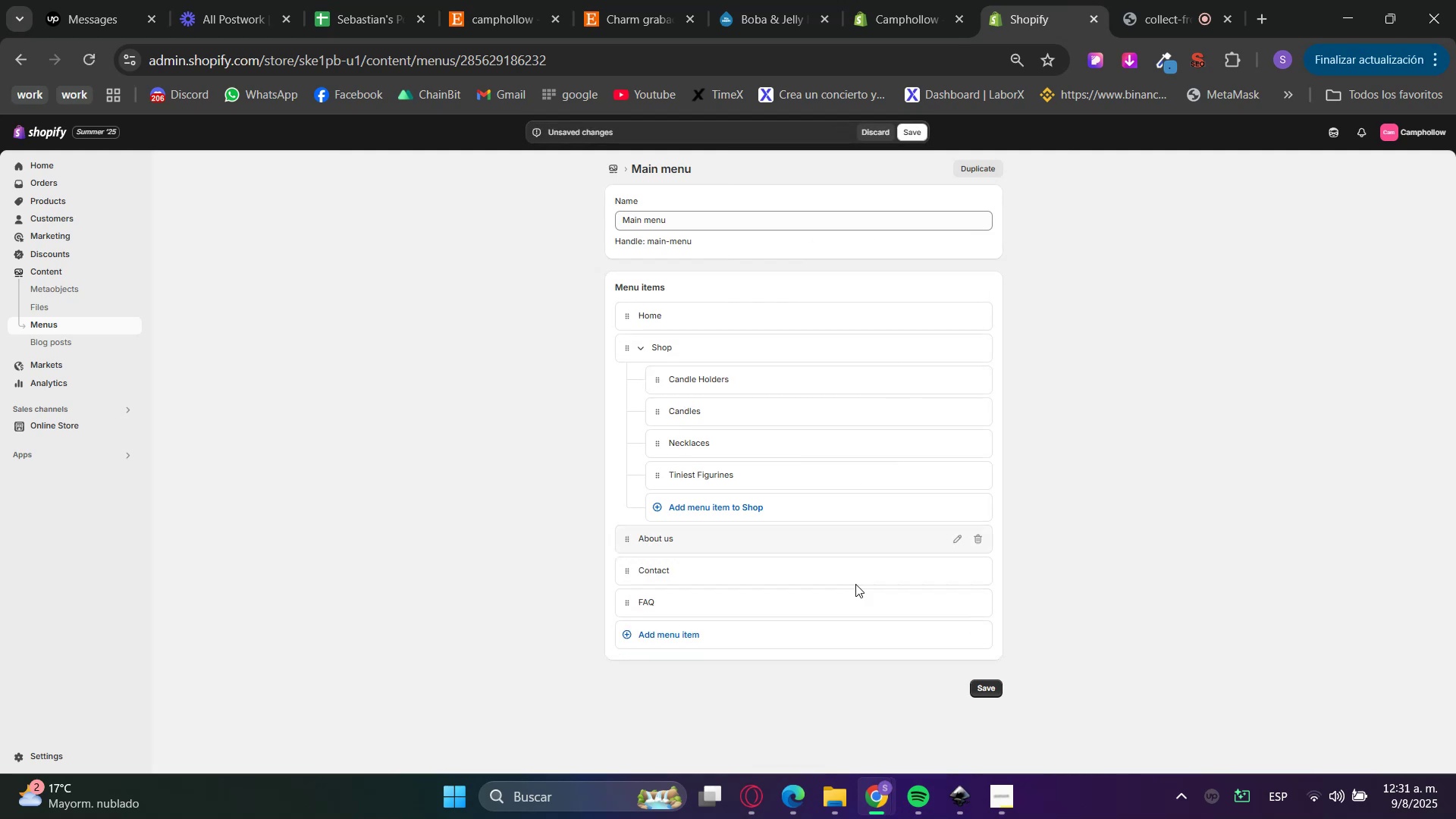 
left_click([852, 577])
 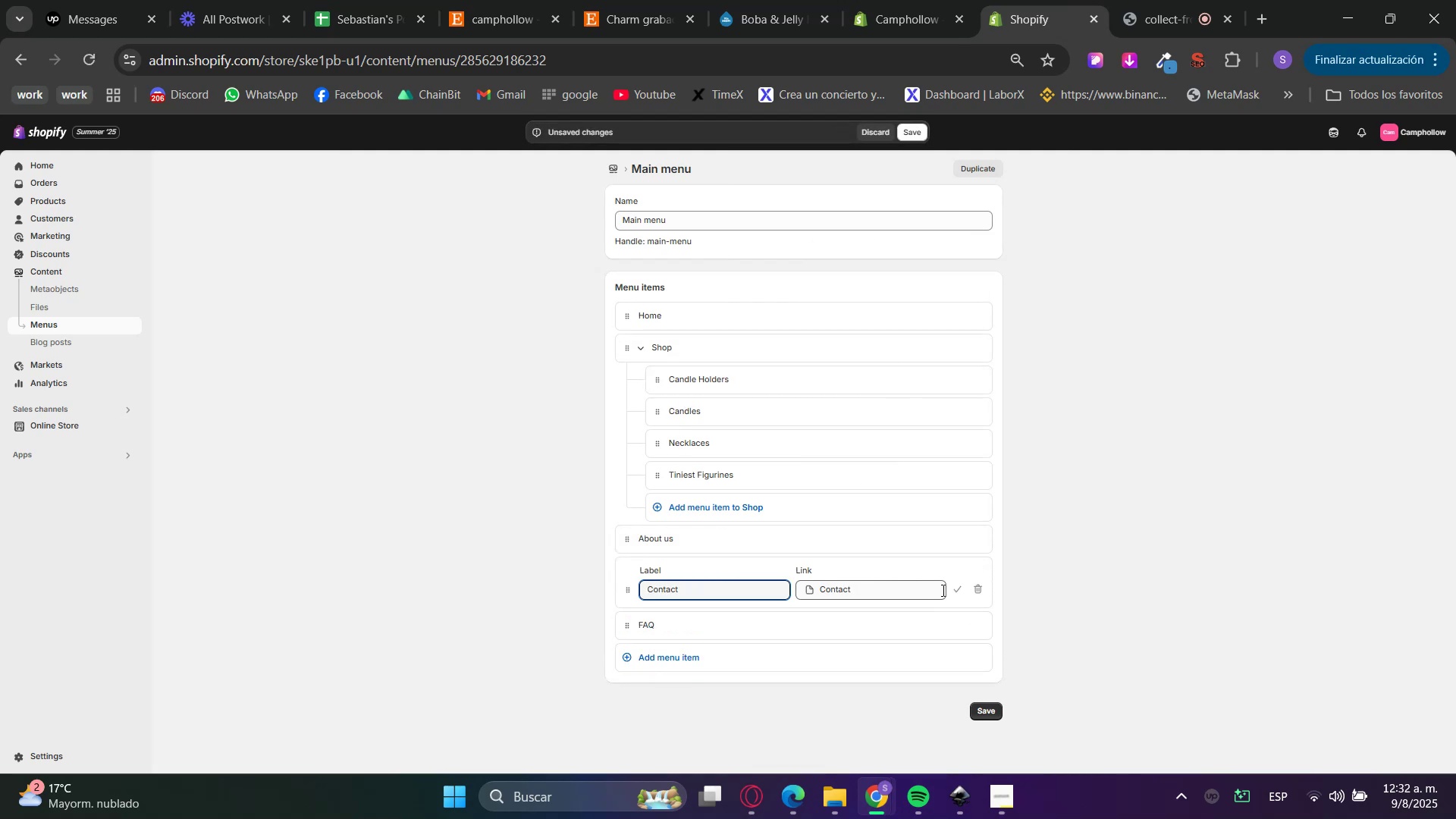 
double_click([958, 589])
 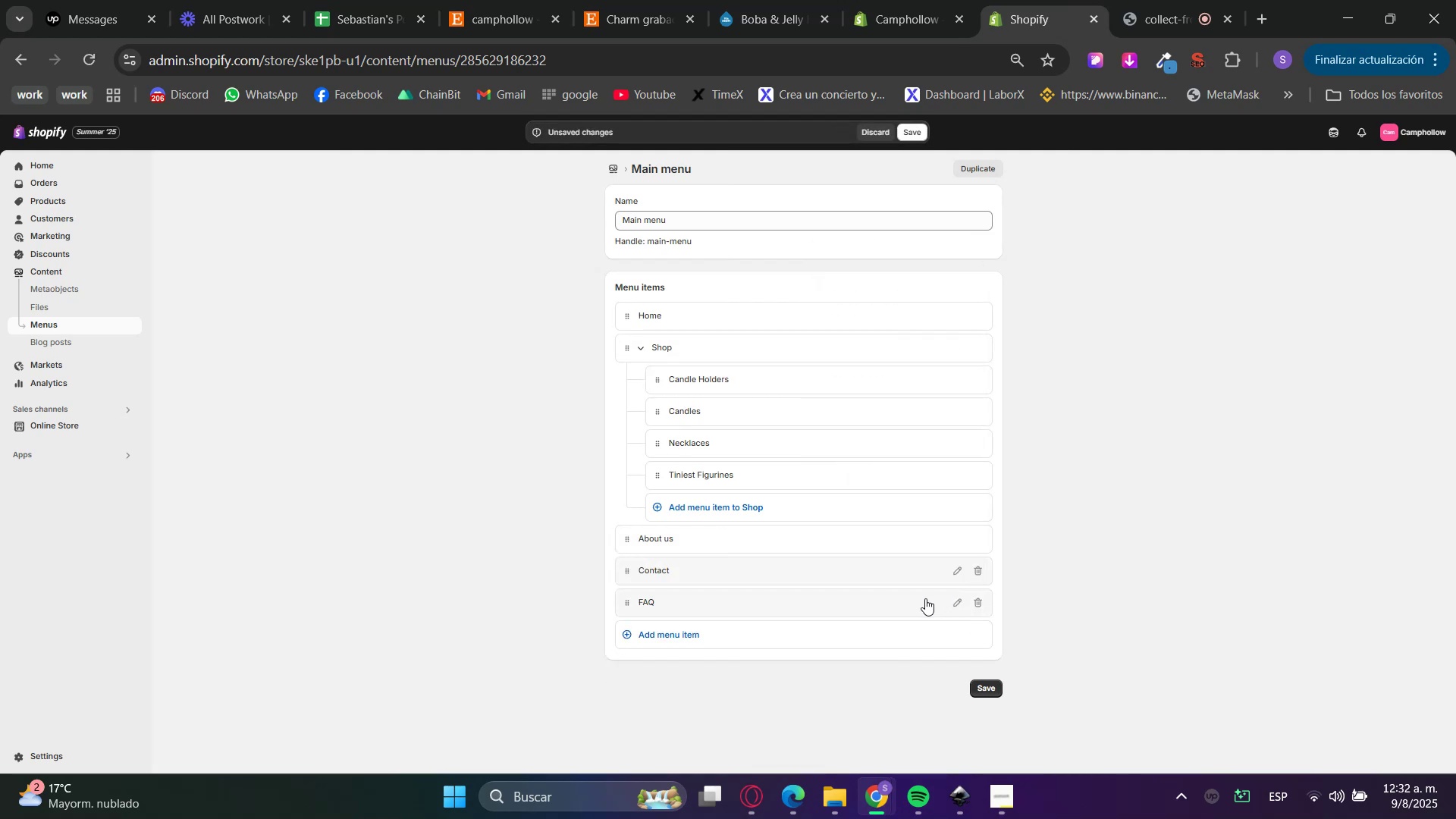 
left_click([900, 604])
 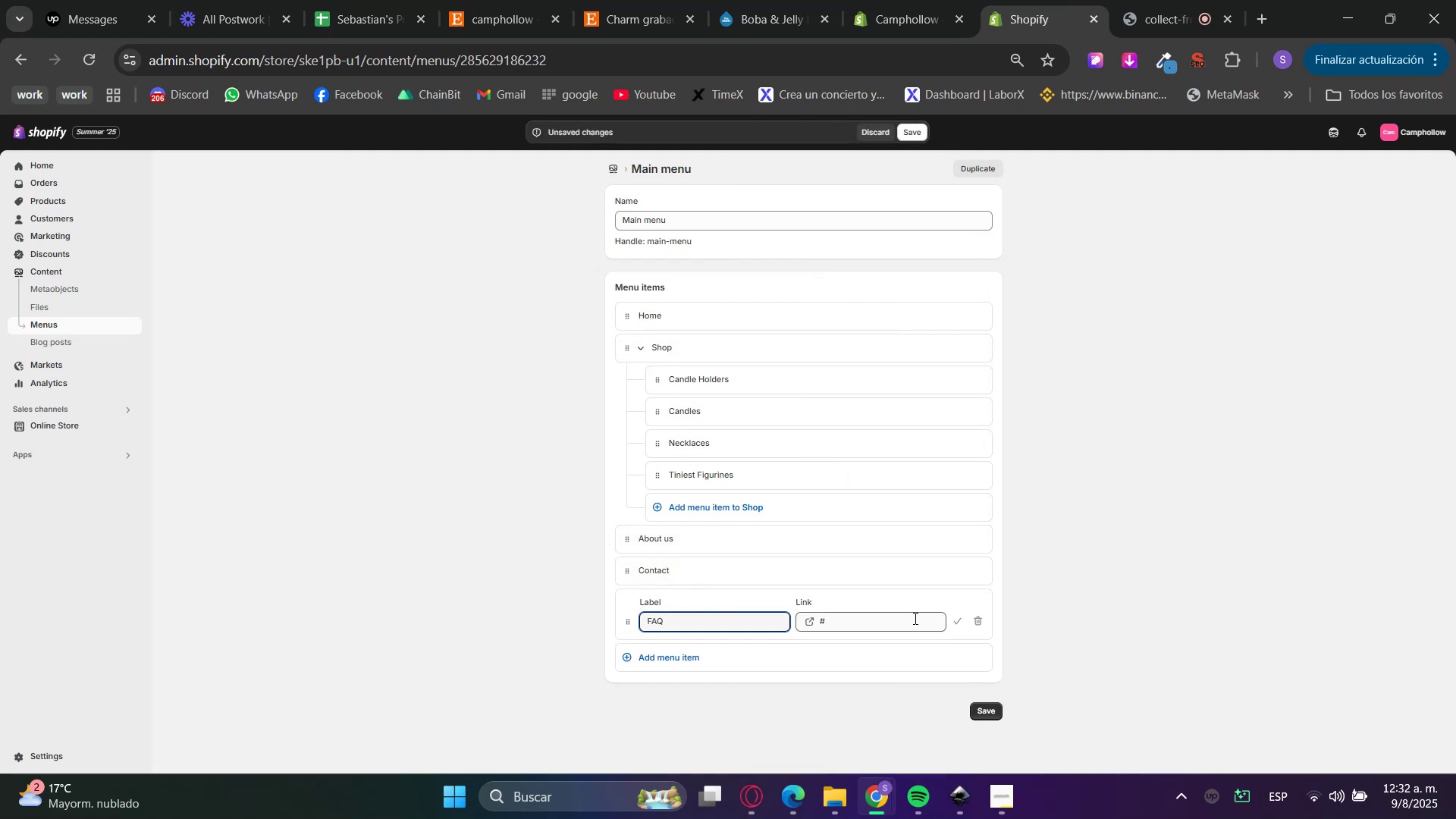 
left_click([913, 619])
 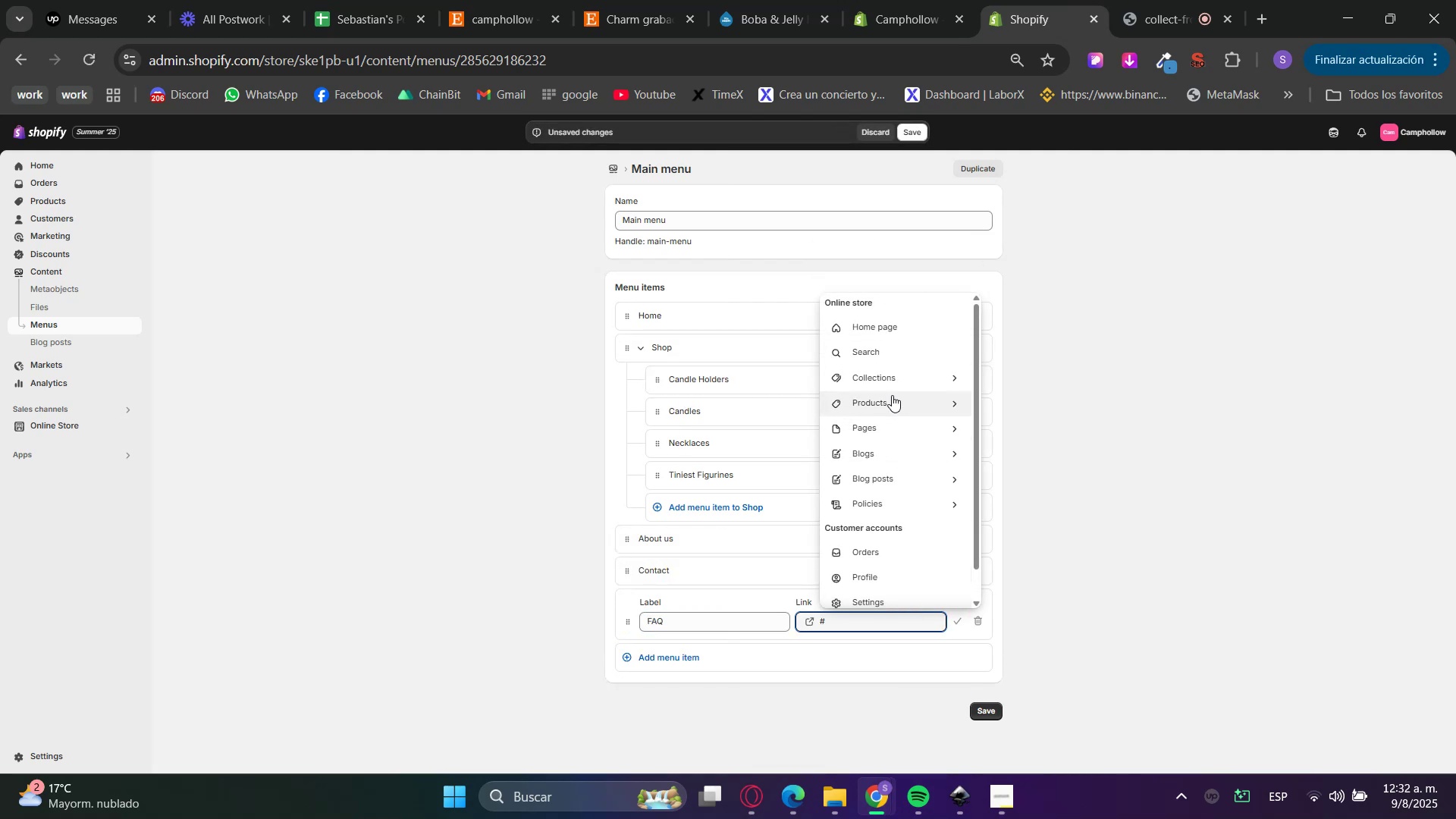 
left_click([882, 426])
 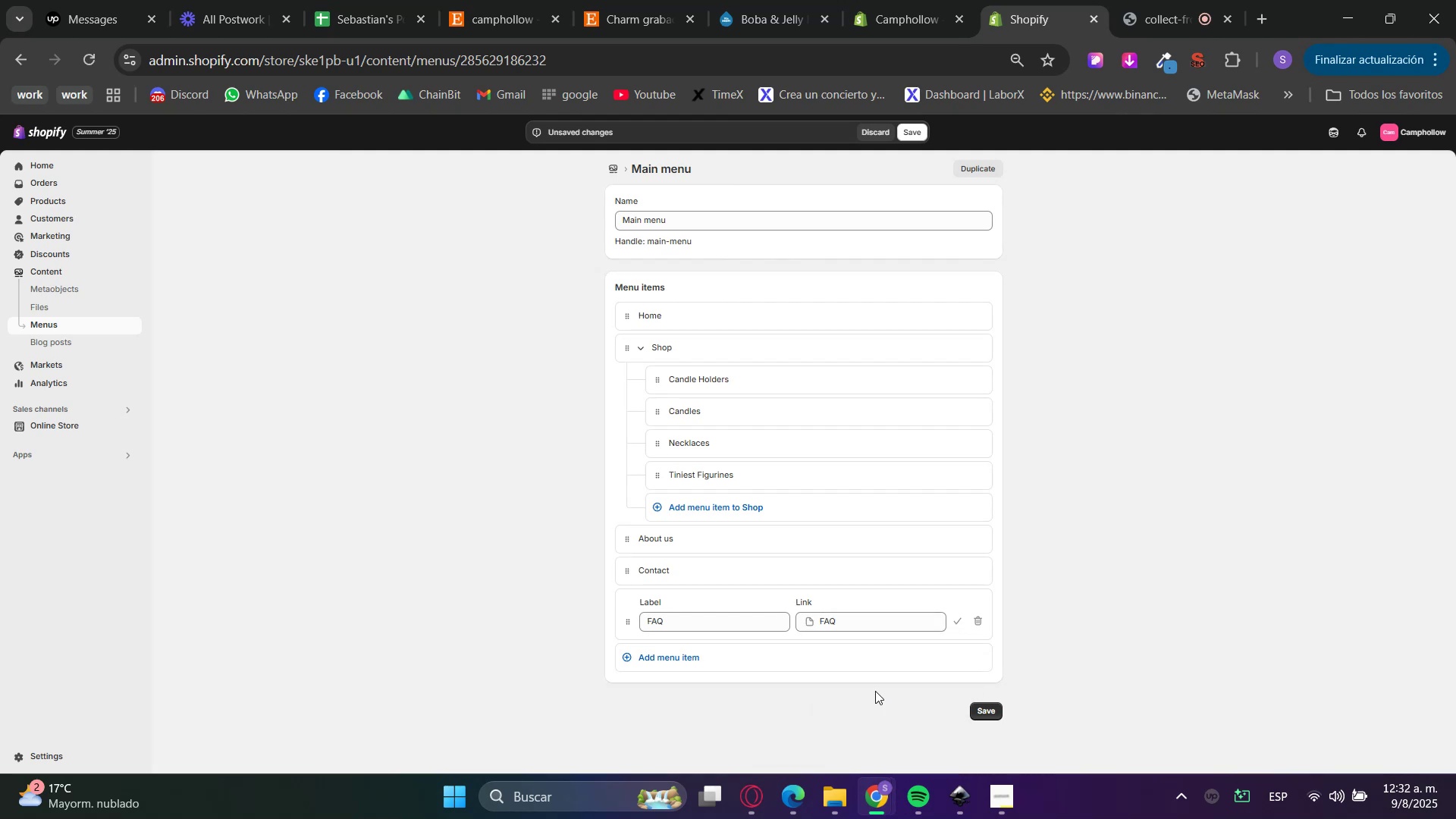 
double_click([970, 701])
 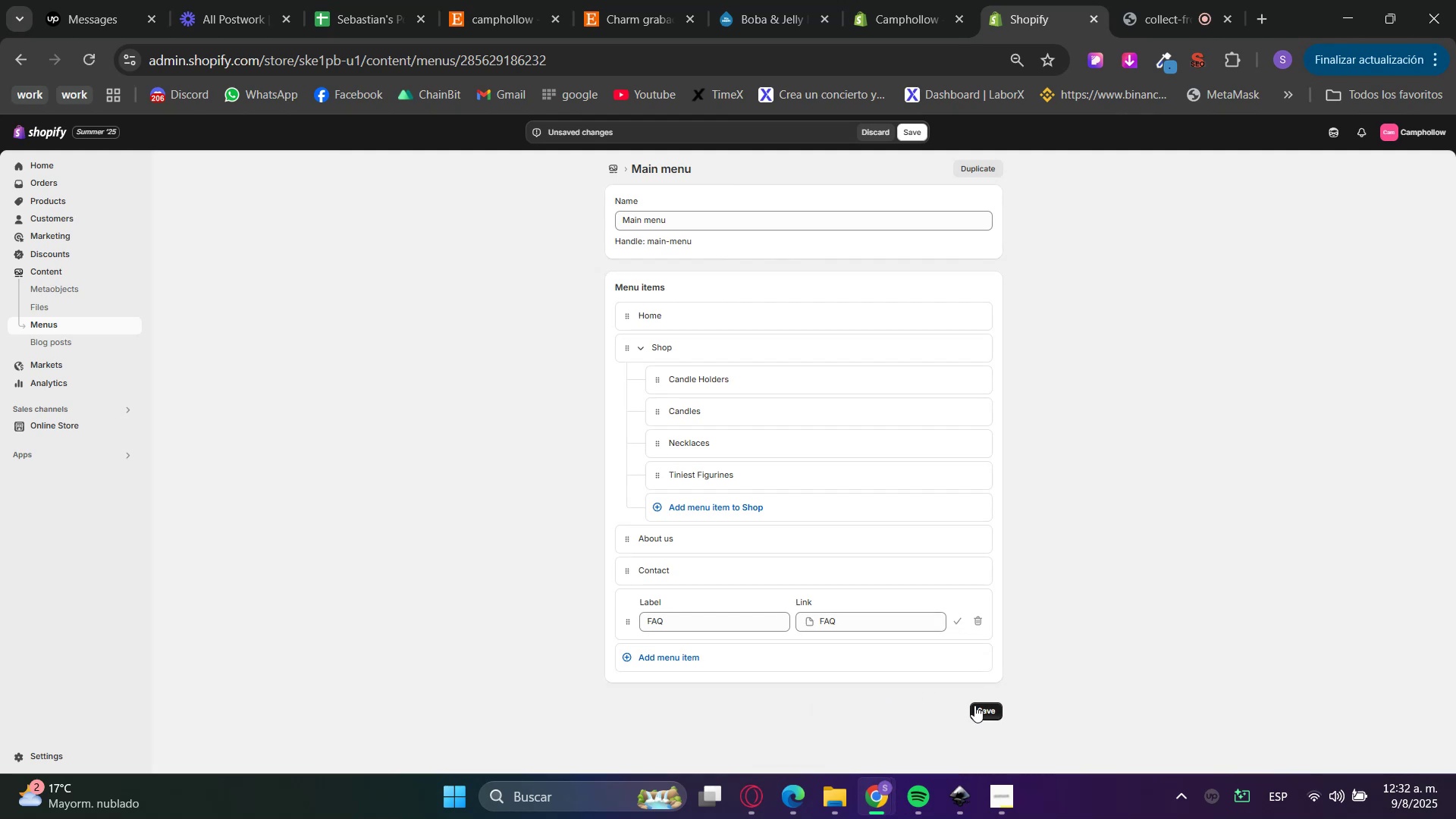 
triple_click([987, 715])
 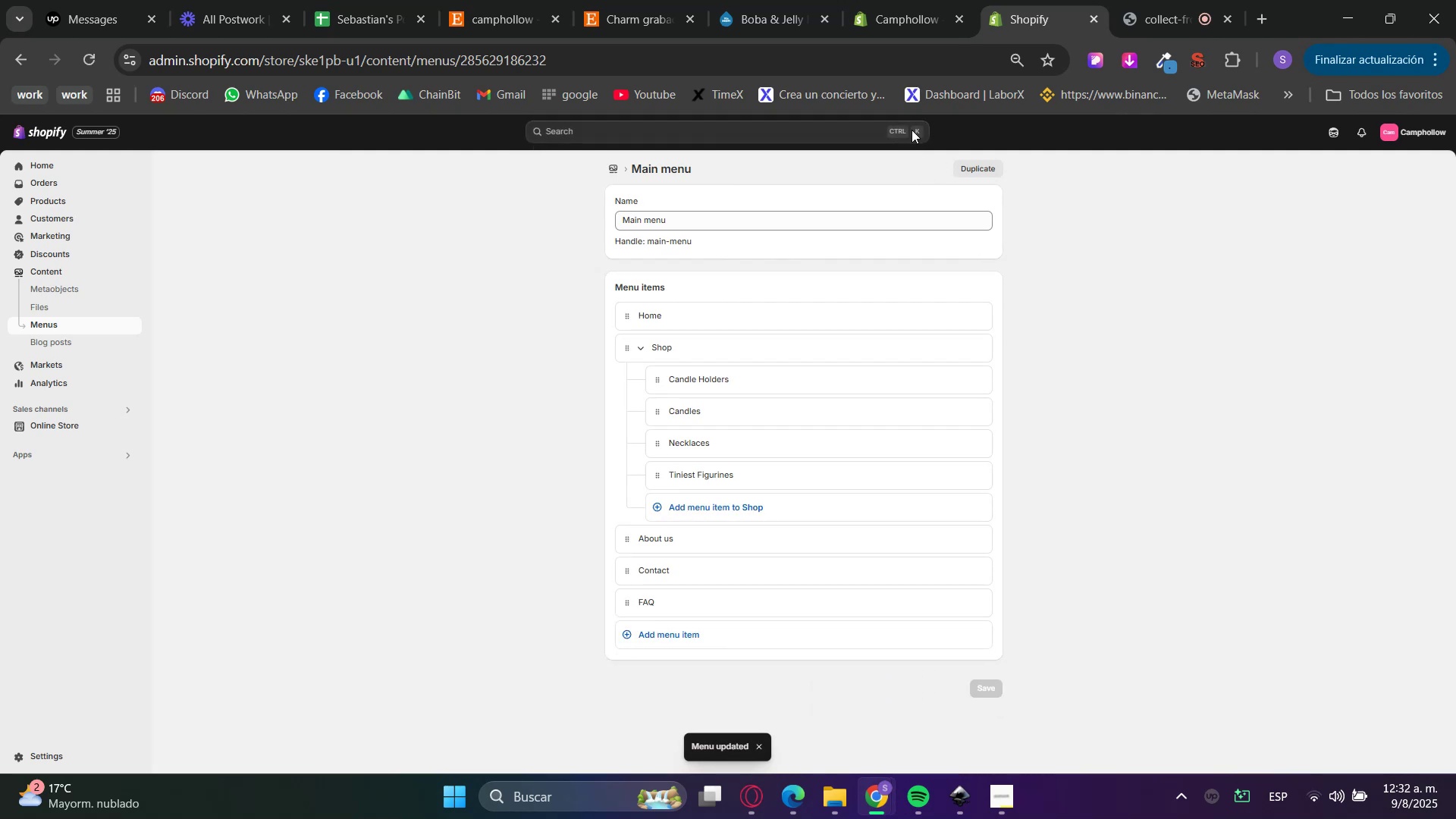 
left_click([892, 0])
 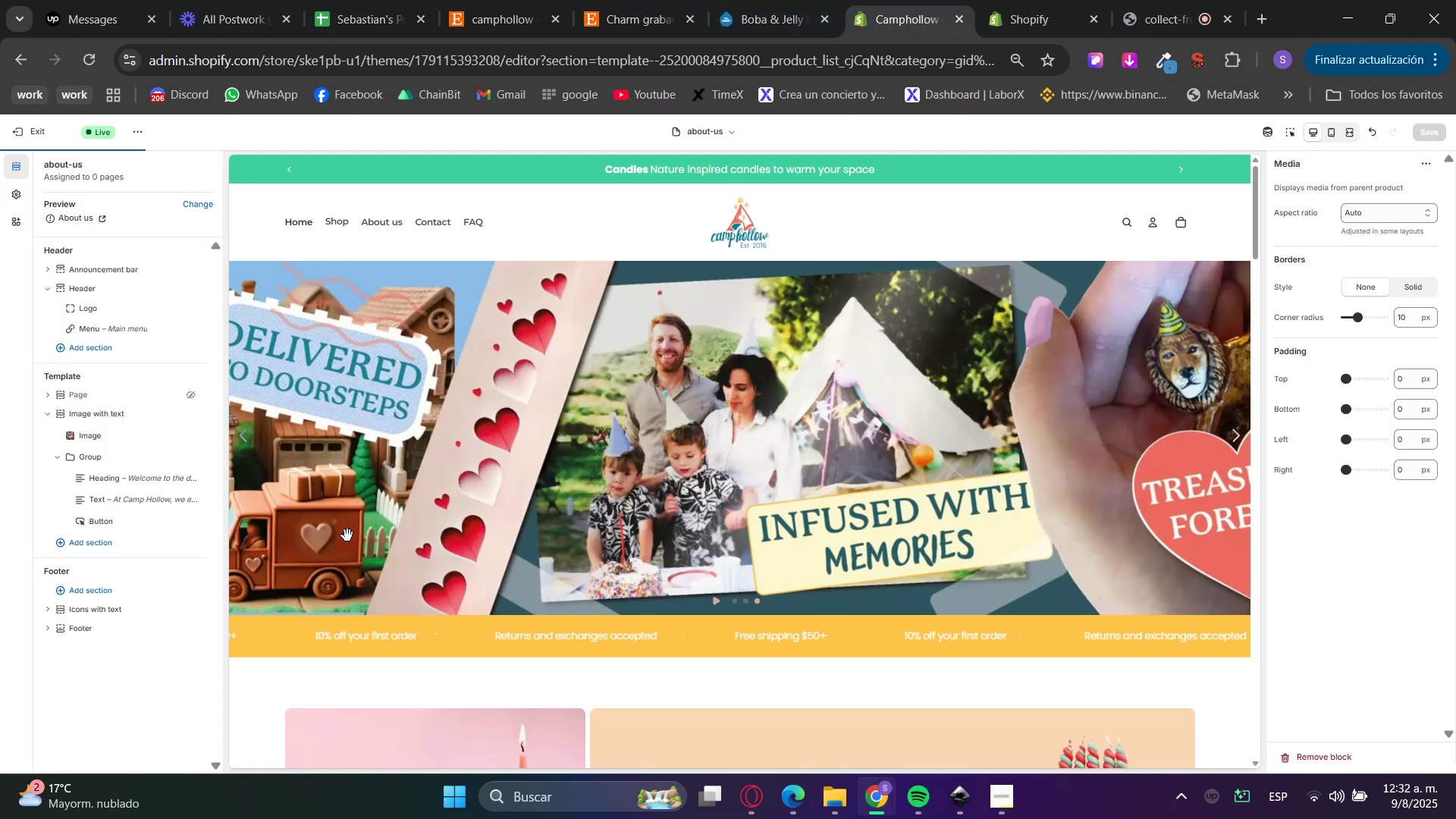 
wait(5.07)
 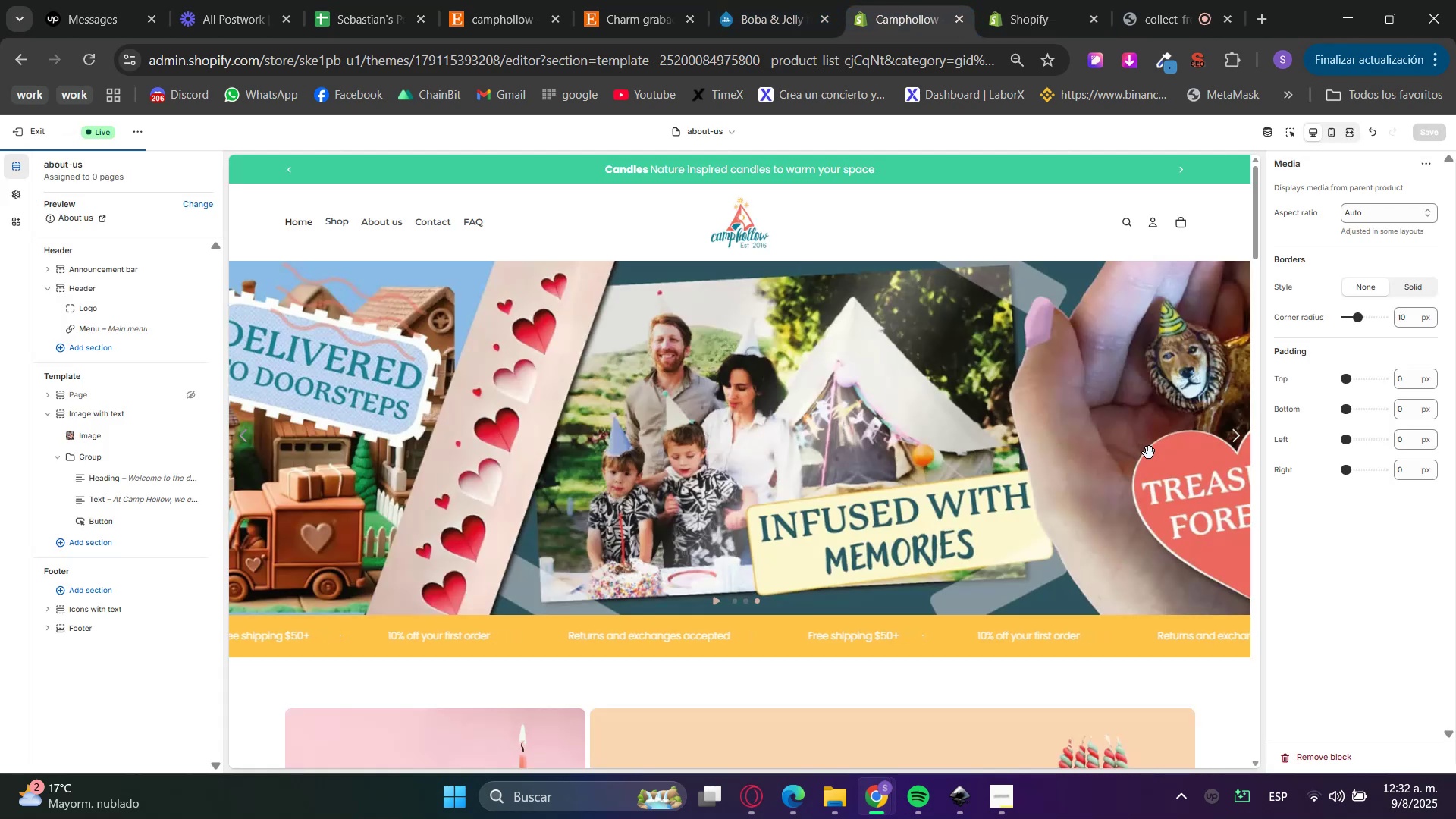 
key(F5)
 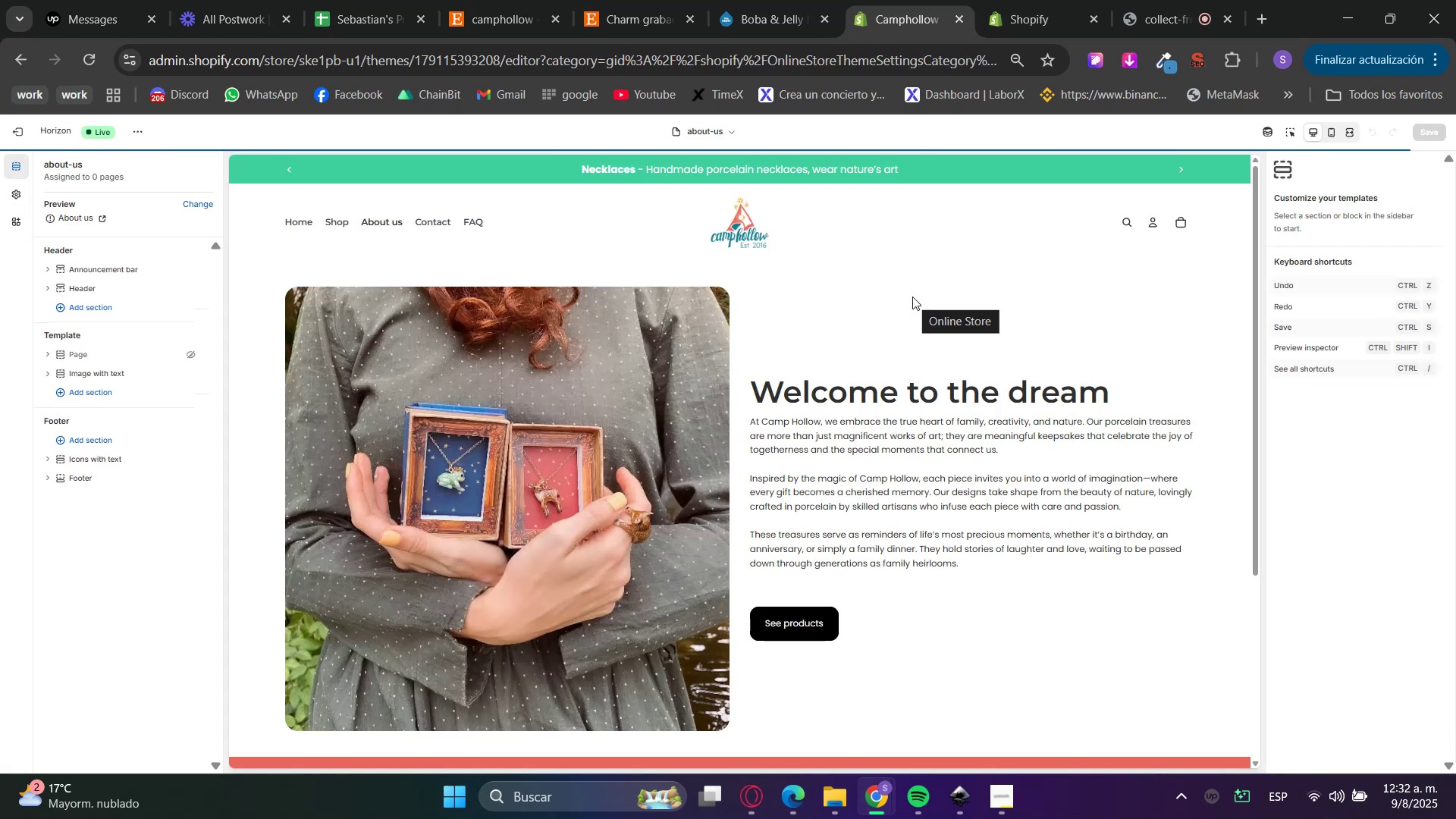 
left_click([293, 224])
 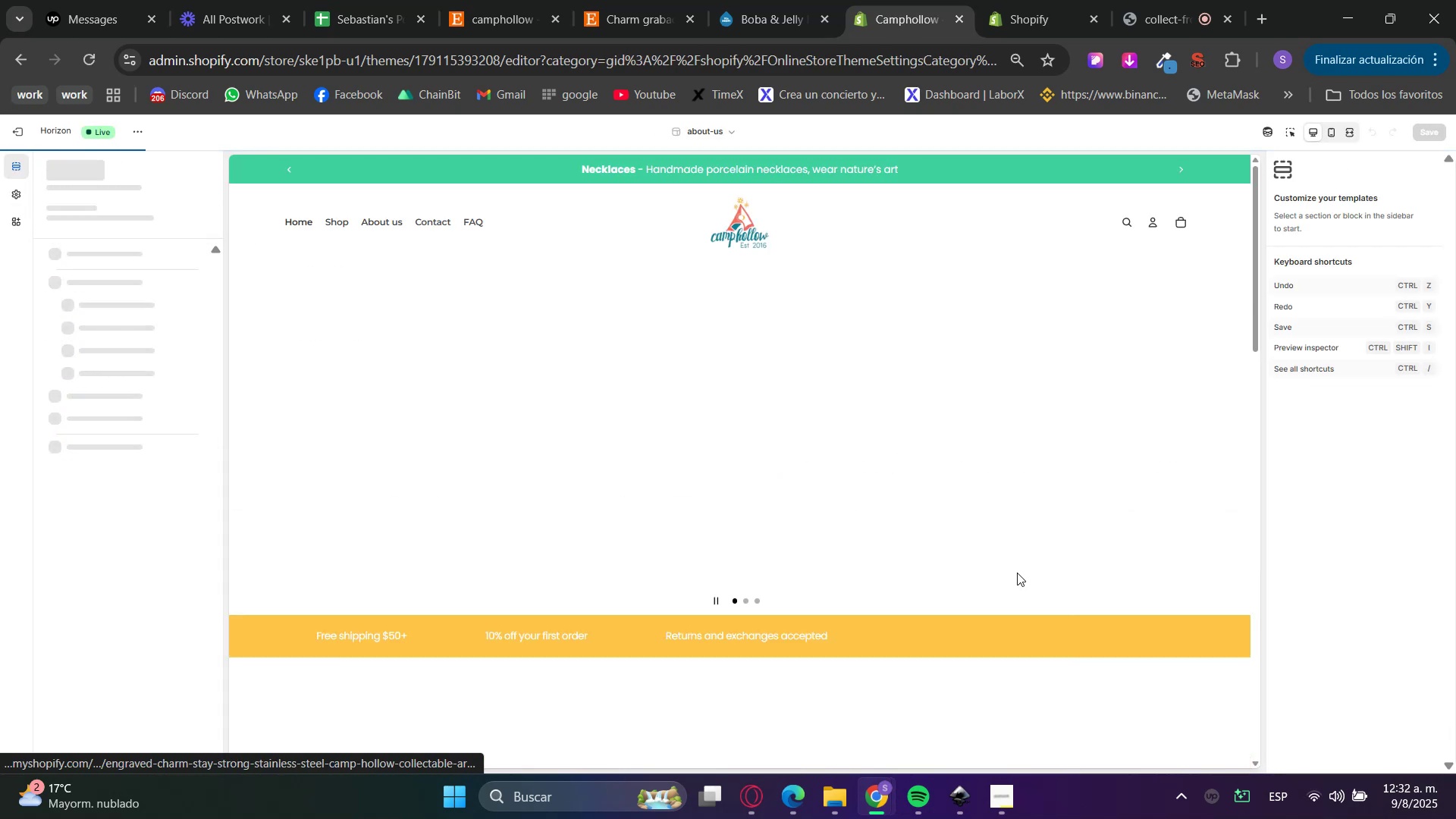 
scroll: coordinate [592, 497], scroll_direction: down, amount: 37.0
 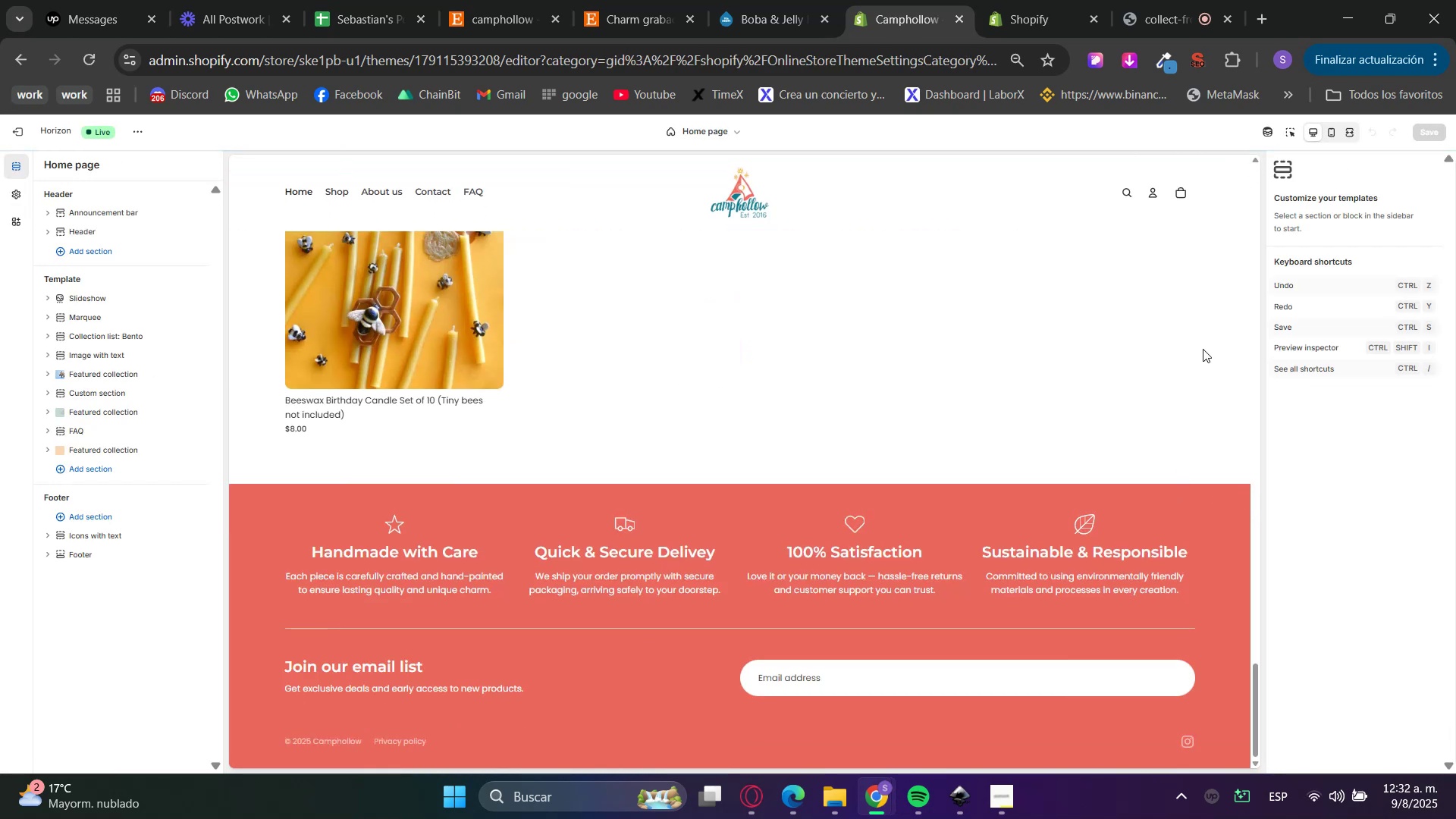 
scroll: coordinate [1200, 349], scroll_direction: up, amount: 7.0
 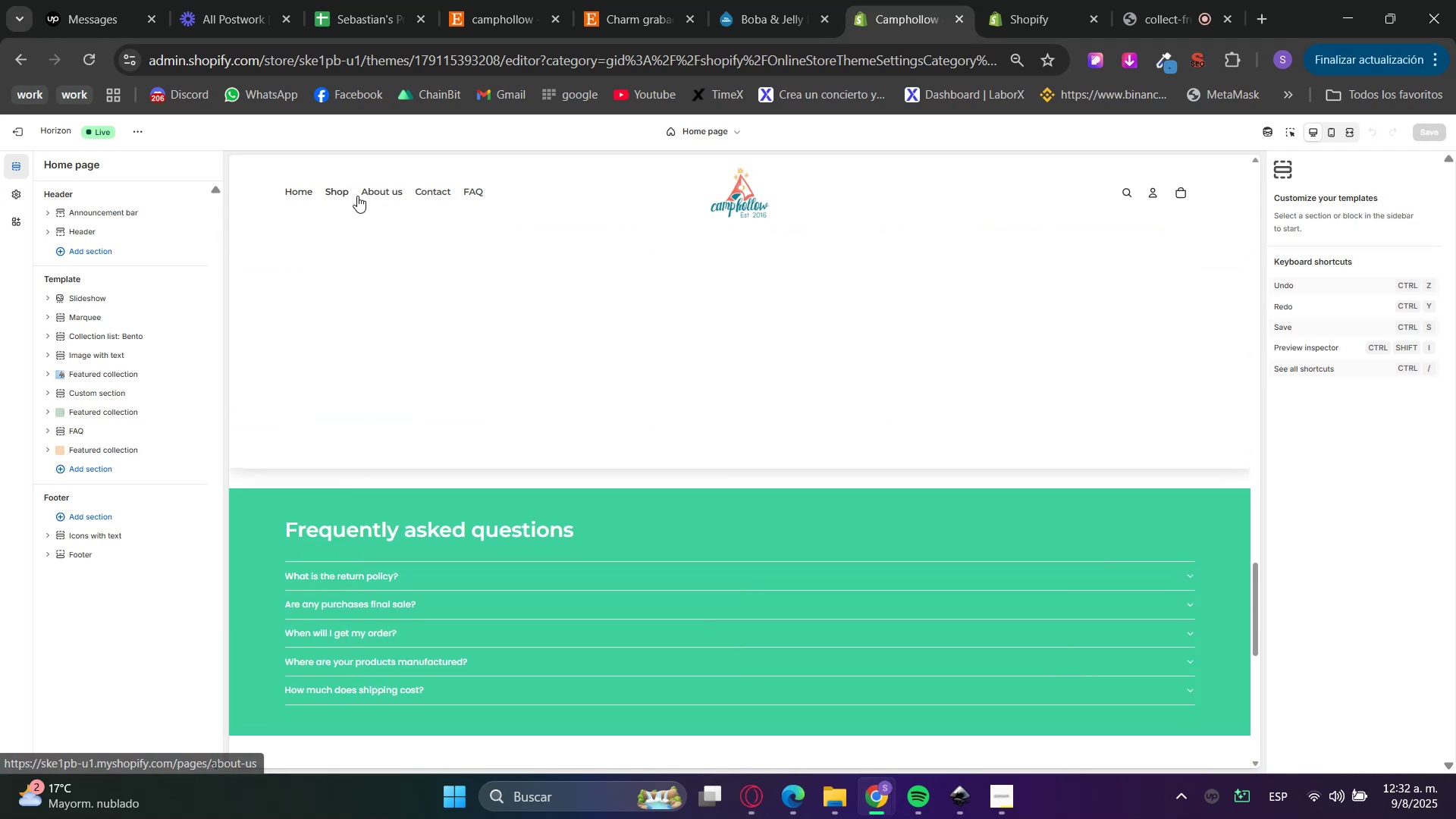 
left_click([384, 194])
 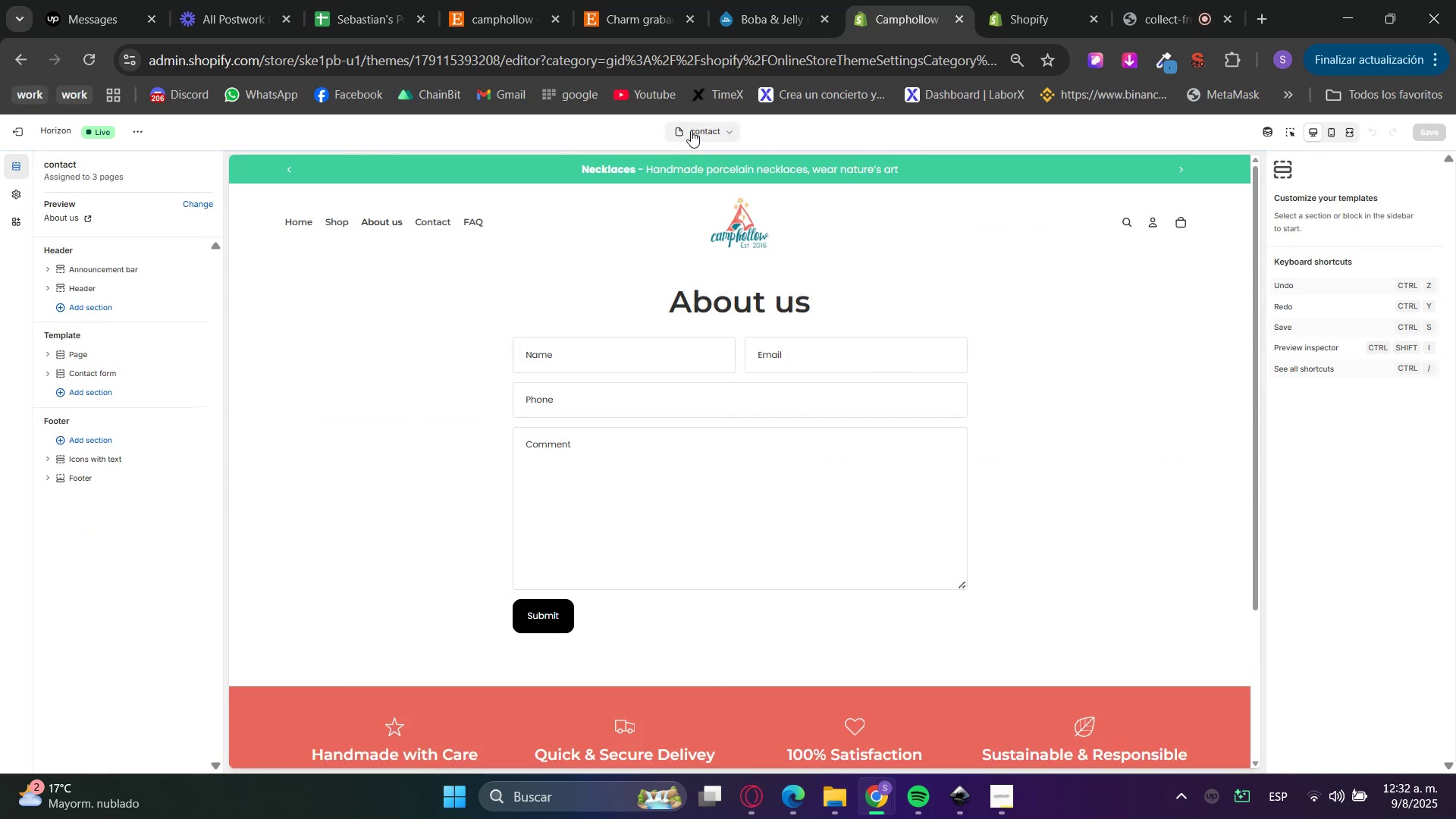 
left_click([725, 135])
 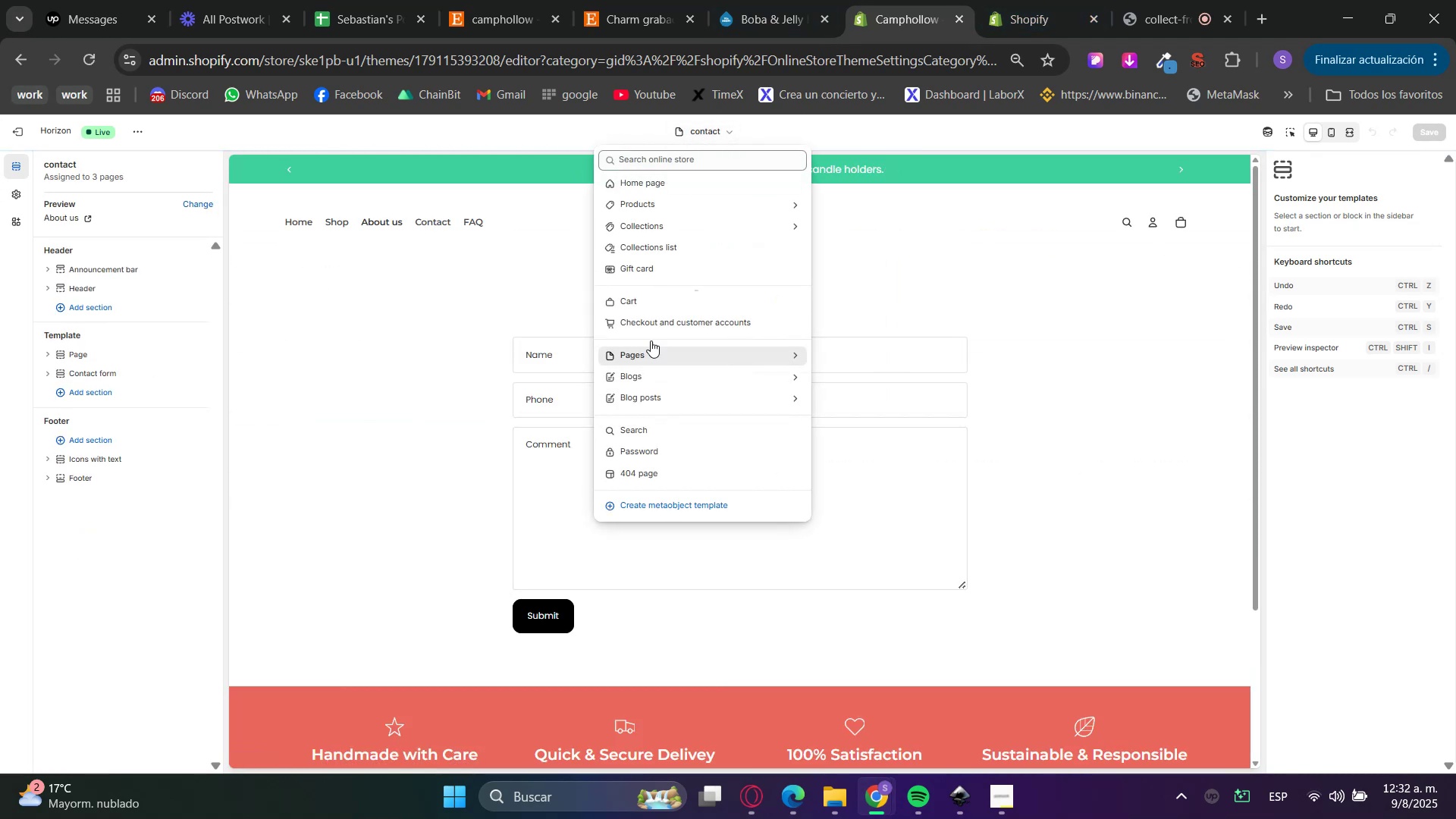 
left_click([629, 352])
 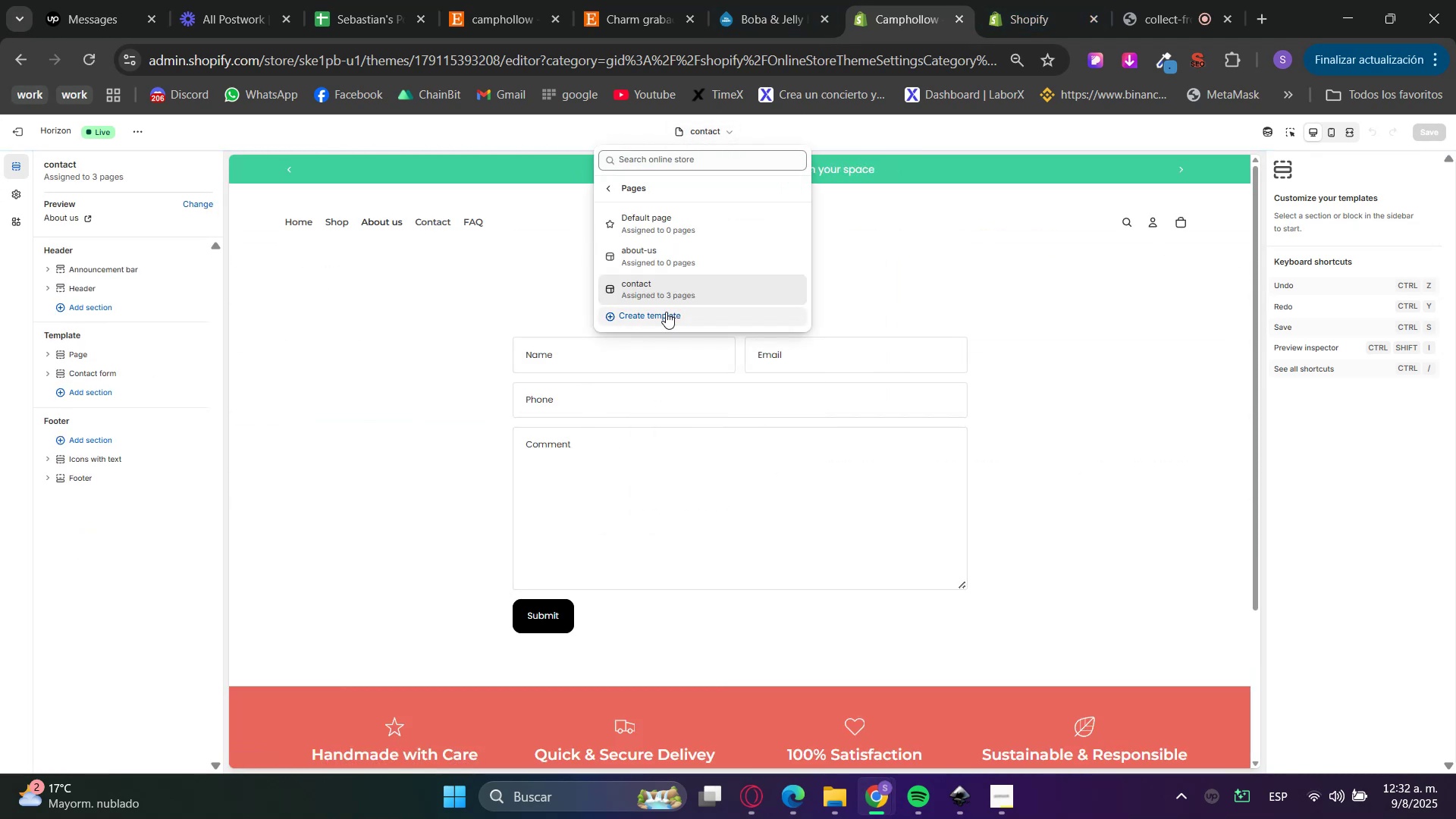 
left_click([664, 315])
 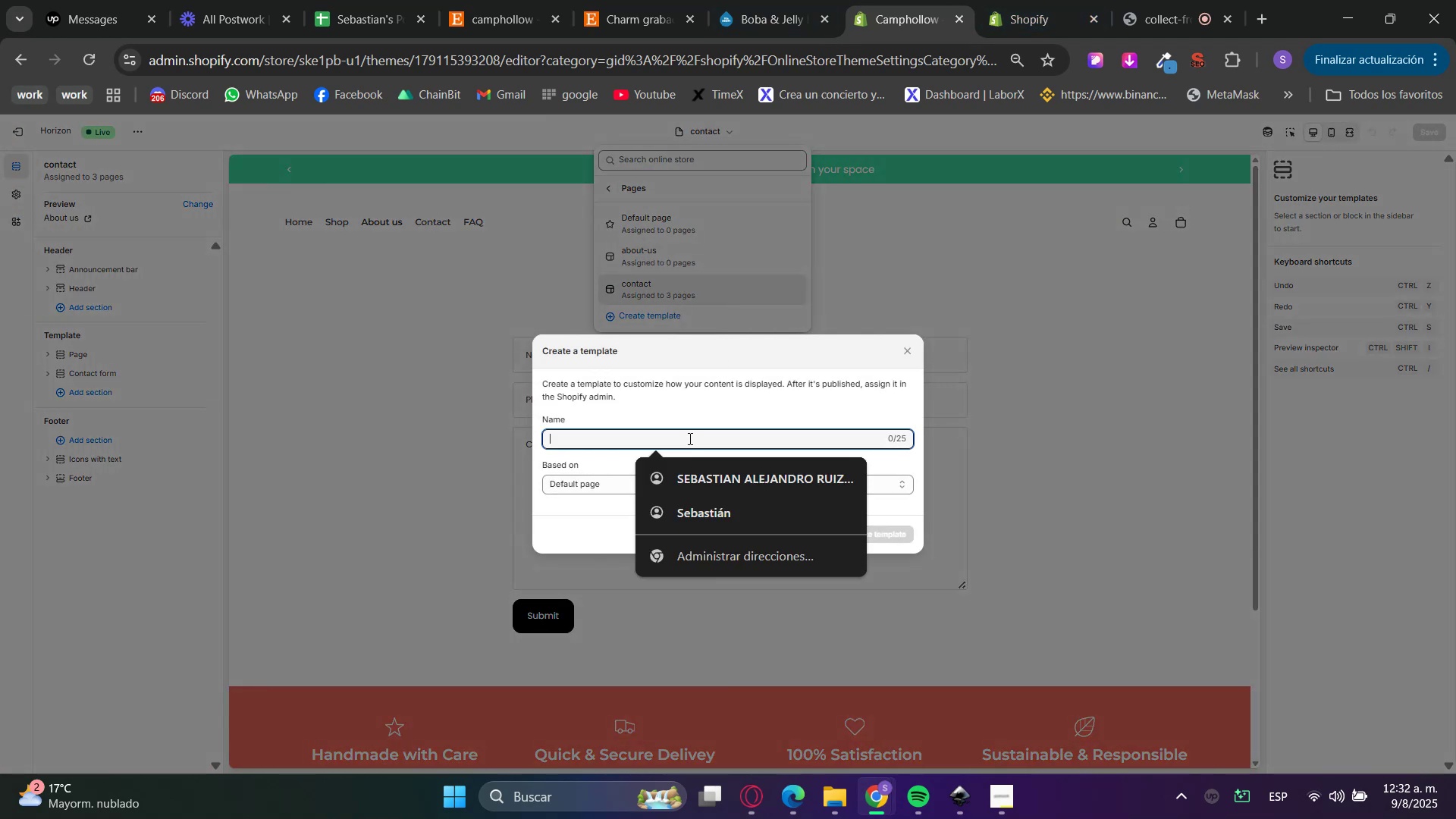 
type(FAQ)
 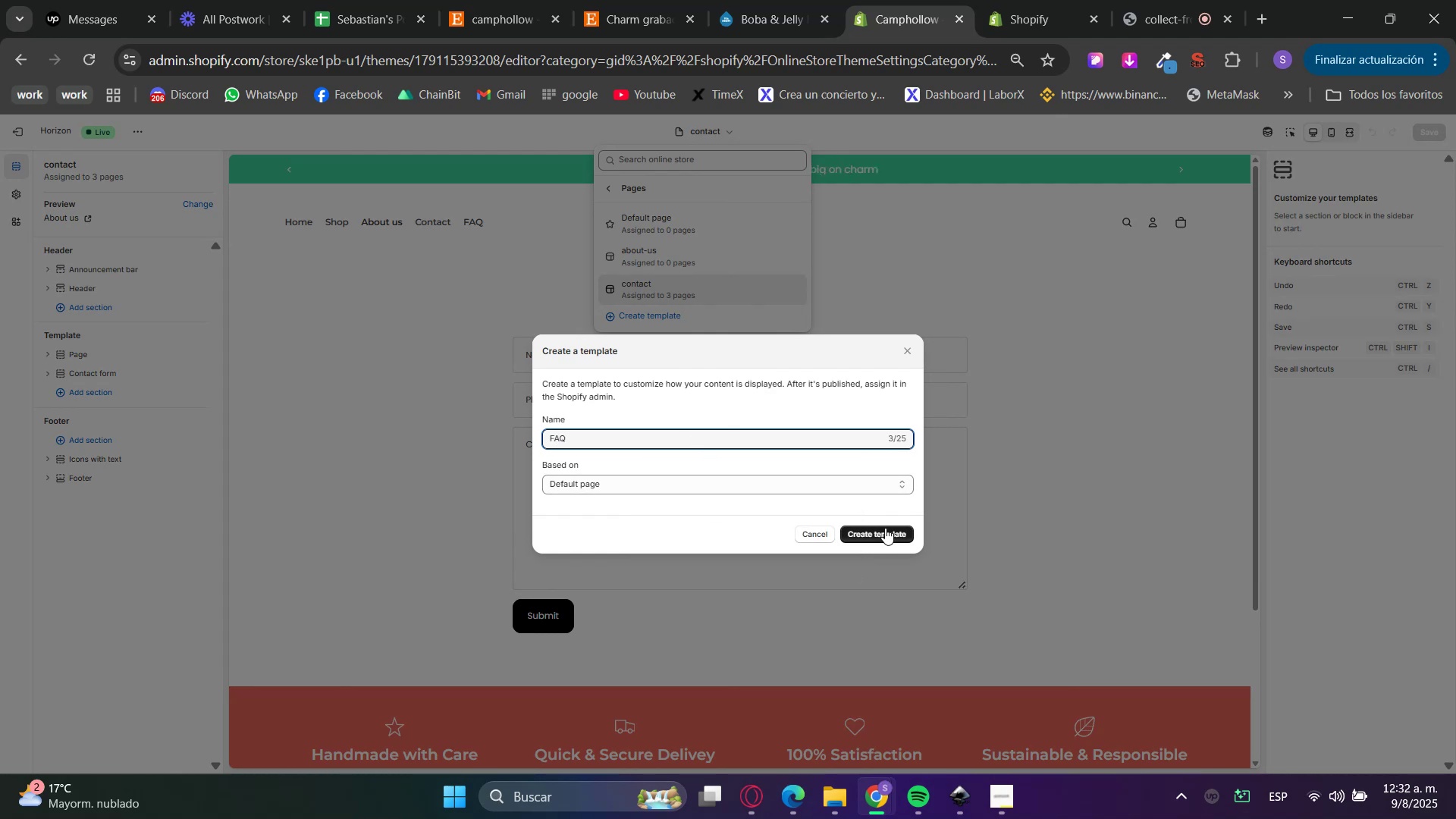 
left_click([886, 529])
 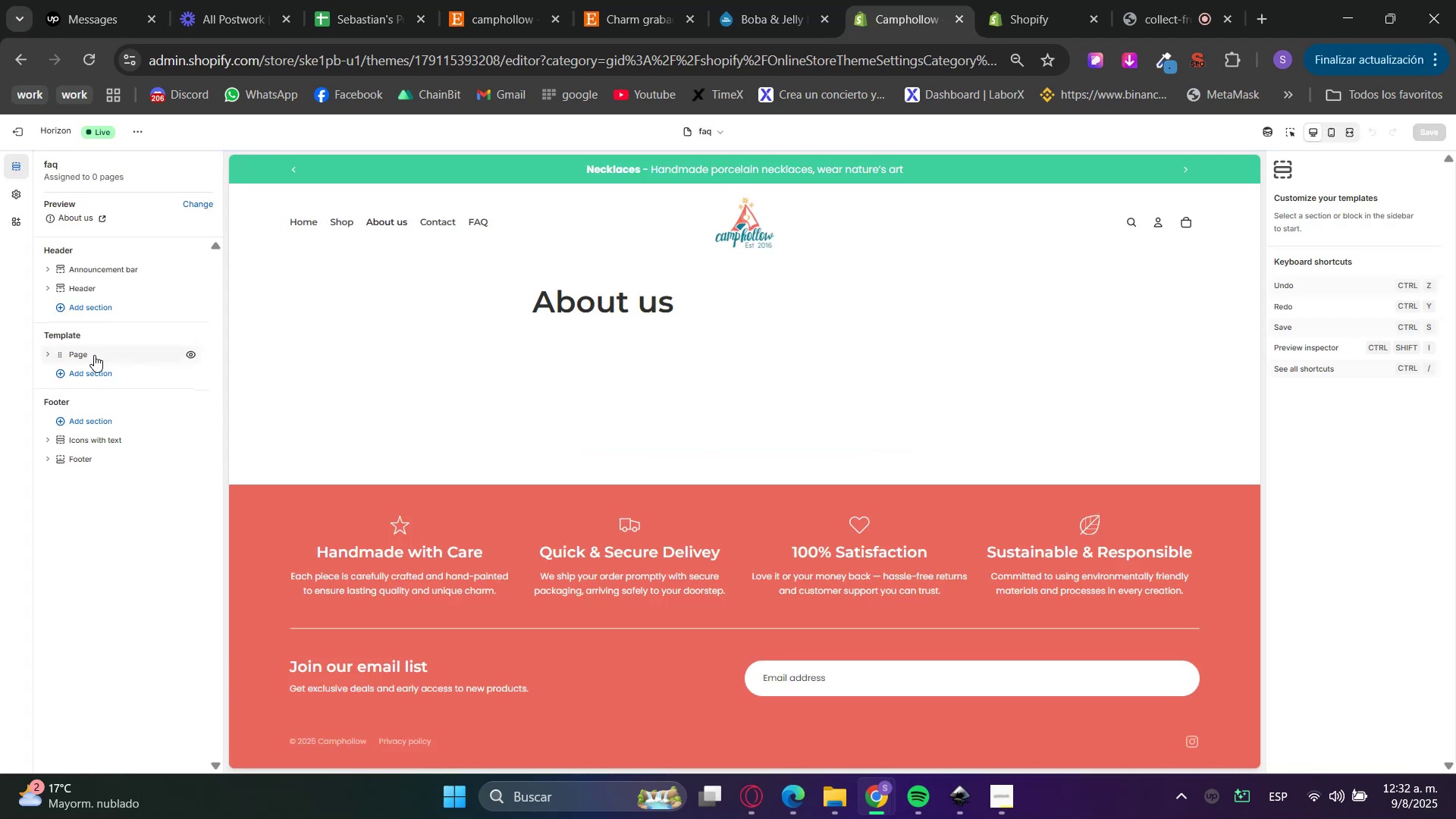 
double_click([129, 378])
 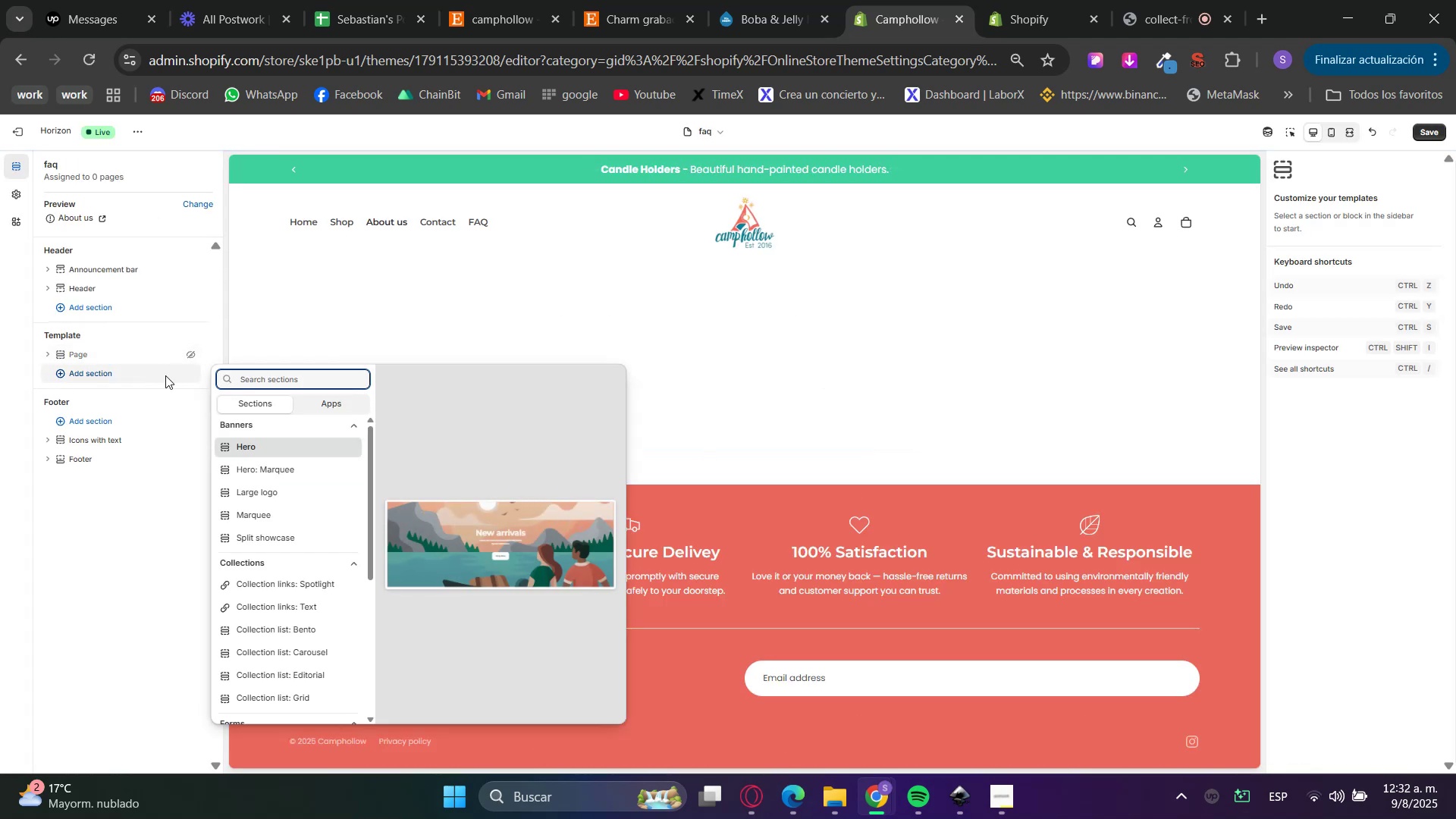 
type(image)
 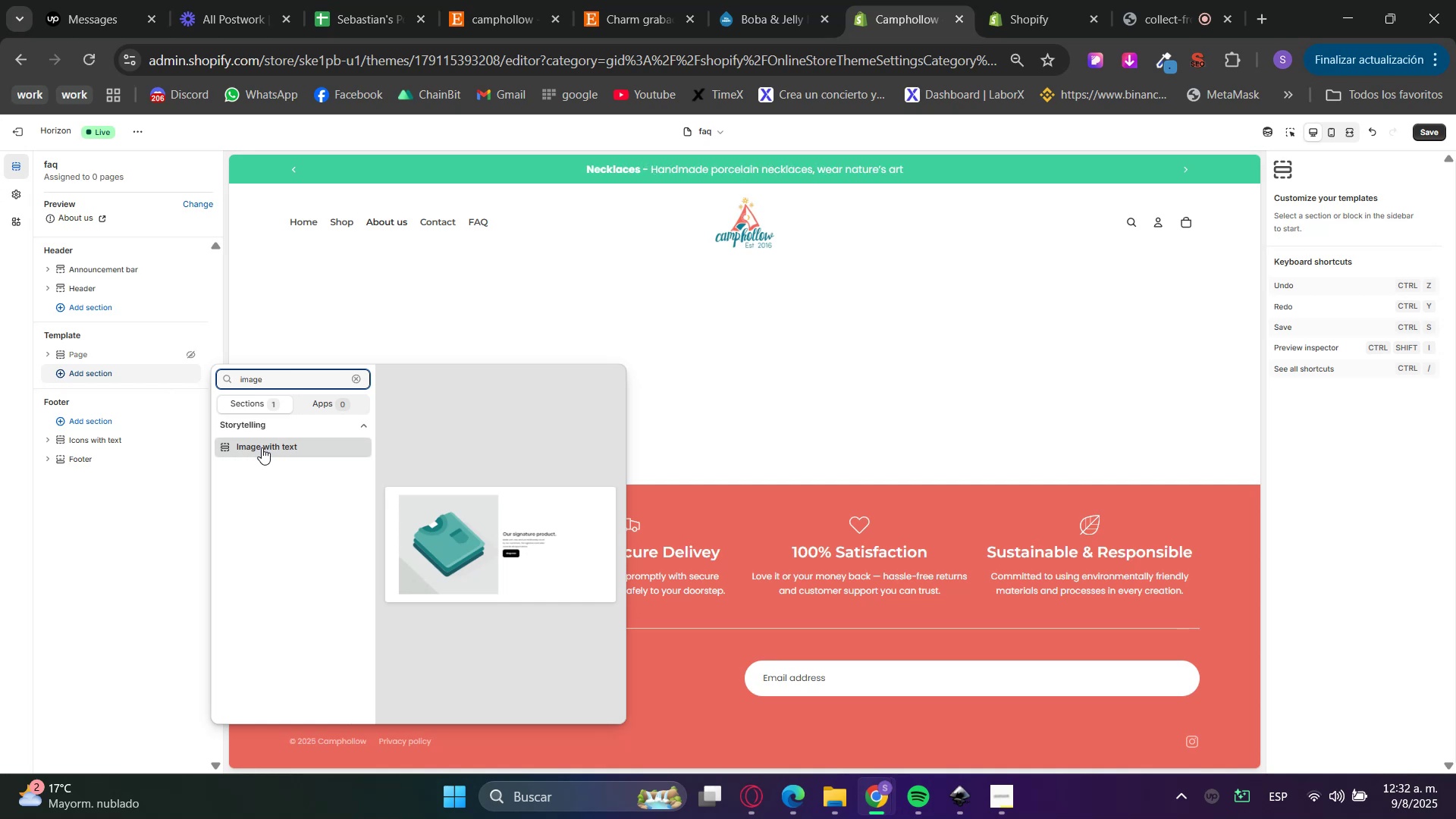 
wait(5.61)
 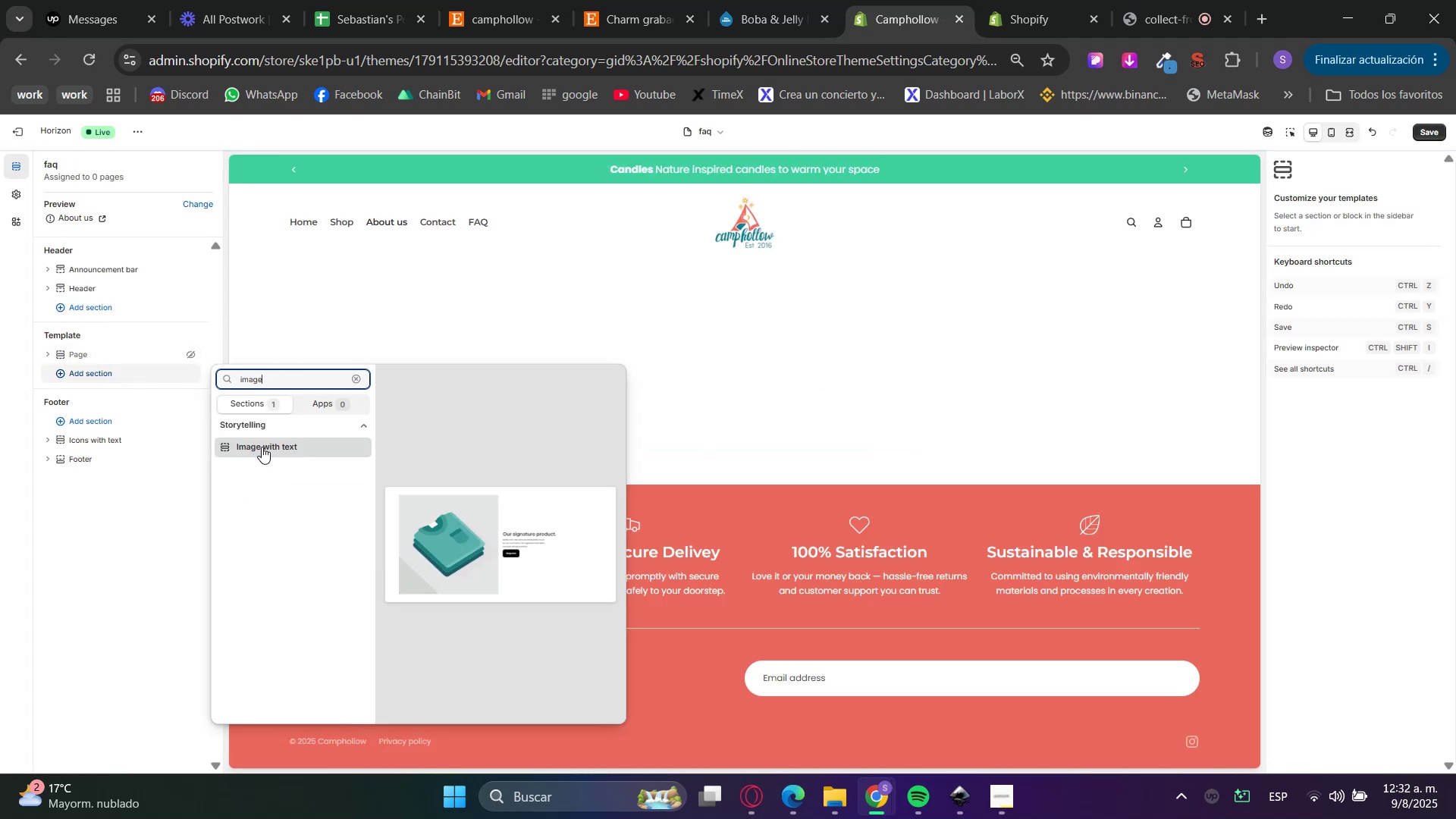 
hold_key(key=Backspace, duration=0.91)
 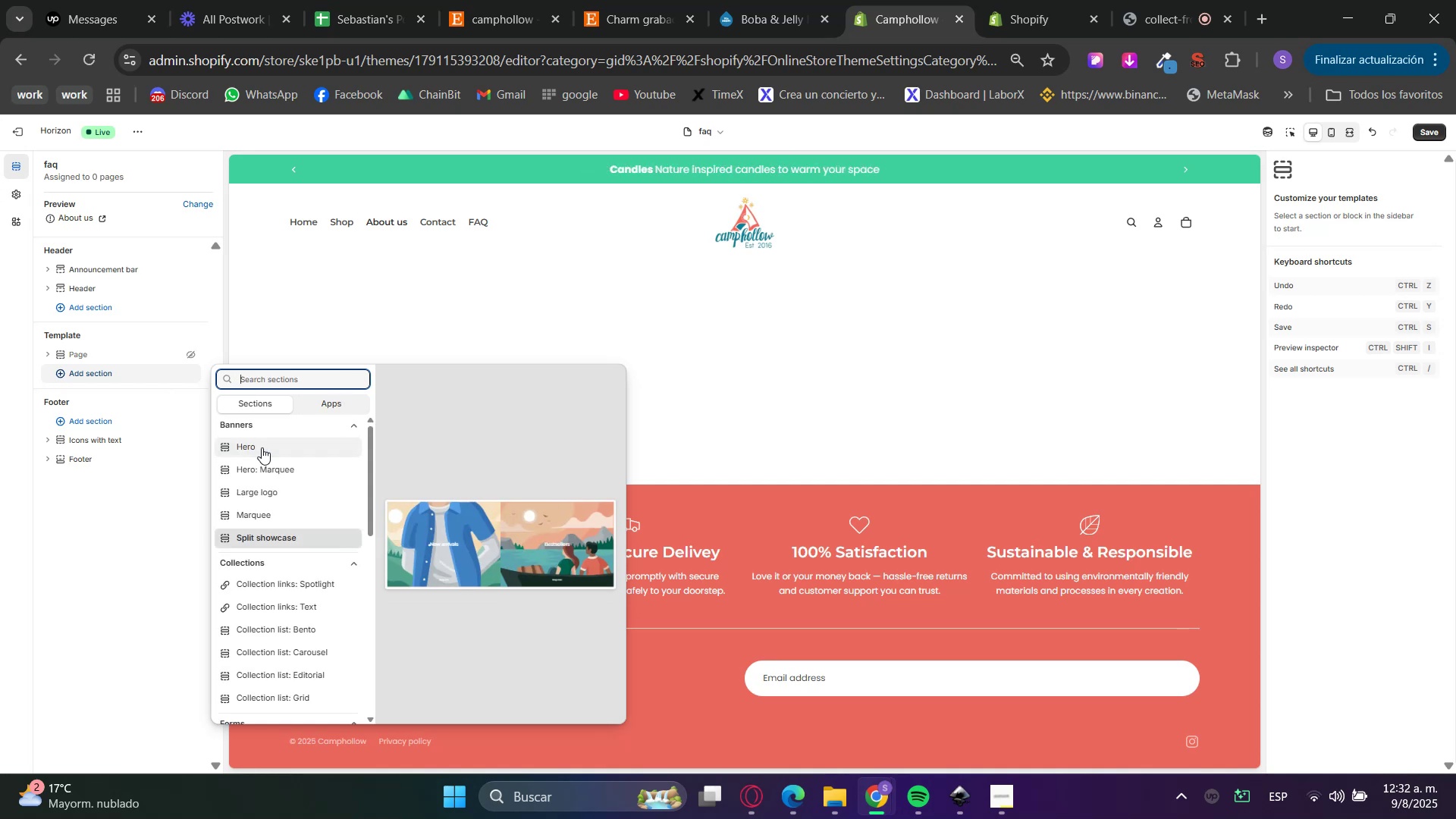 
left_click([74, 499])
 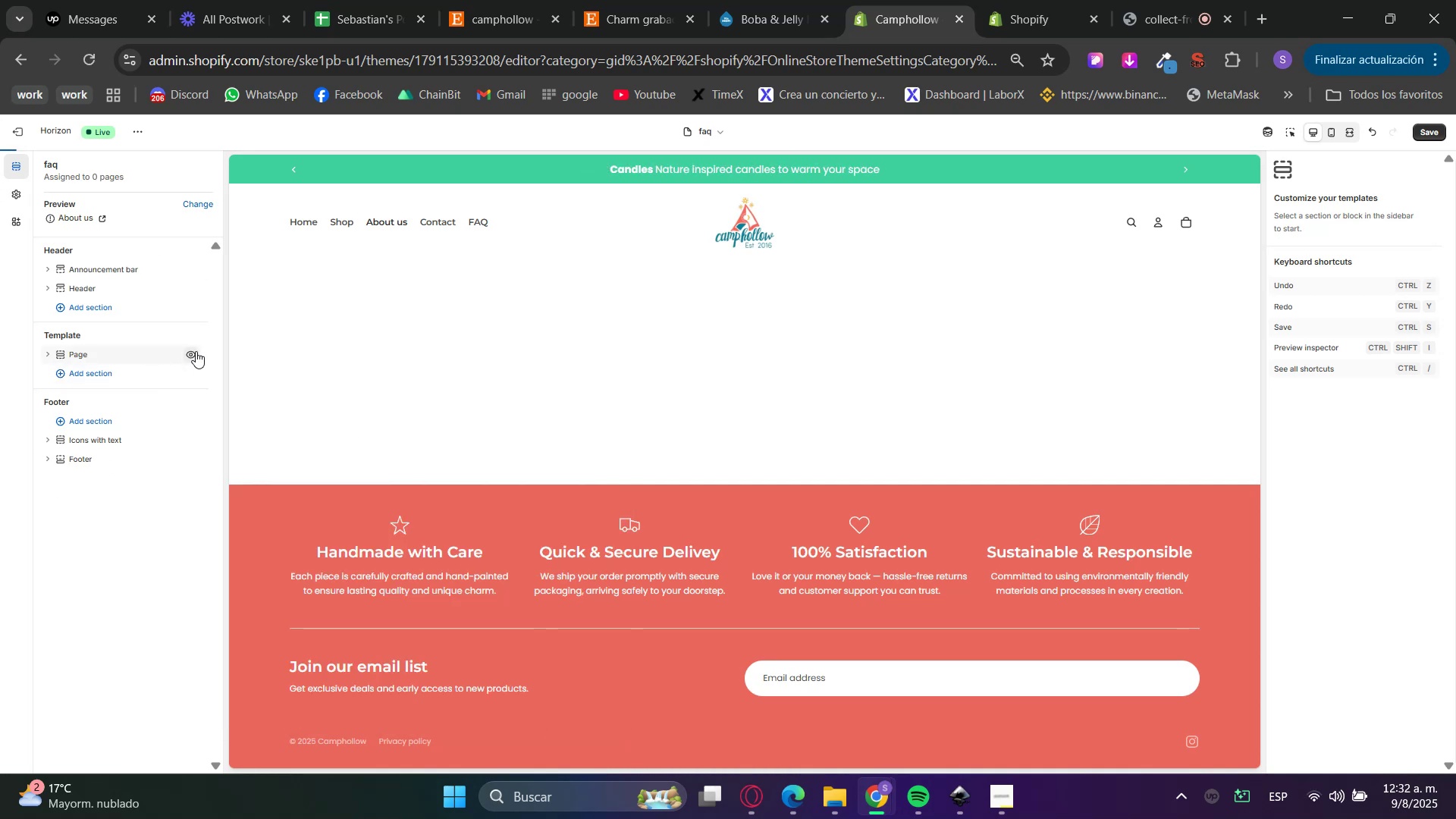 
double_click([162, 376])
 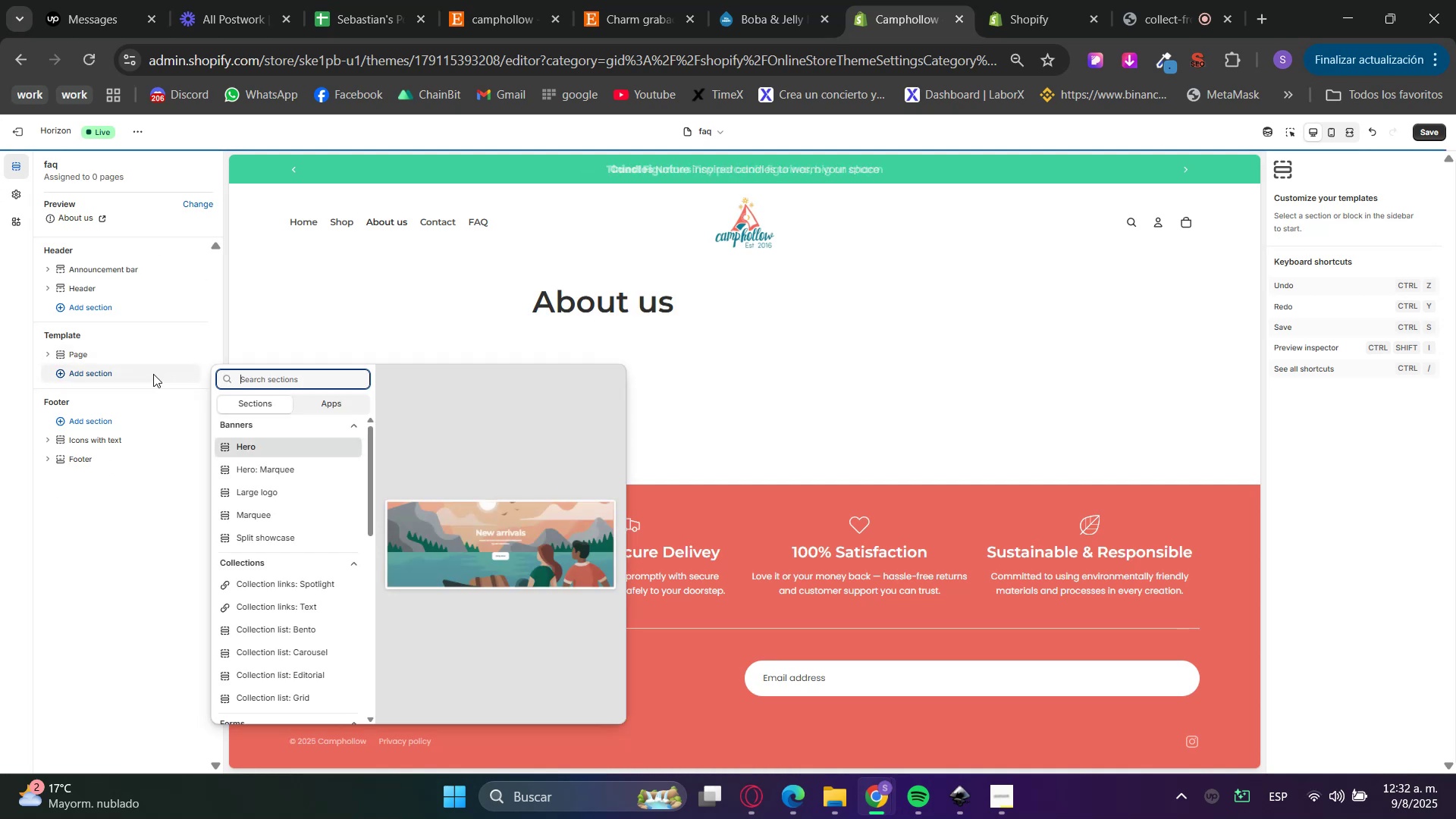 
triple_click([124, 355])
 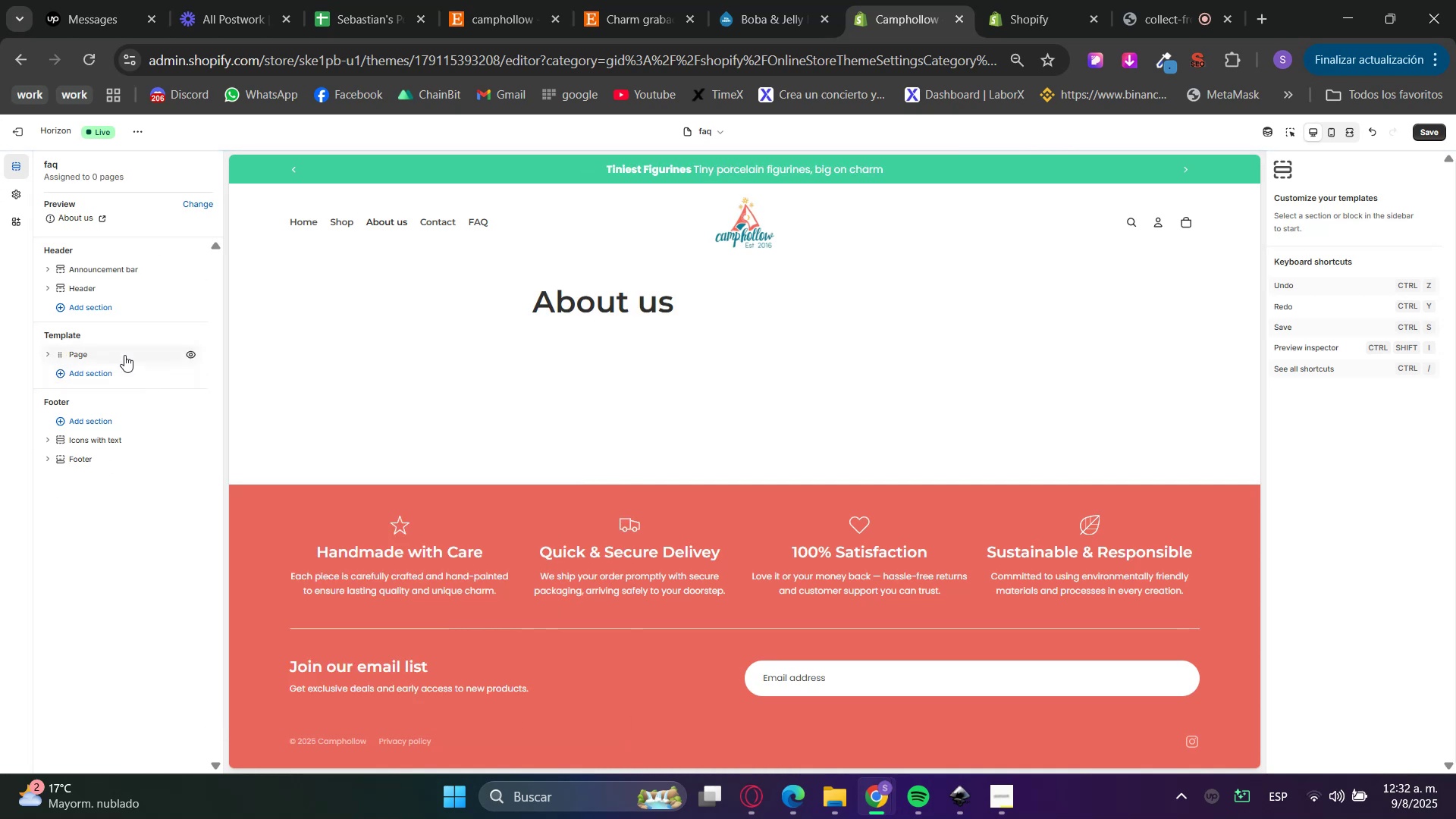 
triple_click([124, 355])
 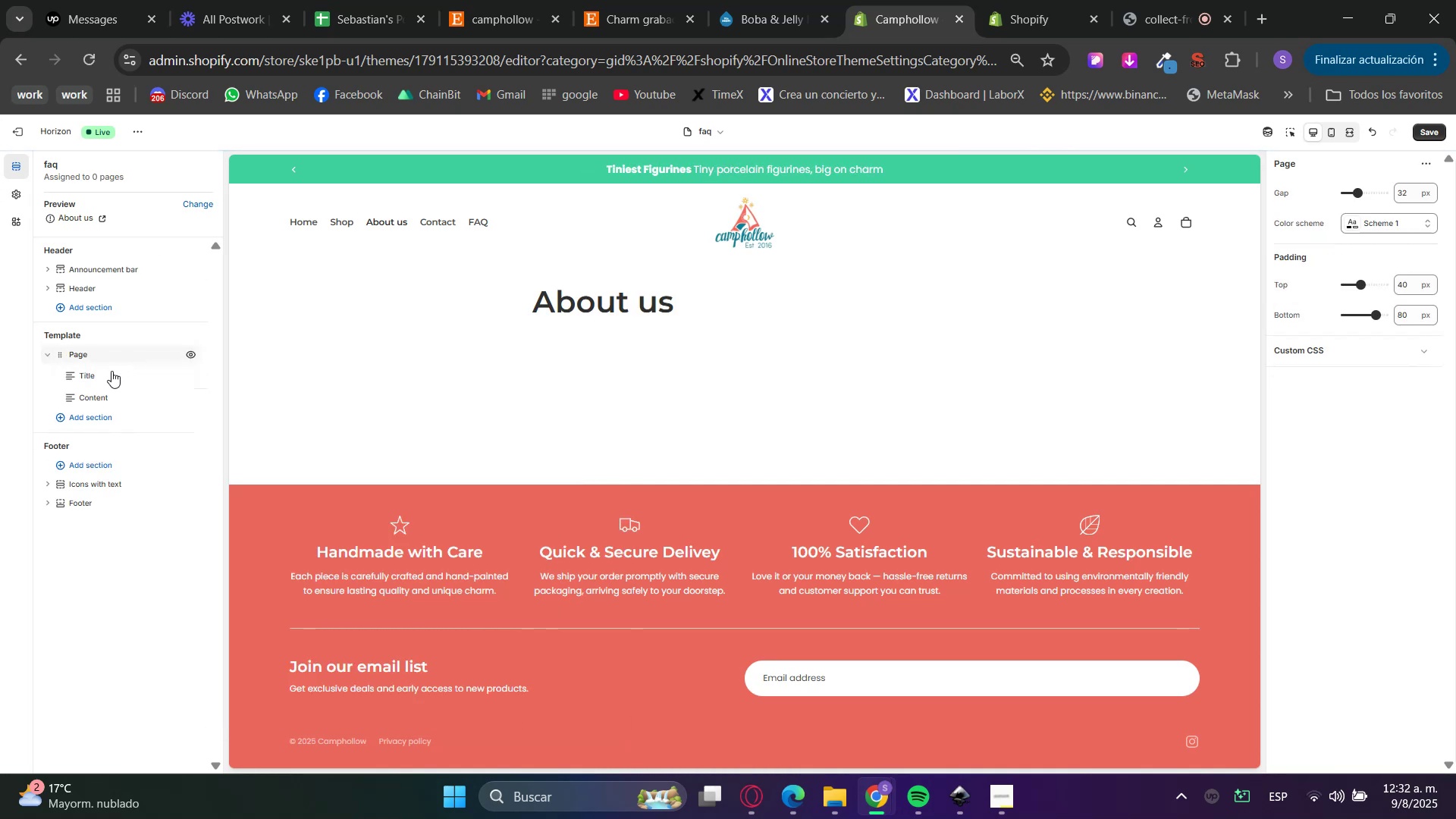 
left_click([107, 377])
 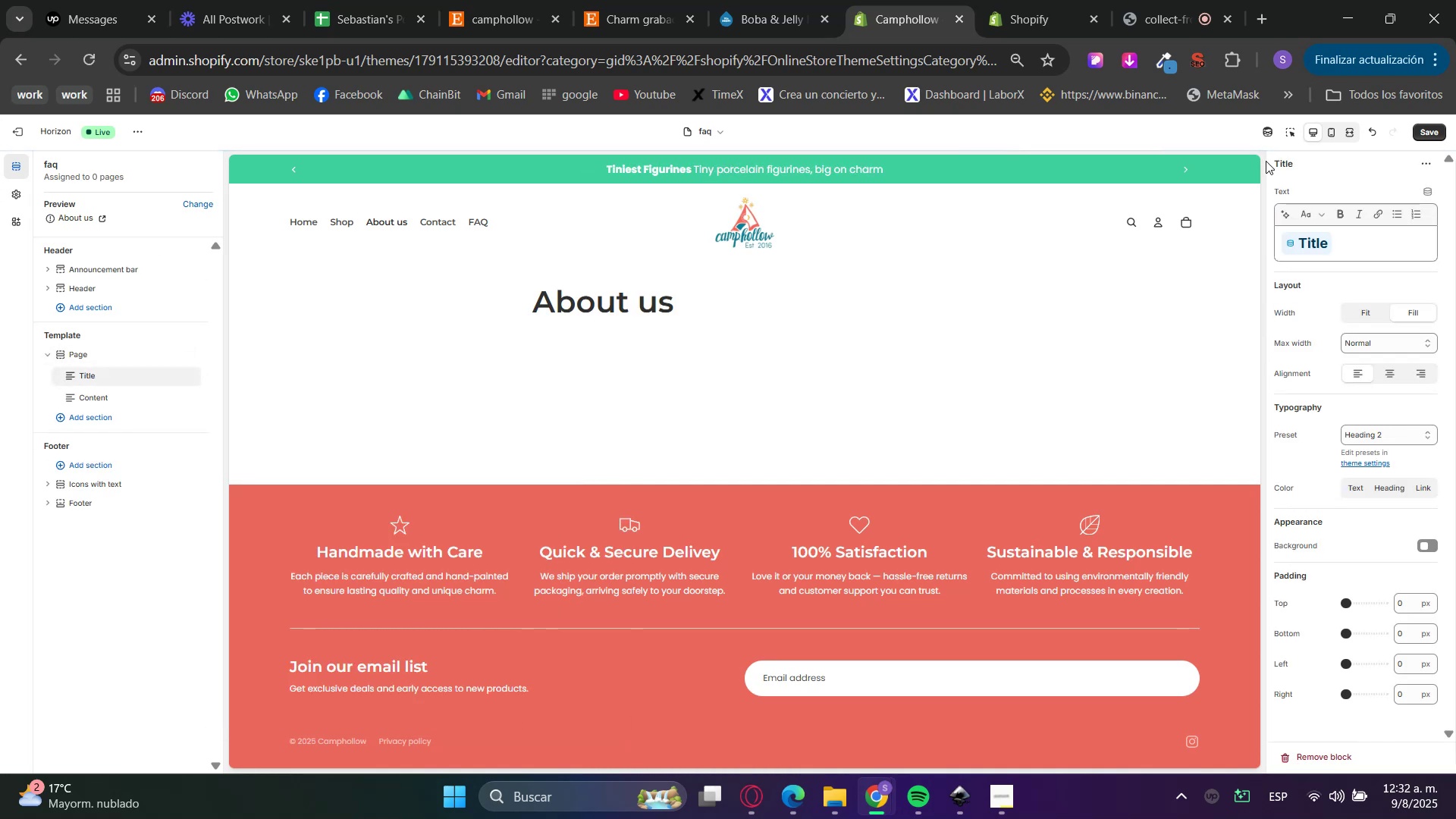 
left_click([1376, 237])
 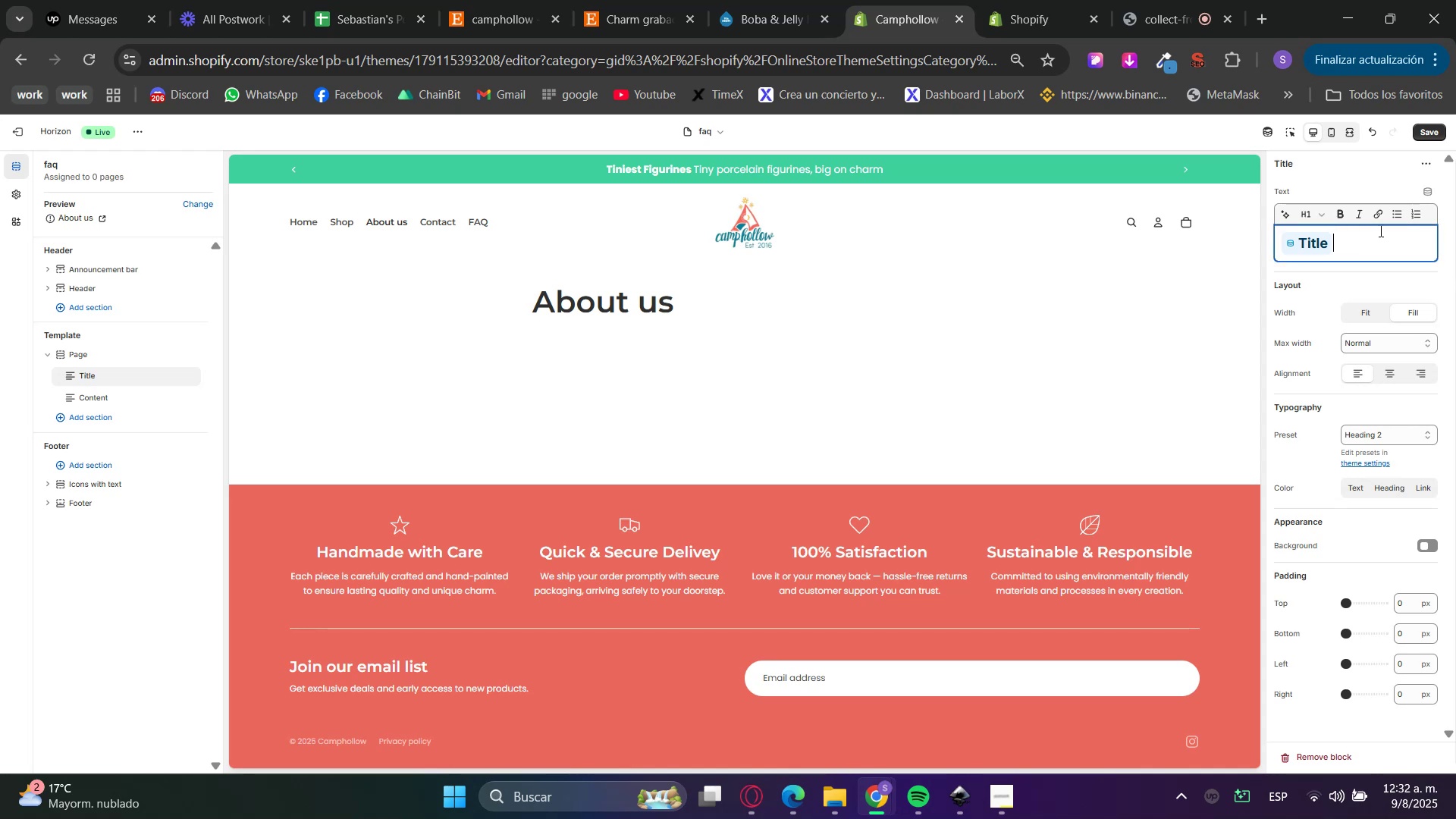 
key(Backspace)
type(FAQ)
 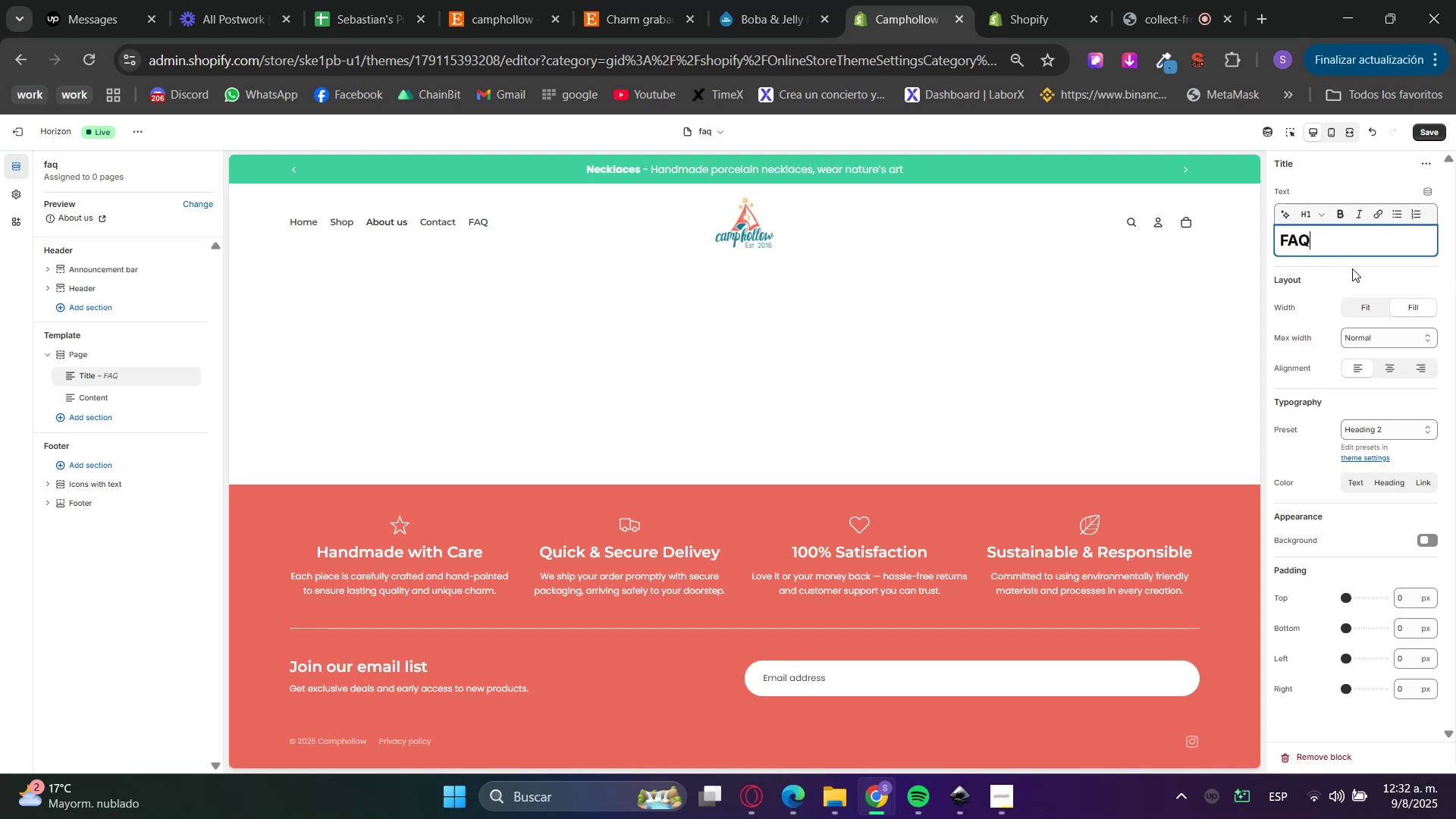 
left_click([1351, 275])
 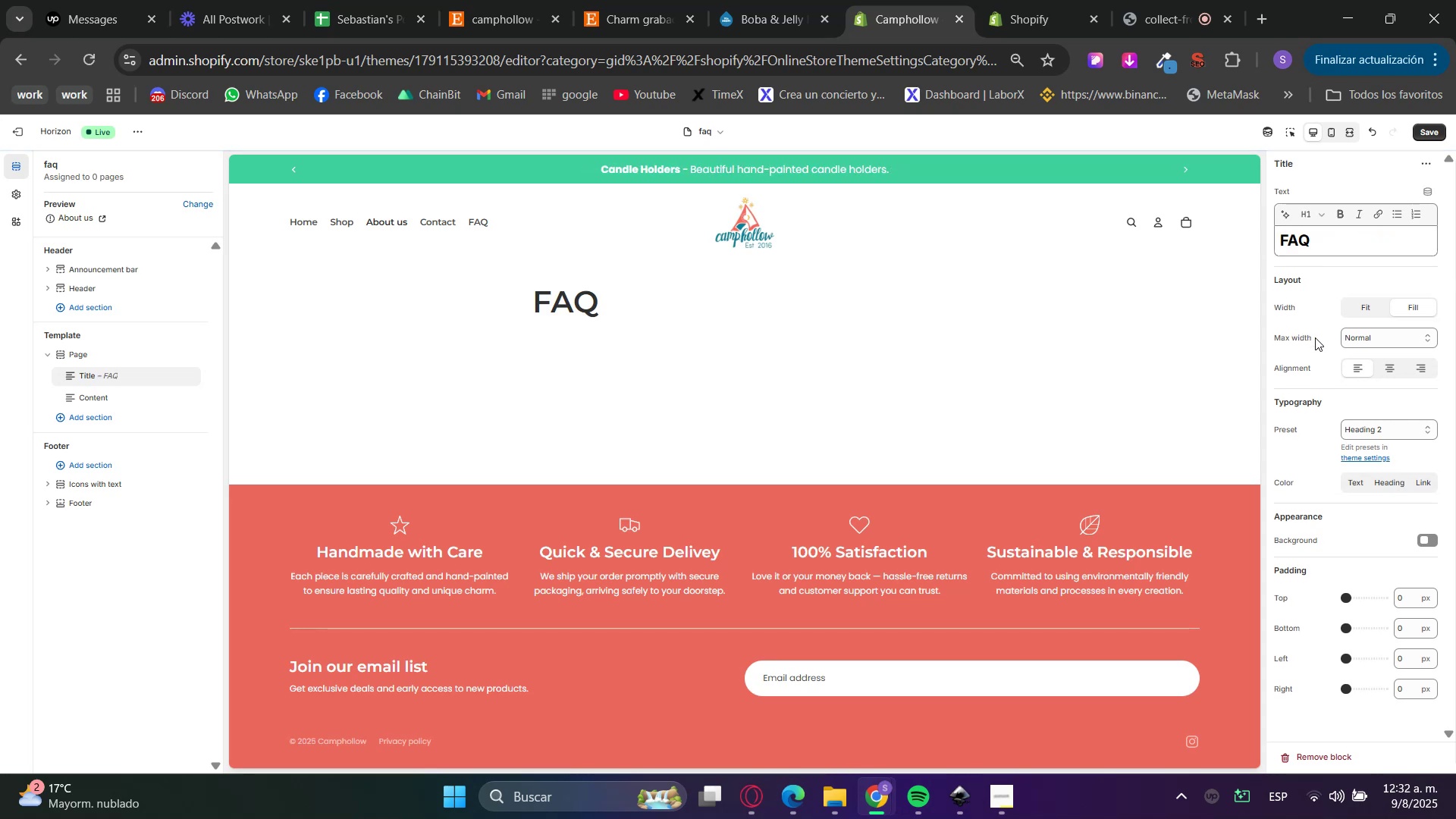 
left_click([1386, 374])
 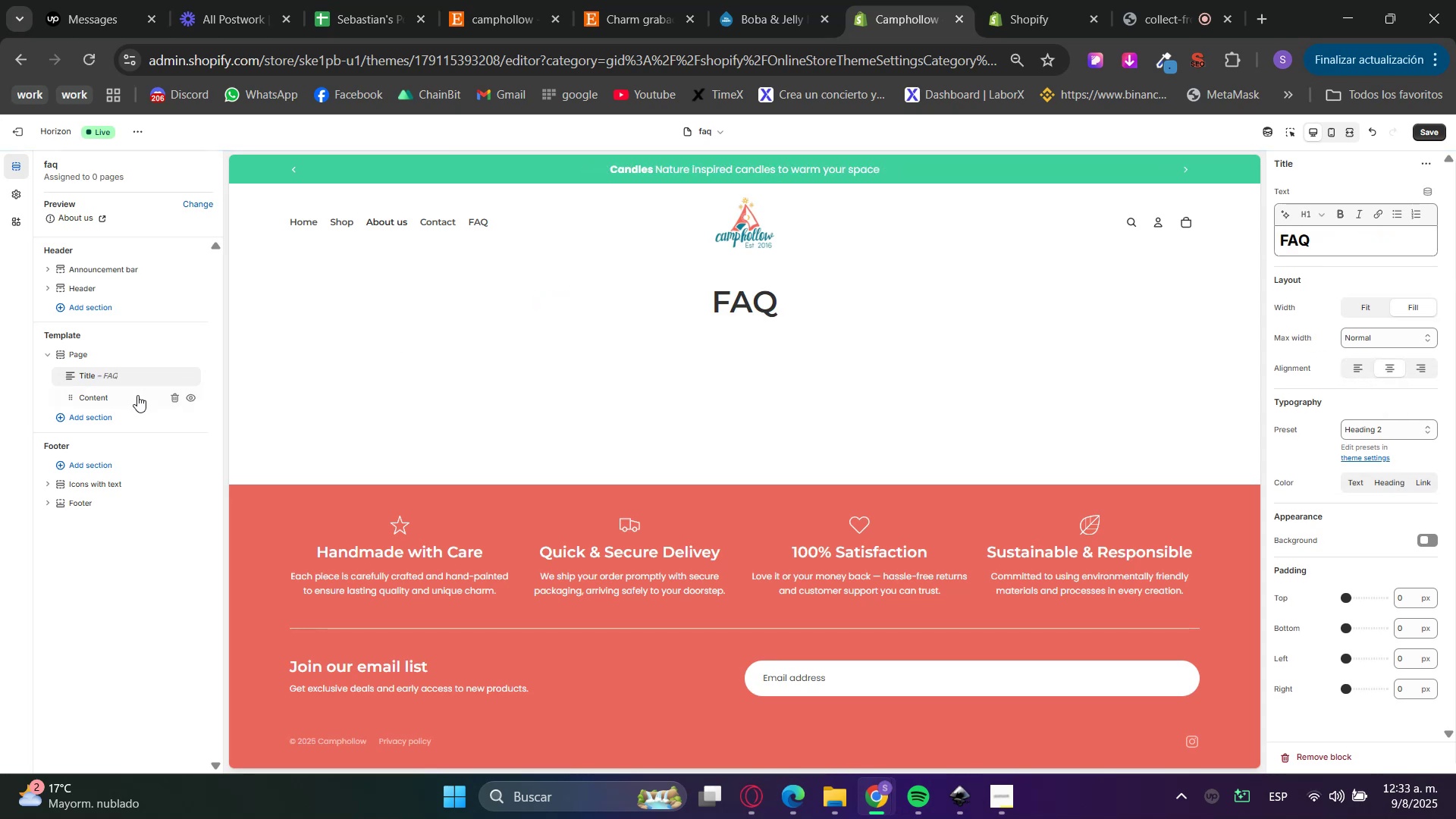 
left_click([95, 397])
 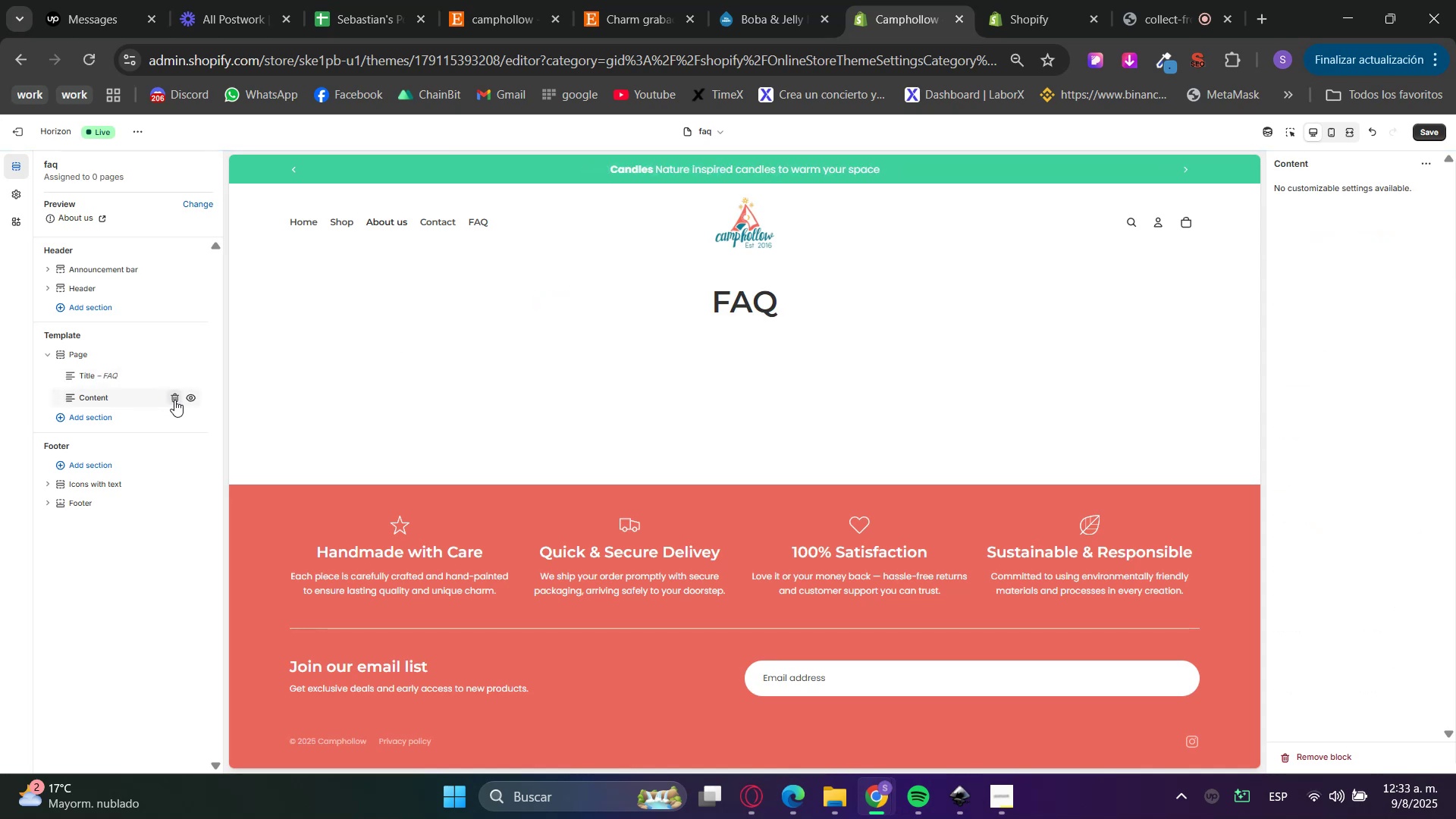 
double_click([106, 400])
 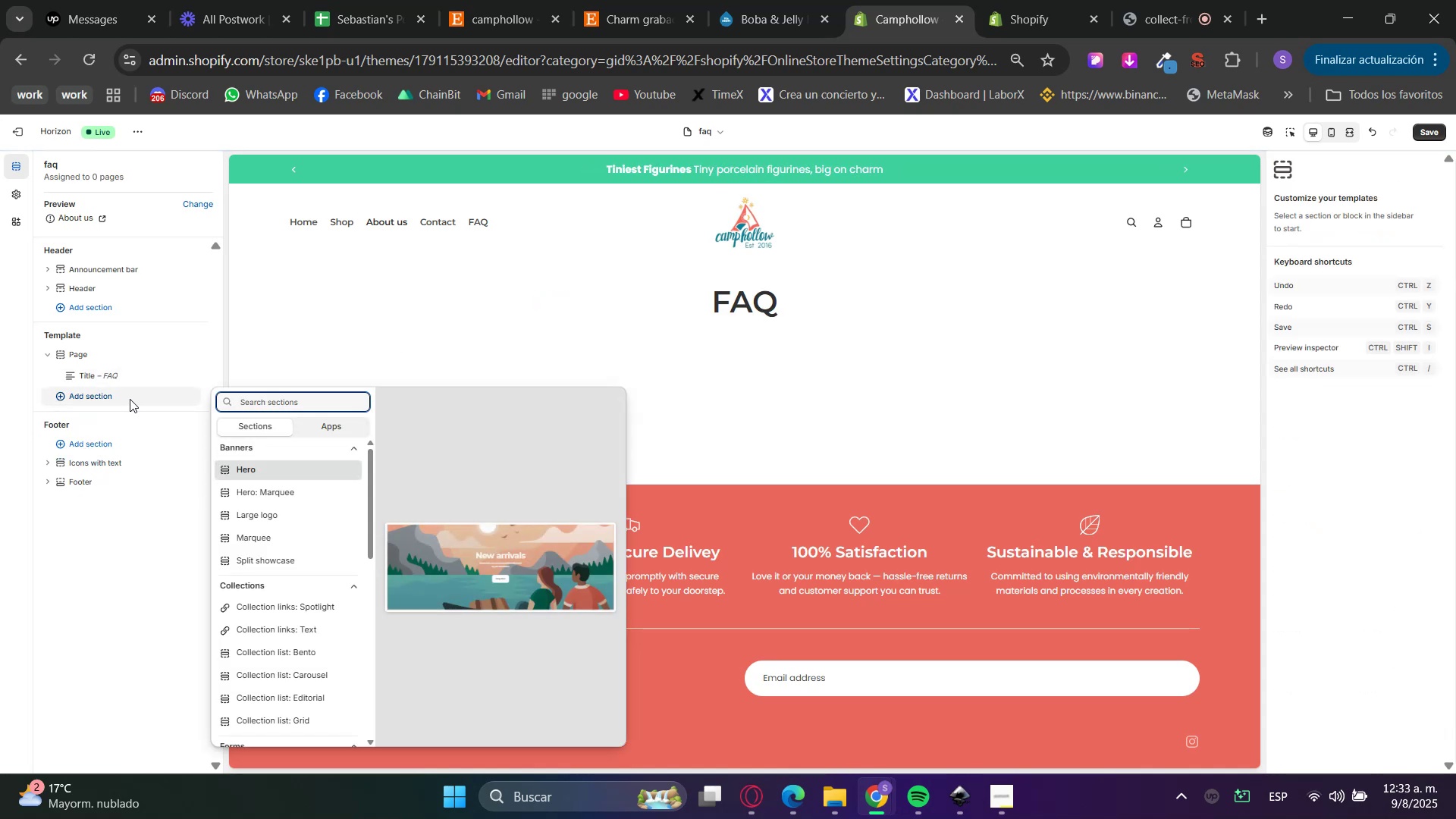 
type(ga)
key(Backspace)
key(Backspace)
type(faq)
 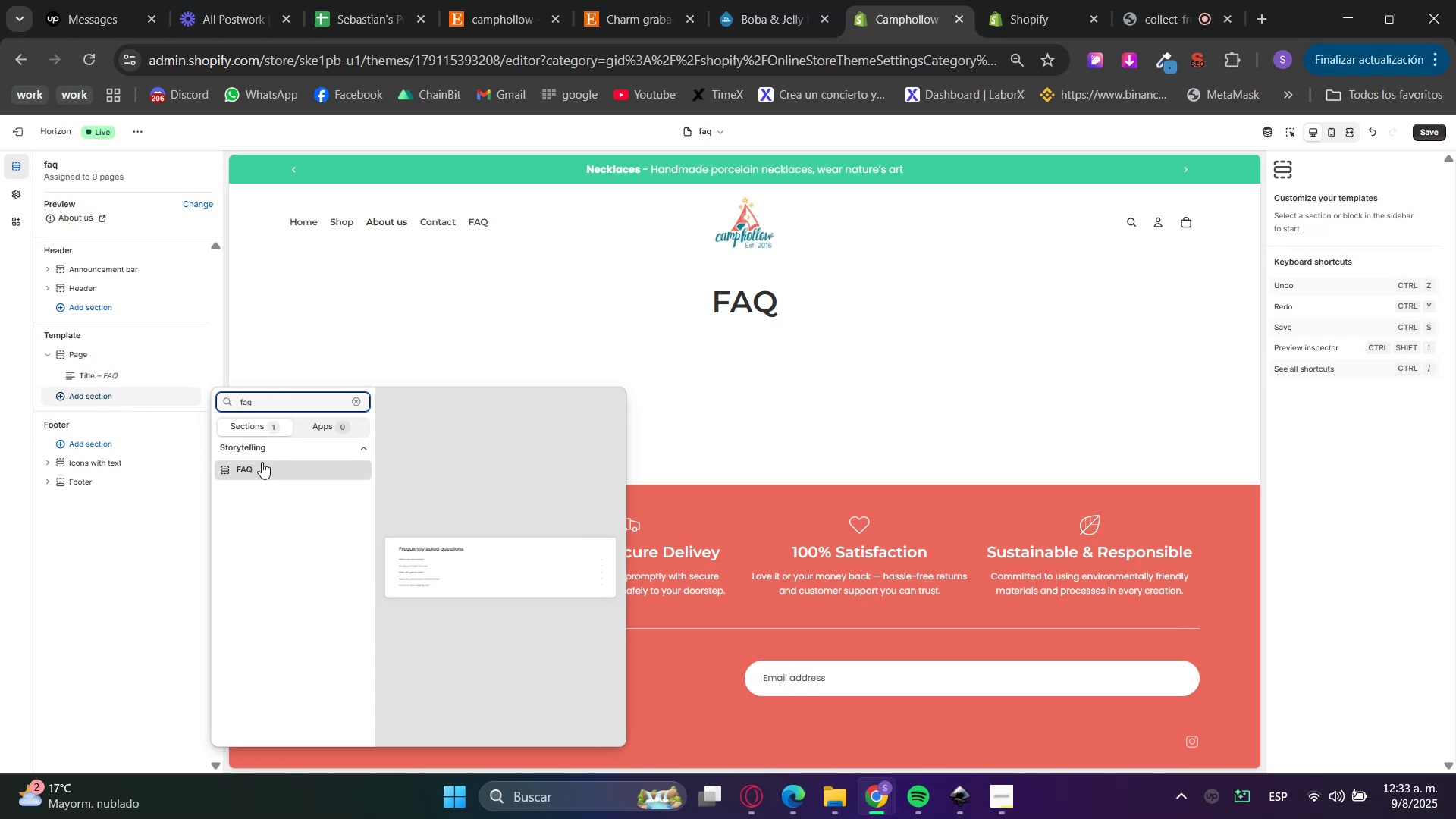 
left_click([275, 477])
 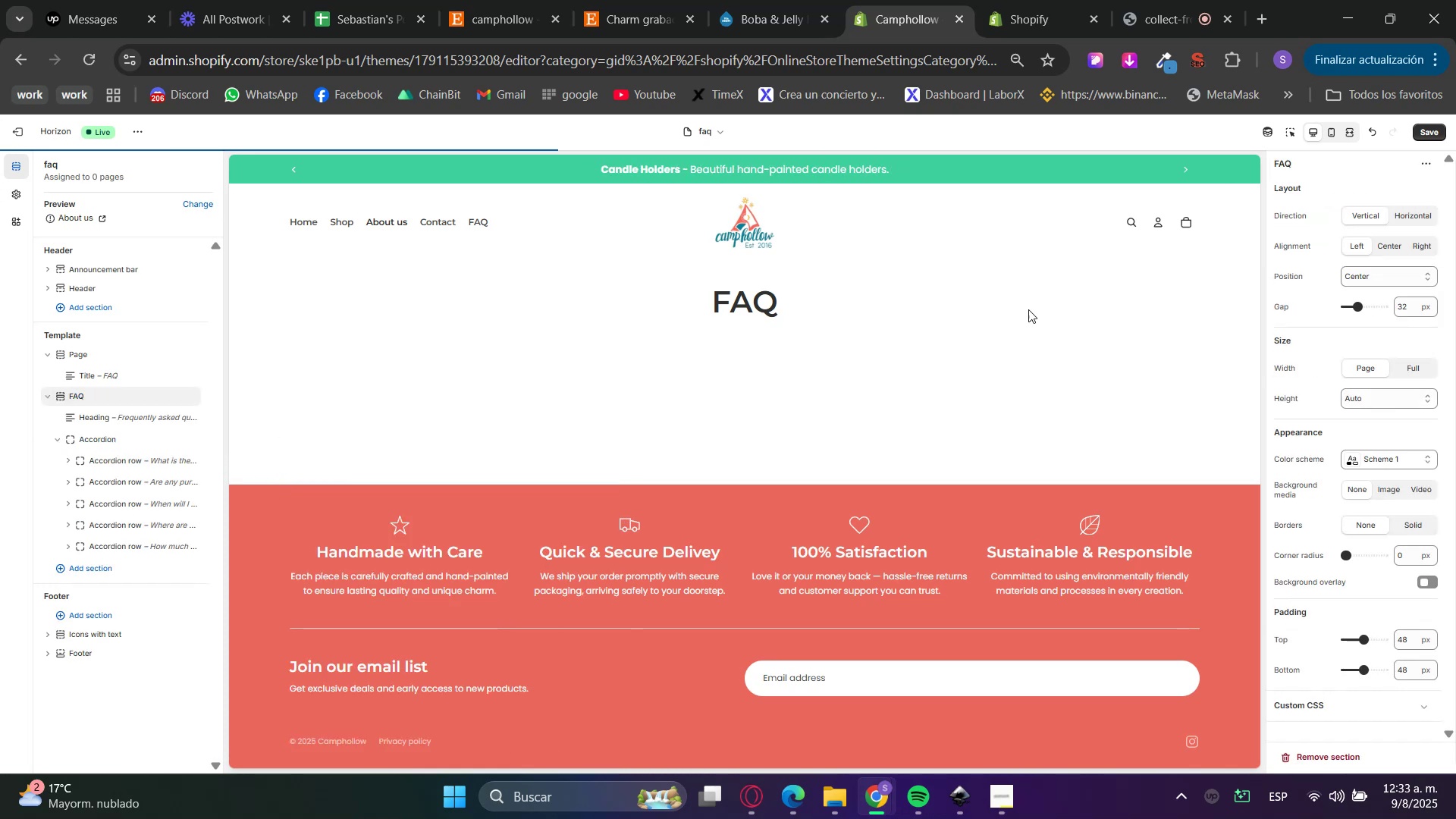 
left_click([1410, 218])
 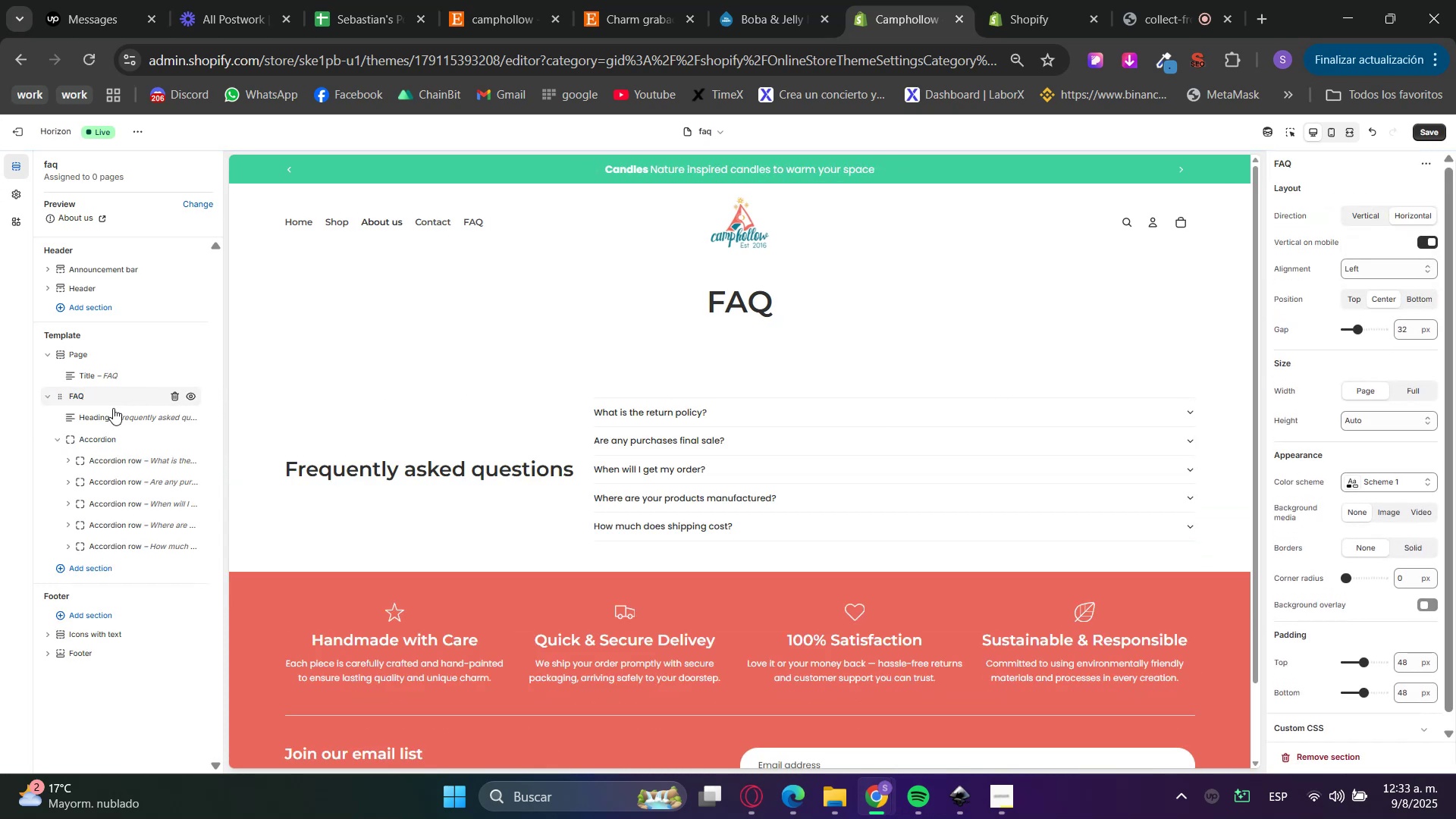 
left_click([175, 415])
 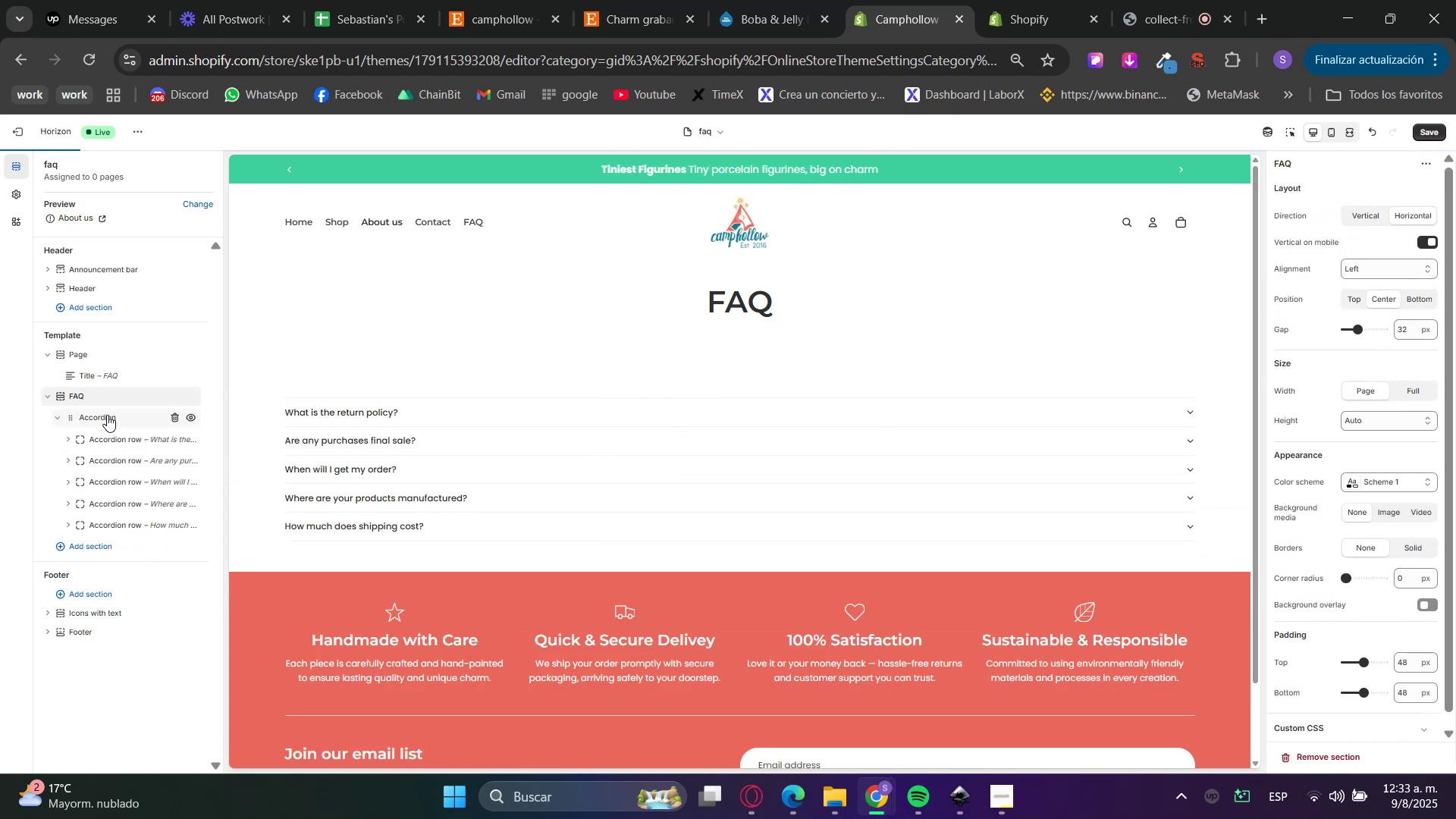 
left_click([106, 413])
 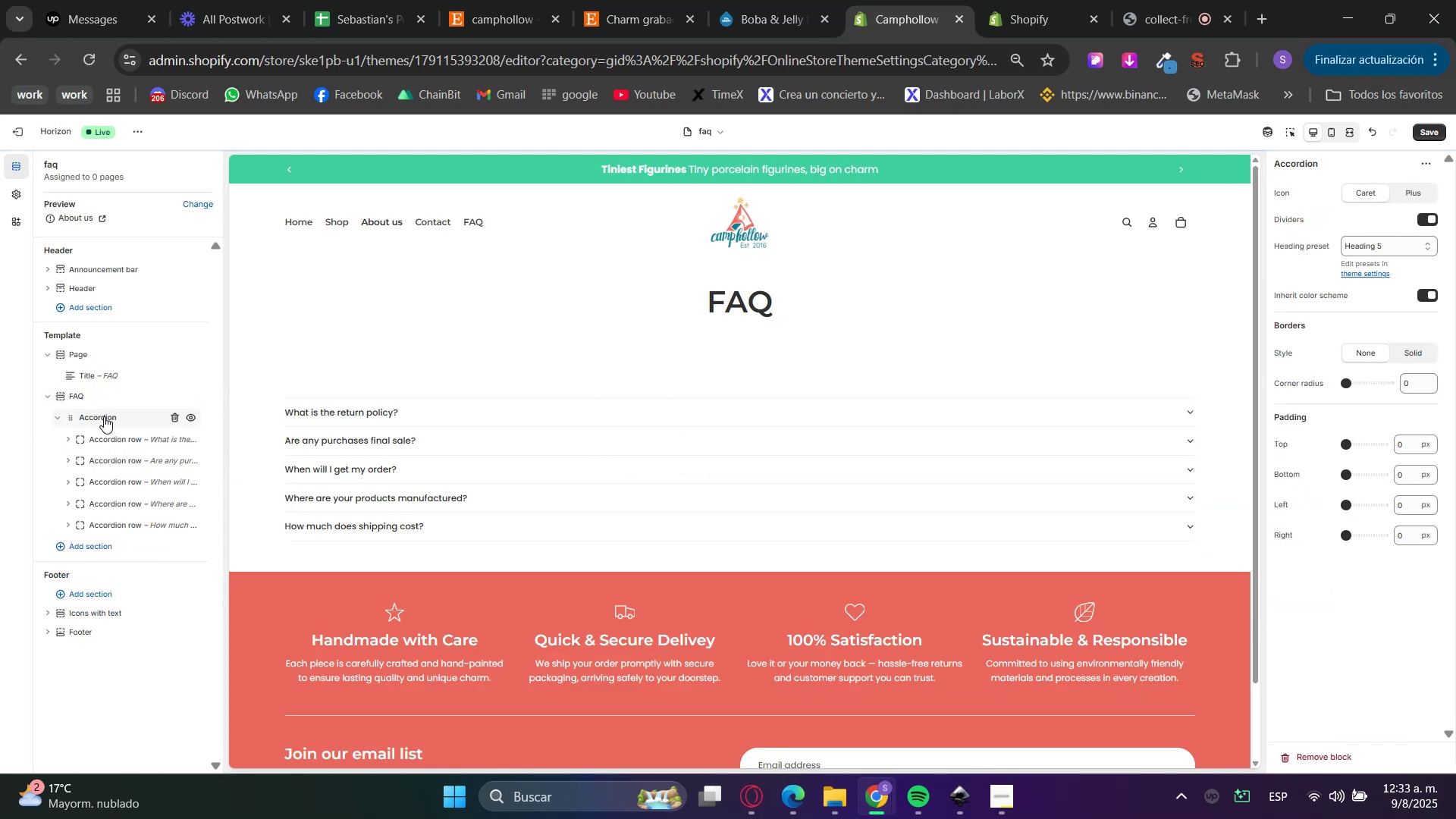 
right_click([99, 419])
 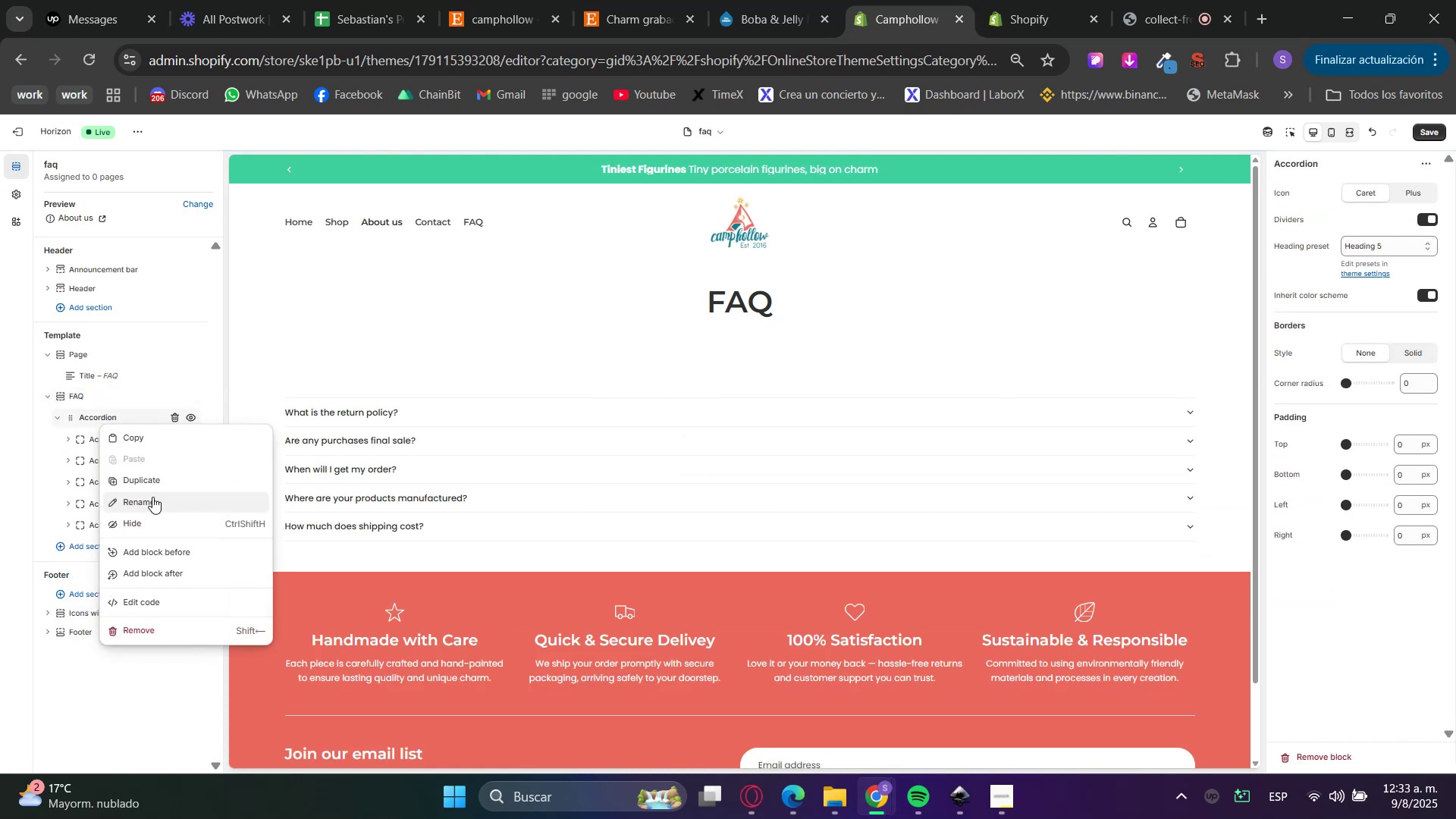 
left_click([151, 486])
 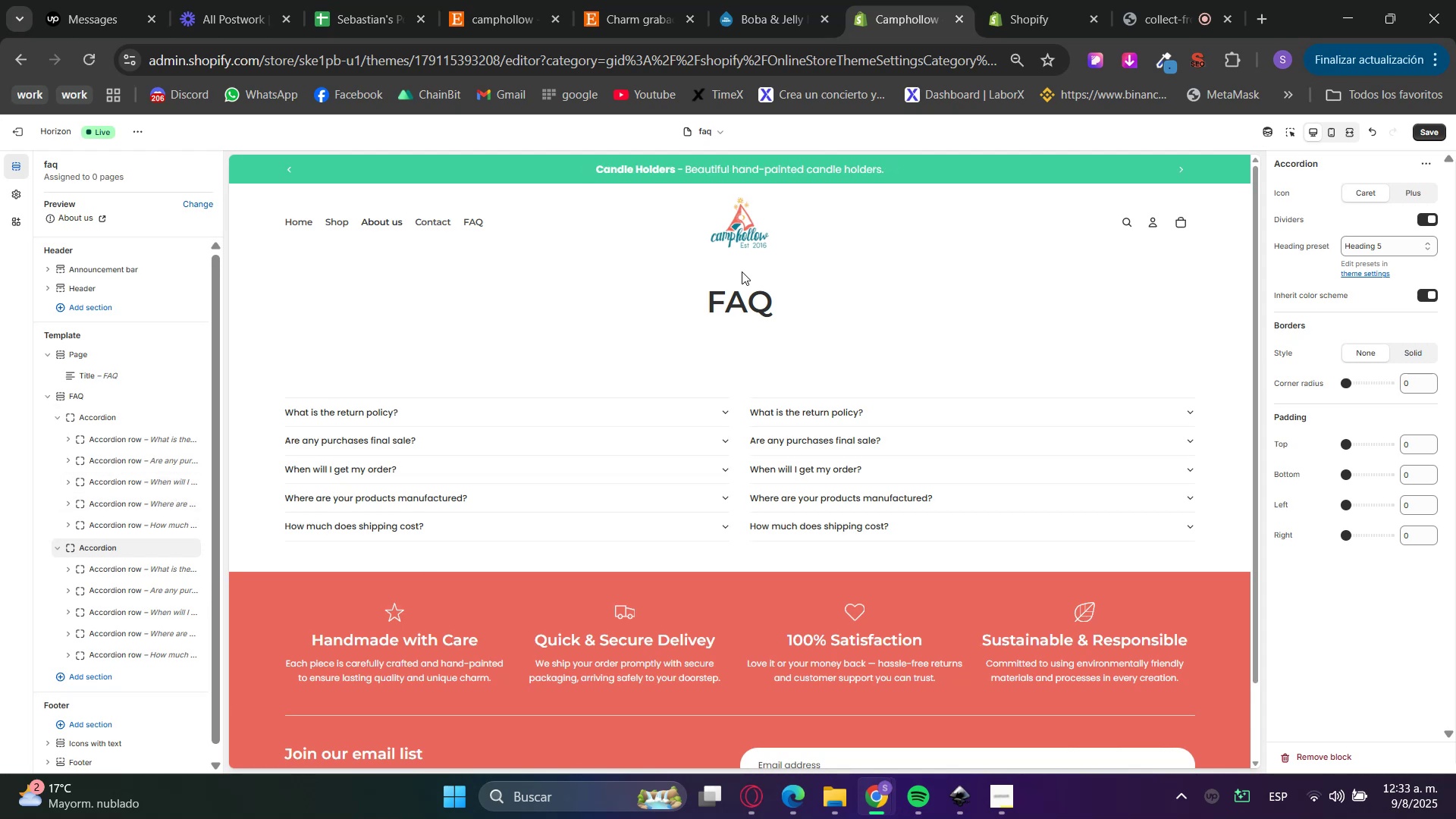 
double_click([545, 414])
 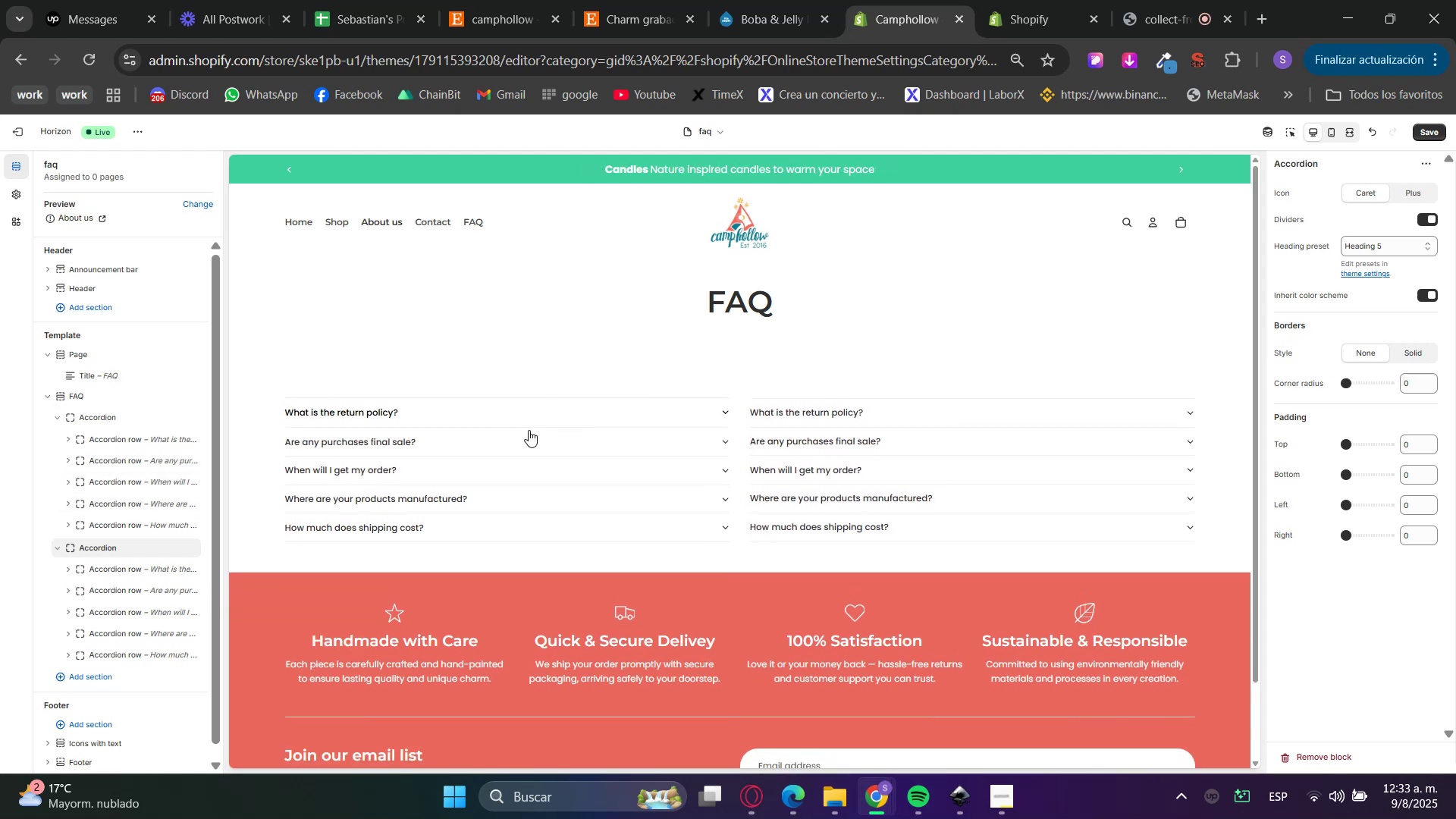 
triple_click([521, 432])
 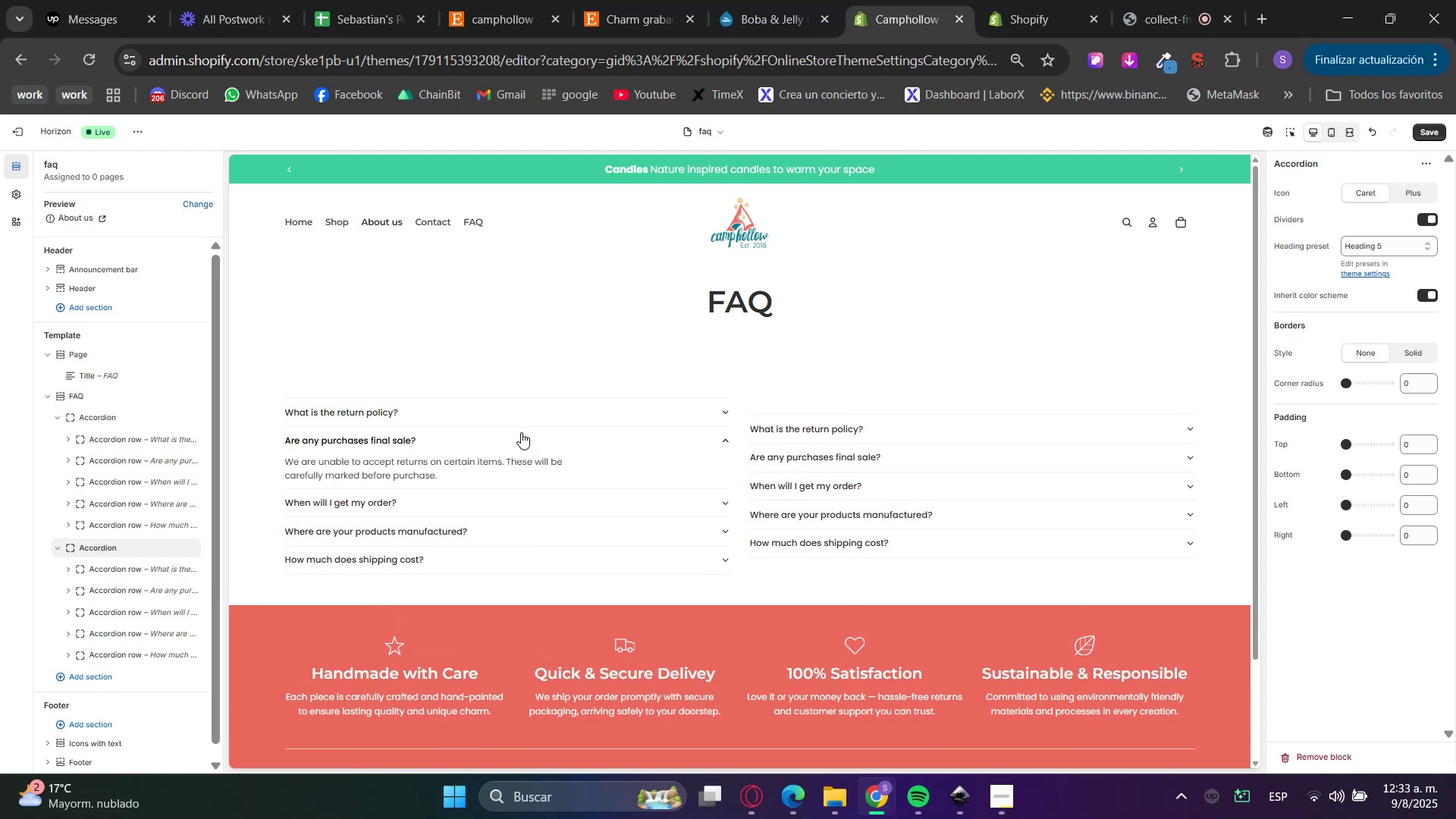 
triple_click([521, 432])
 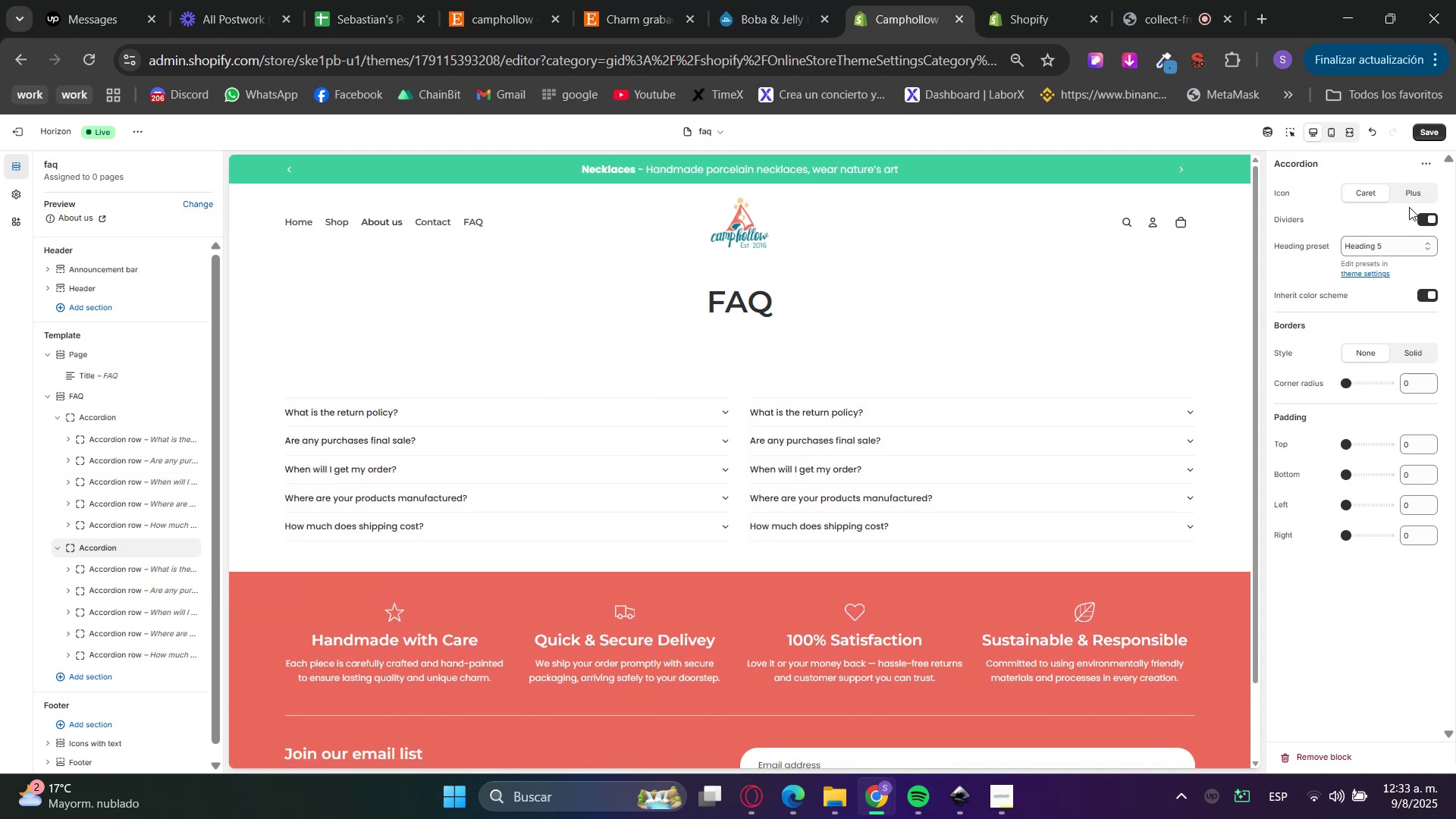 
left_click([1431, 134])
 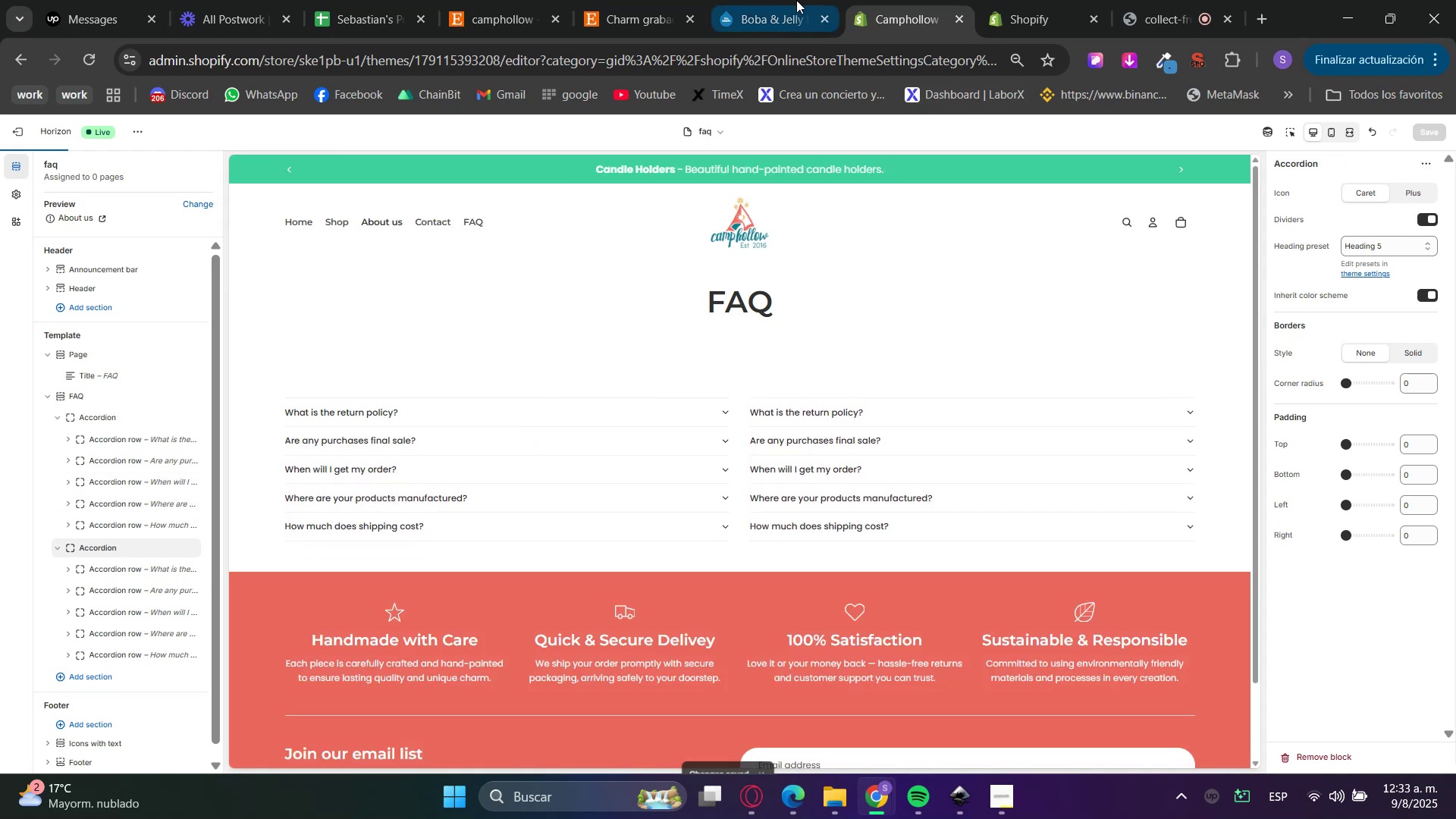 
left_click([1014, 0])
 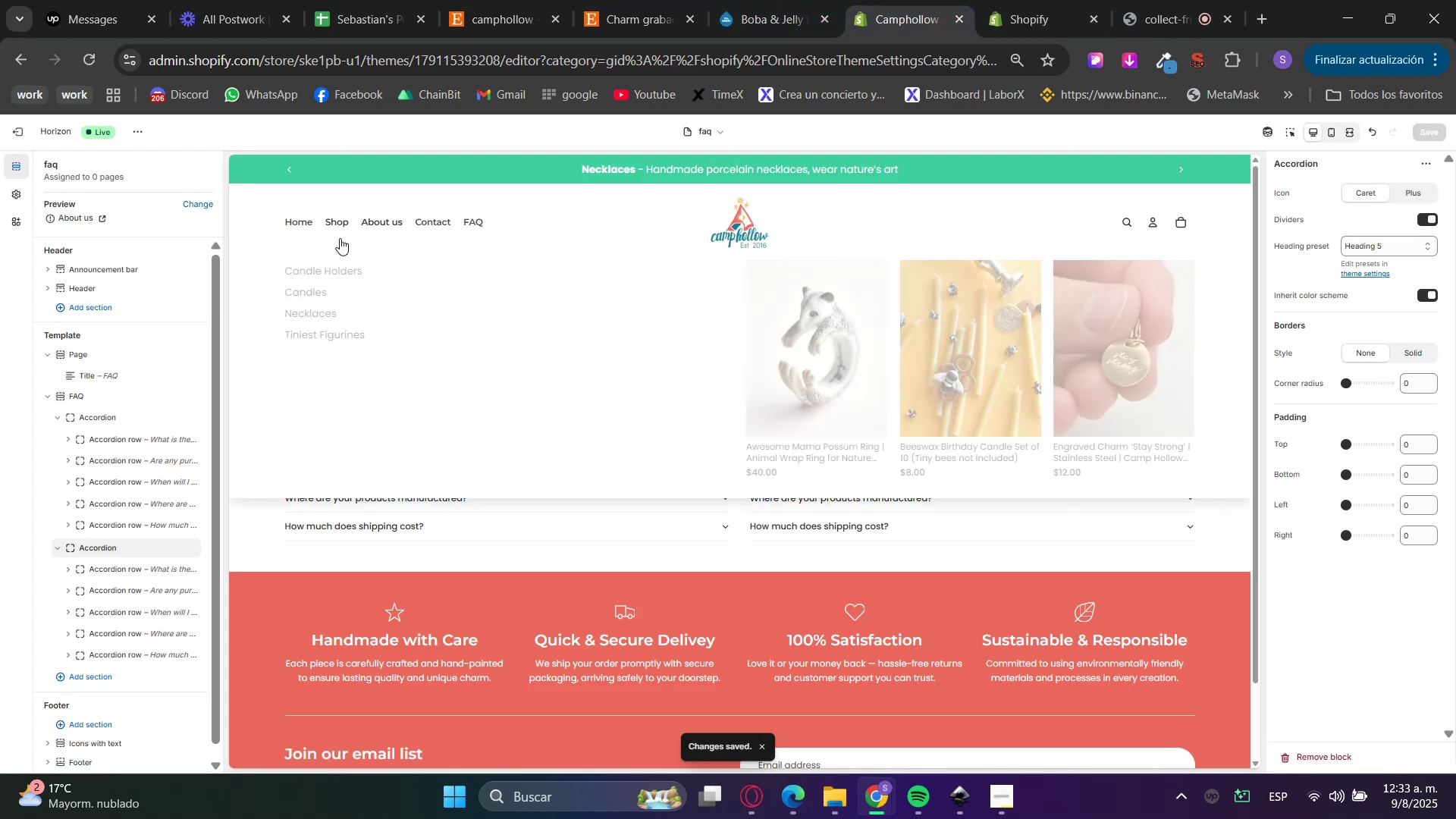 
wait(7.29)
 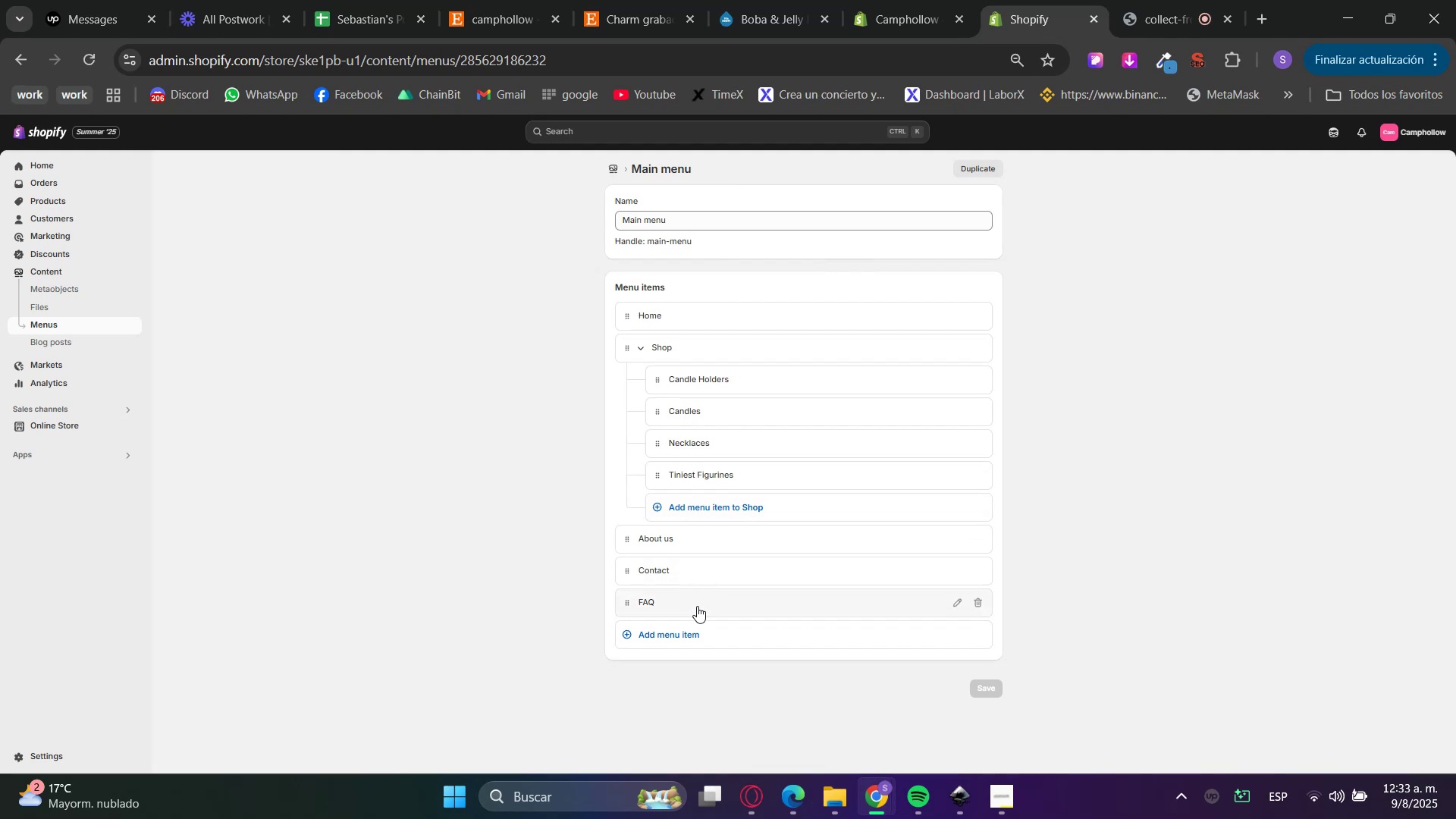 
left_click([389, 221])
 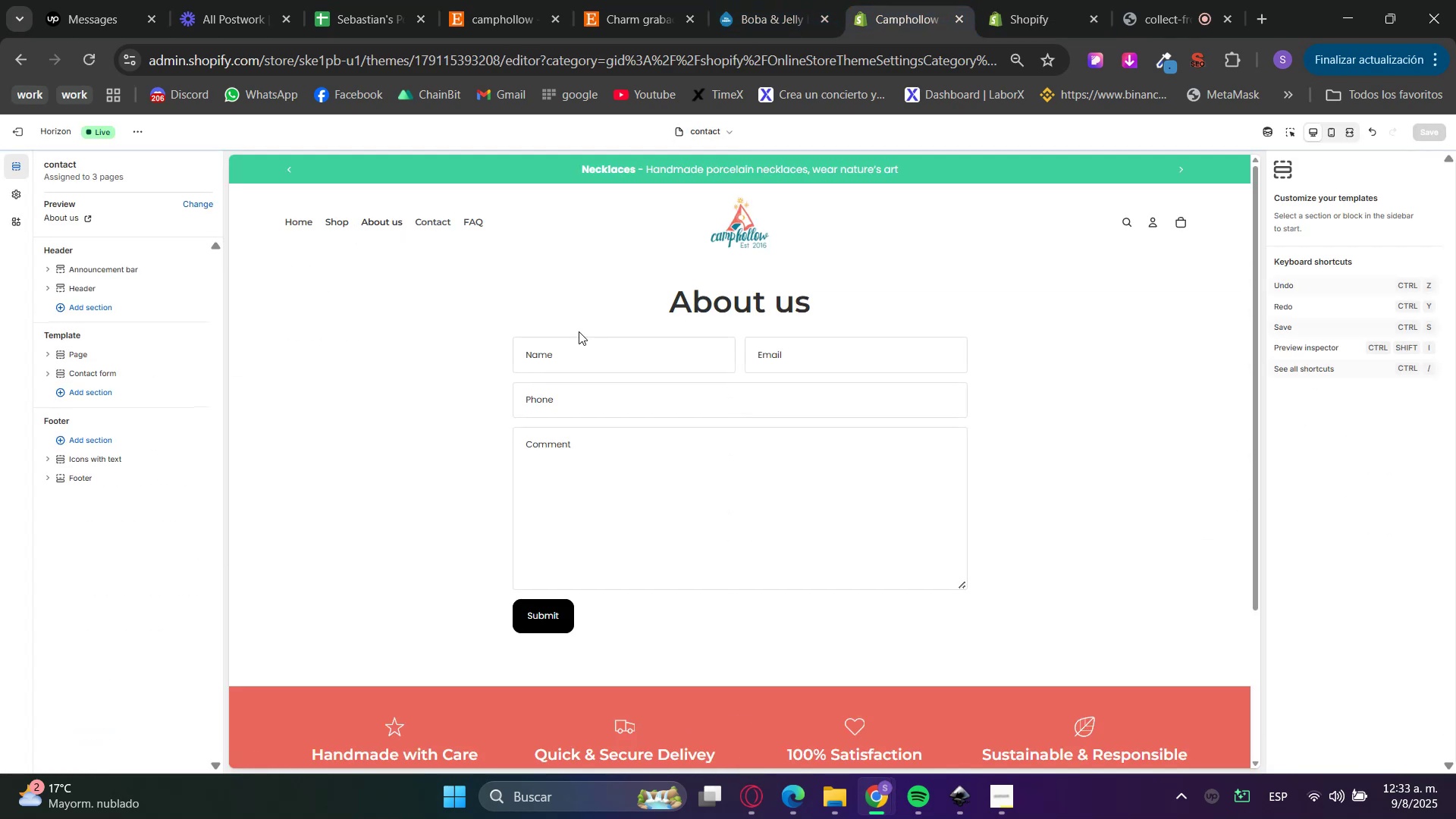 
left_click([1015, 0])
 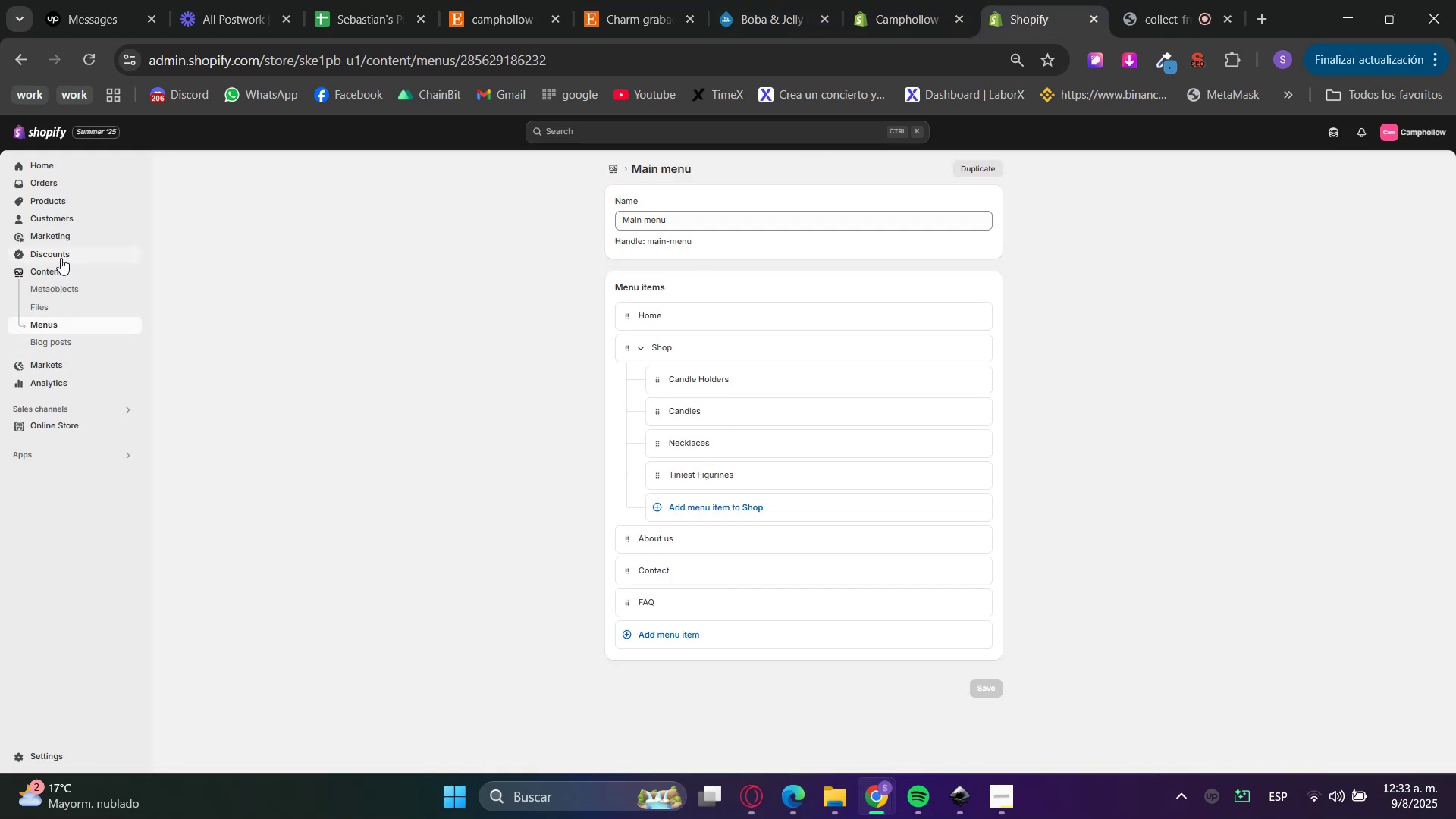 
left_click([60, 425])
 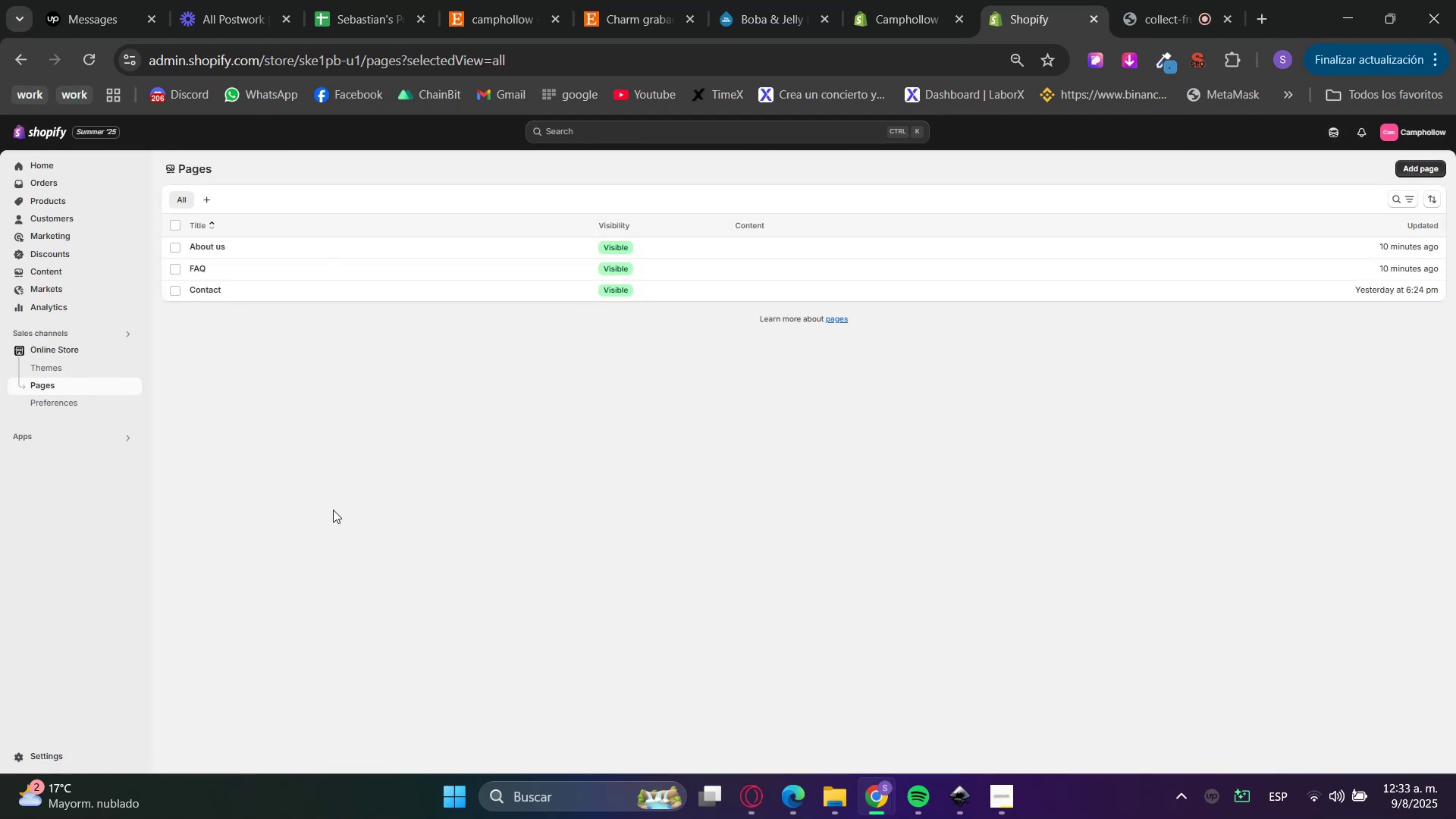 
hold_key(key=ControlLeft, duration=1.16)
left_click([206, 245])
 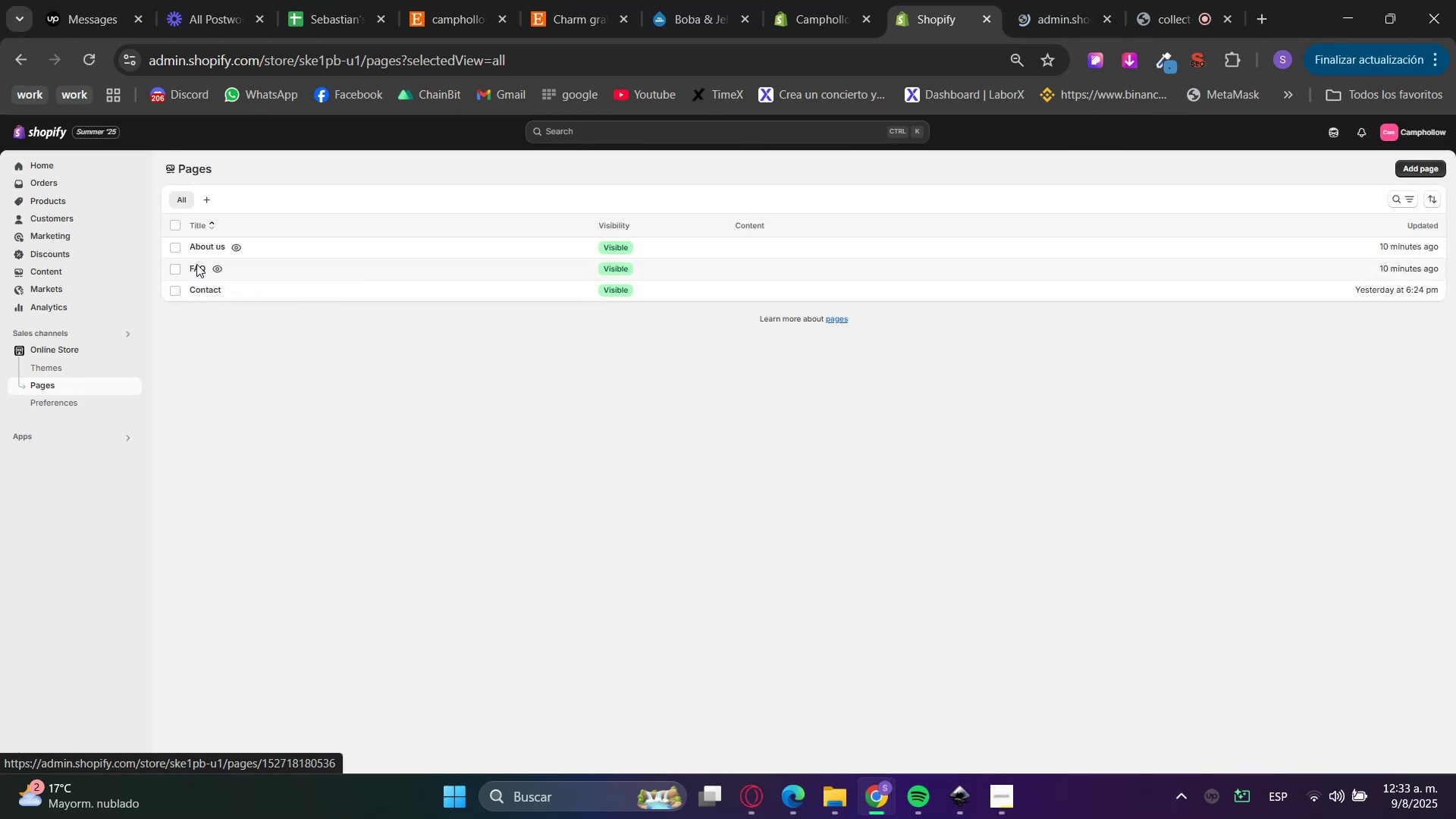 
left_click([196, 264])
 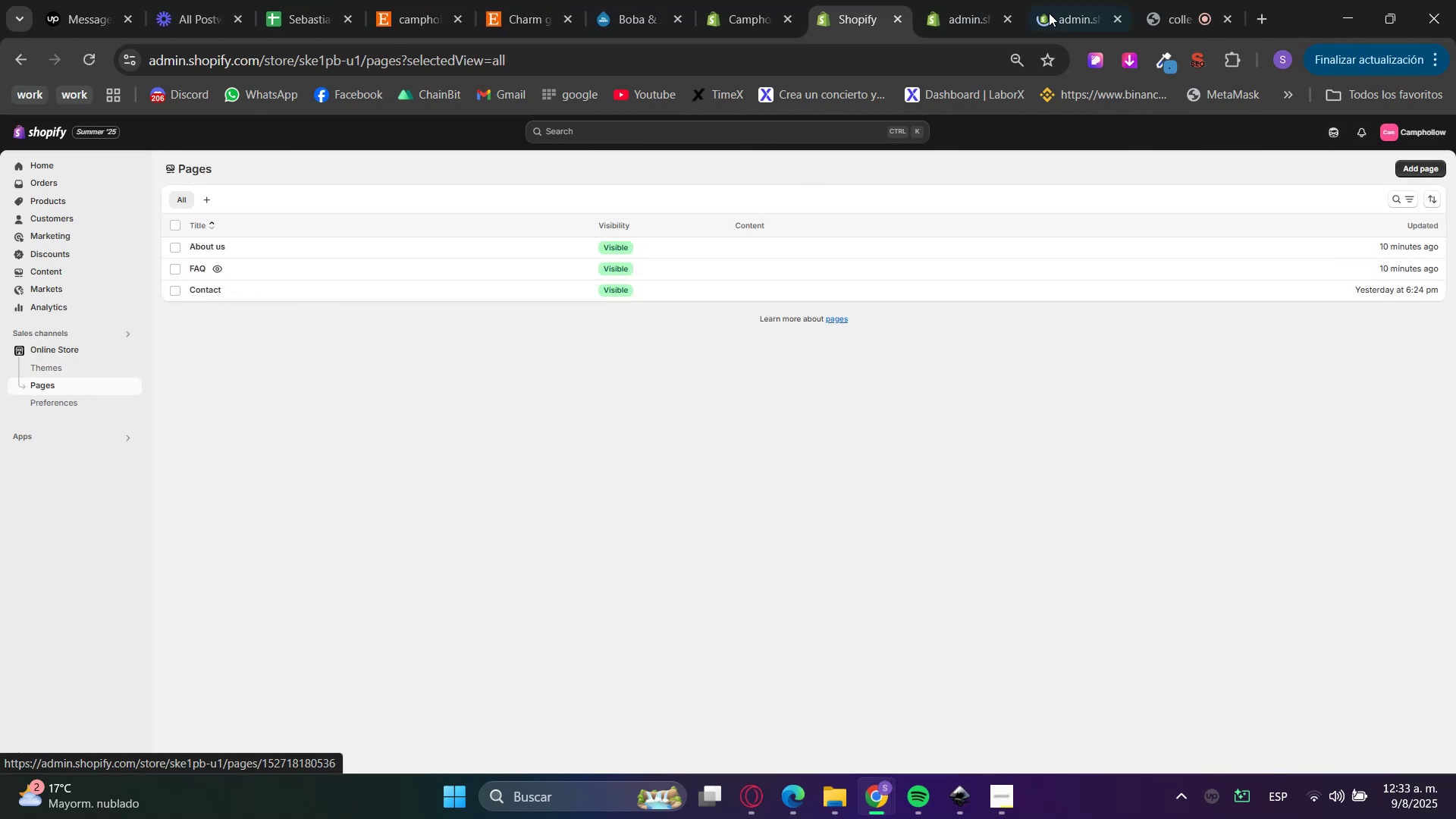 
left_click([991, 0])
 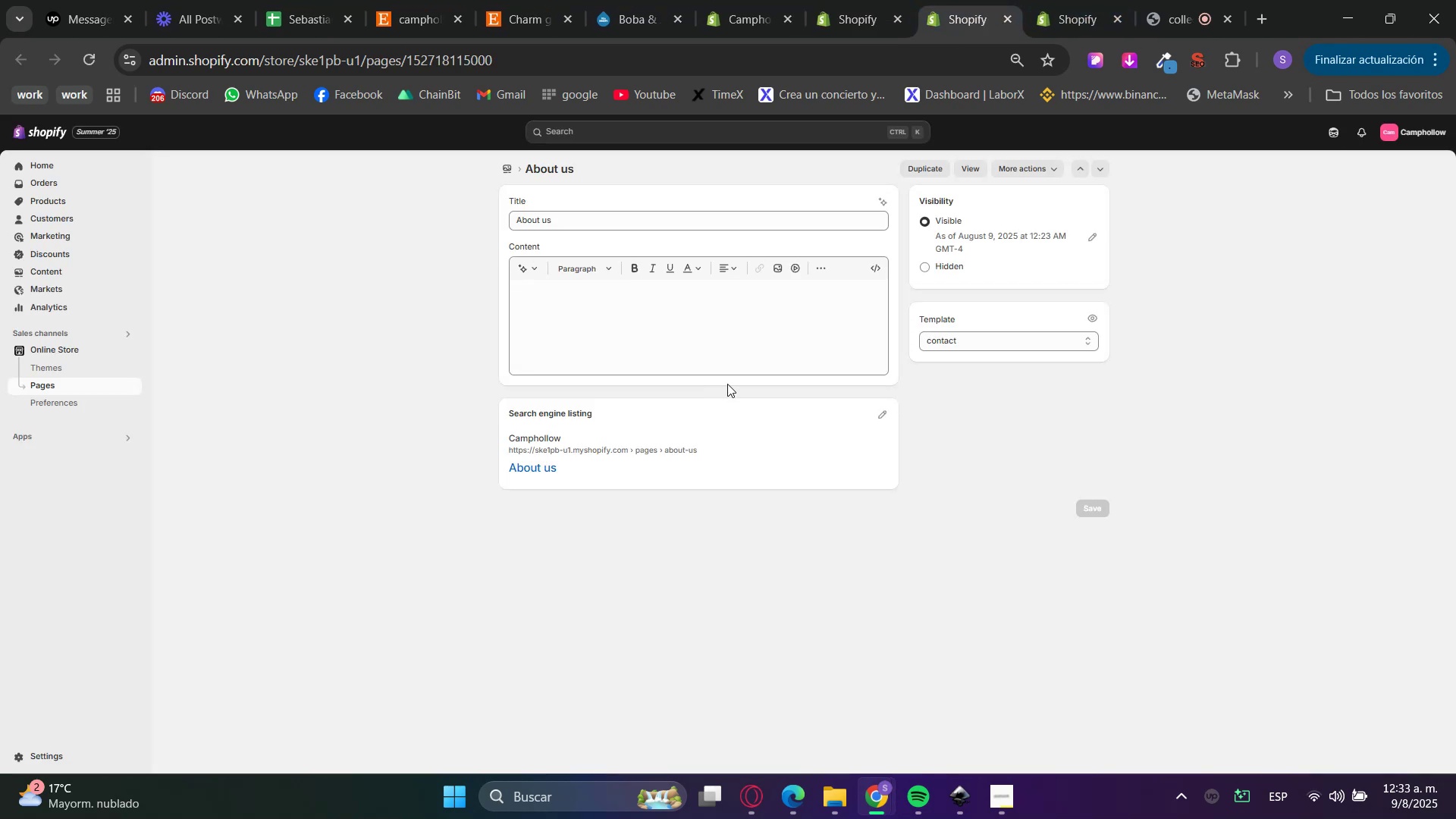 
left_click([976, 342])
 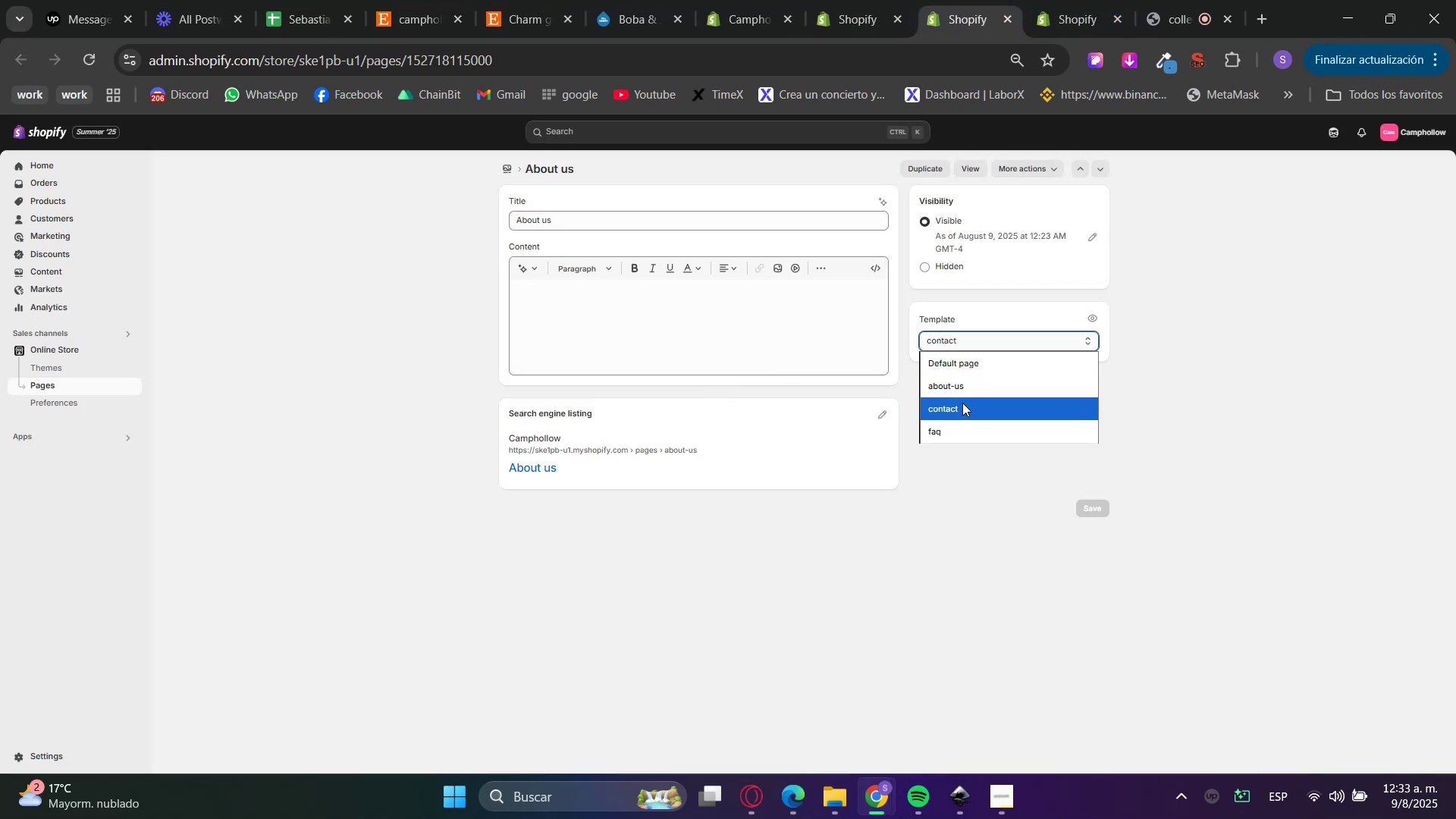 
left_click([959, 391])
 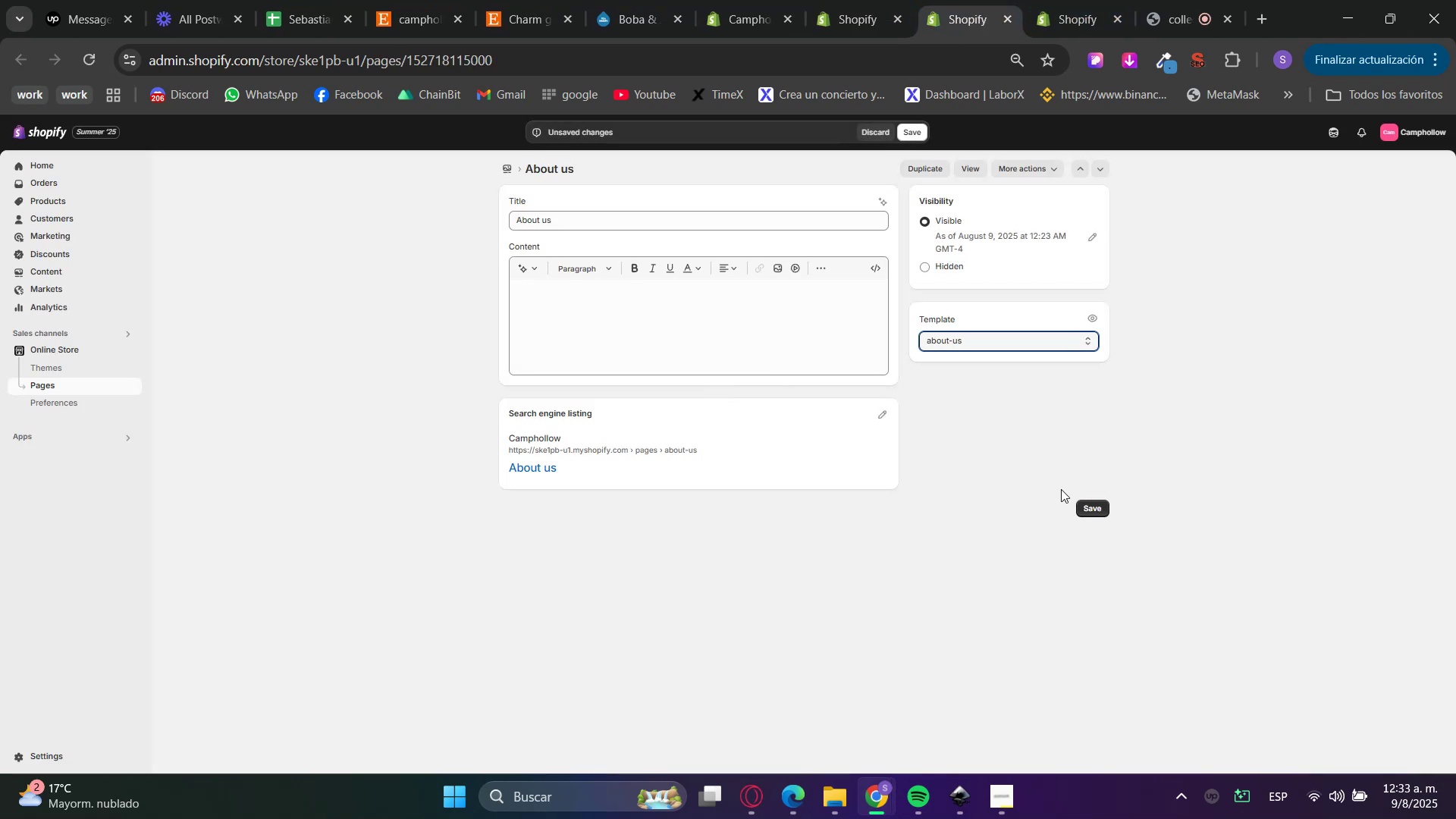 
left_click([1089, 514])
 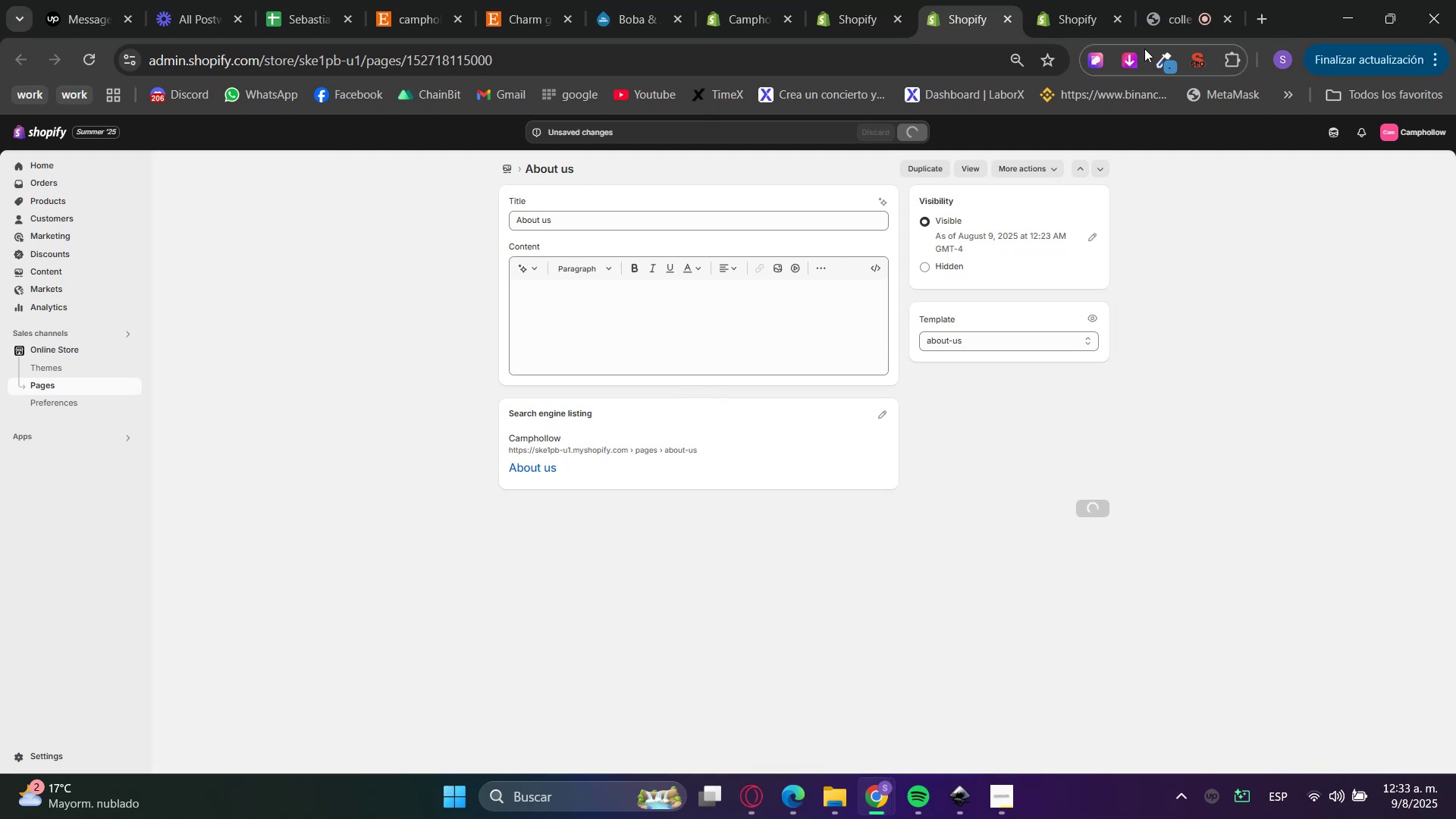 
left_click([1102, 0])
 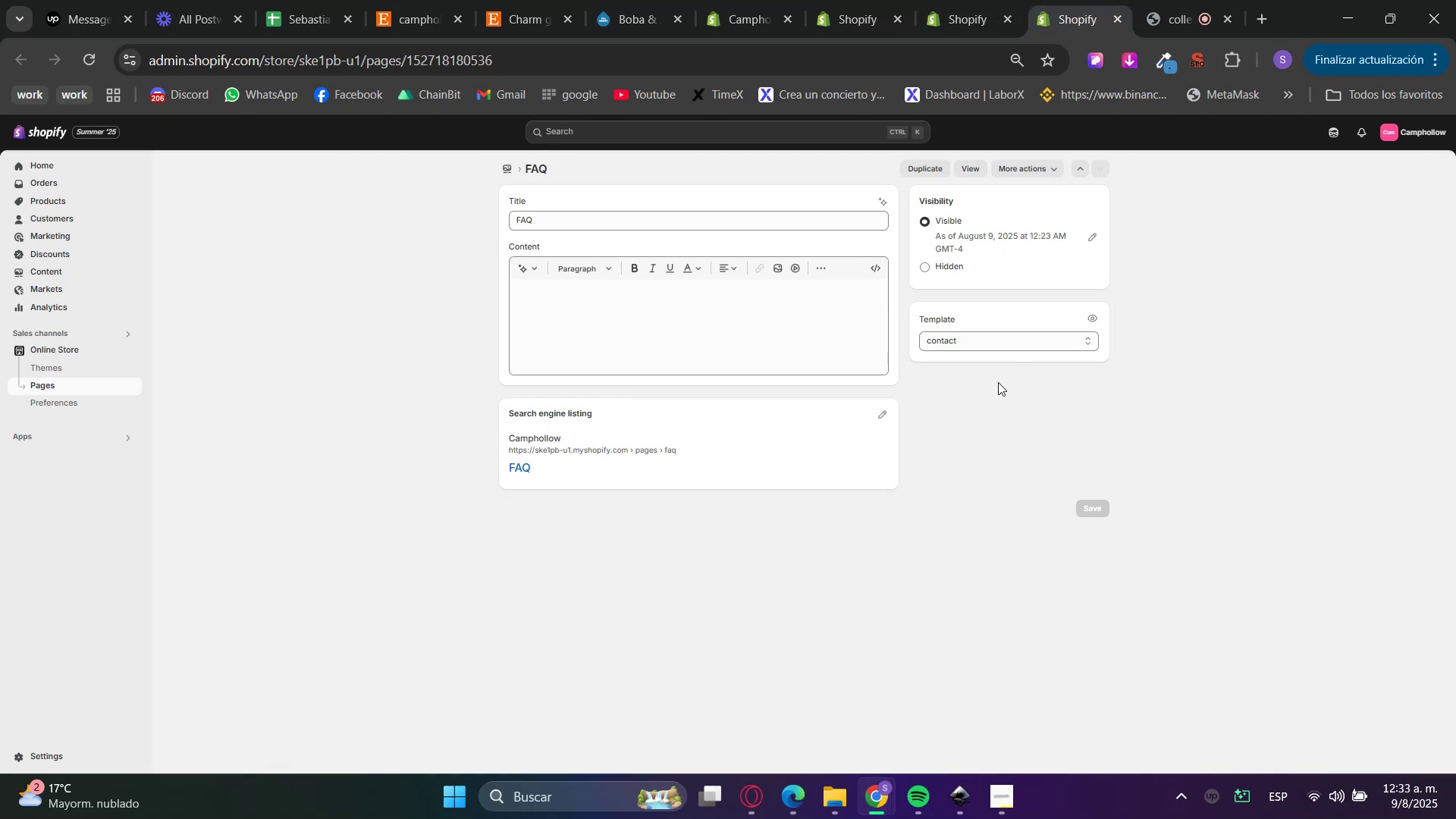 
left_click([976, 342])
 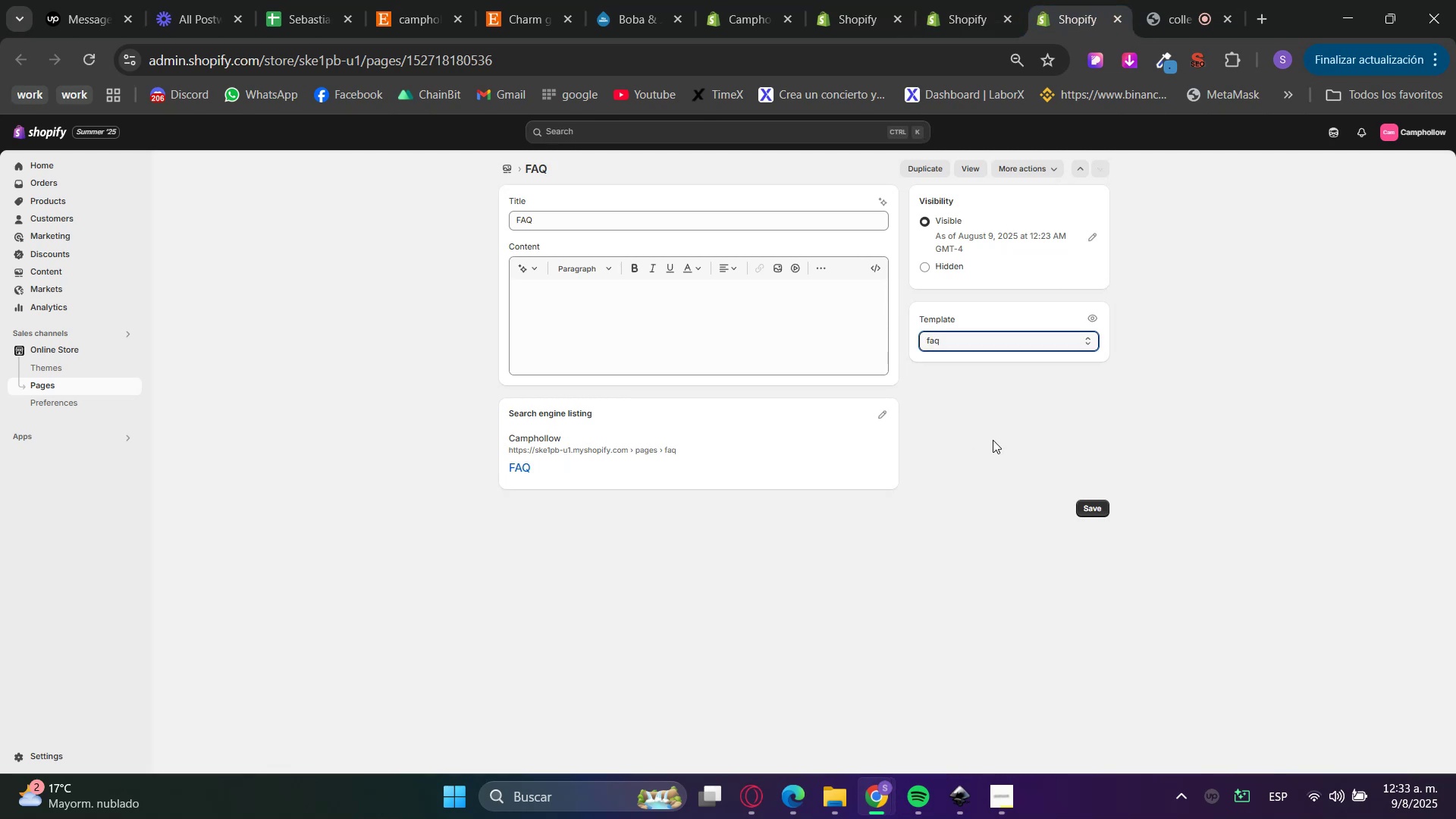 
double_click([1080, 501])
 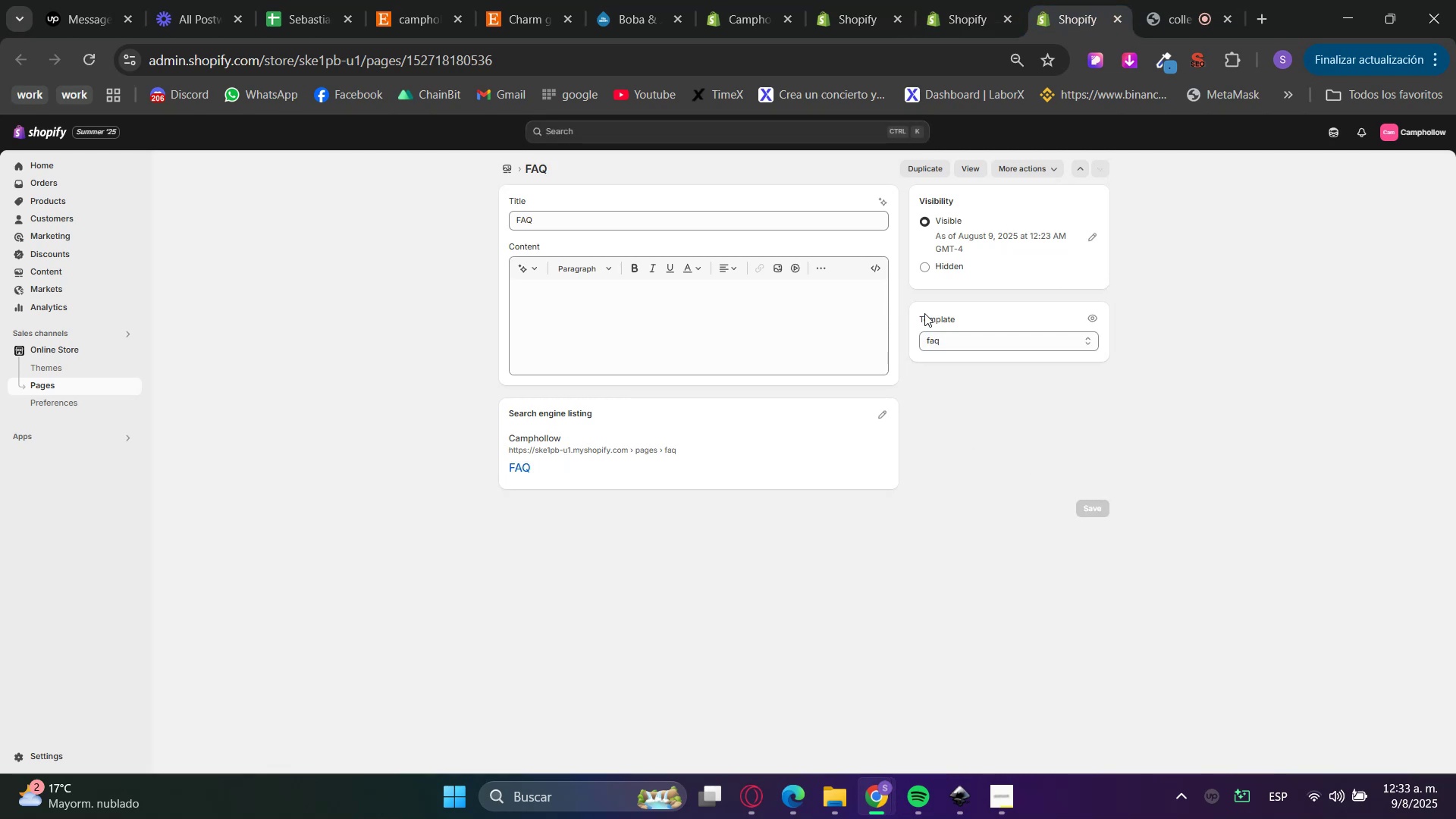 
left_click([962, 0])
 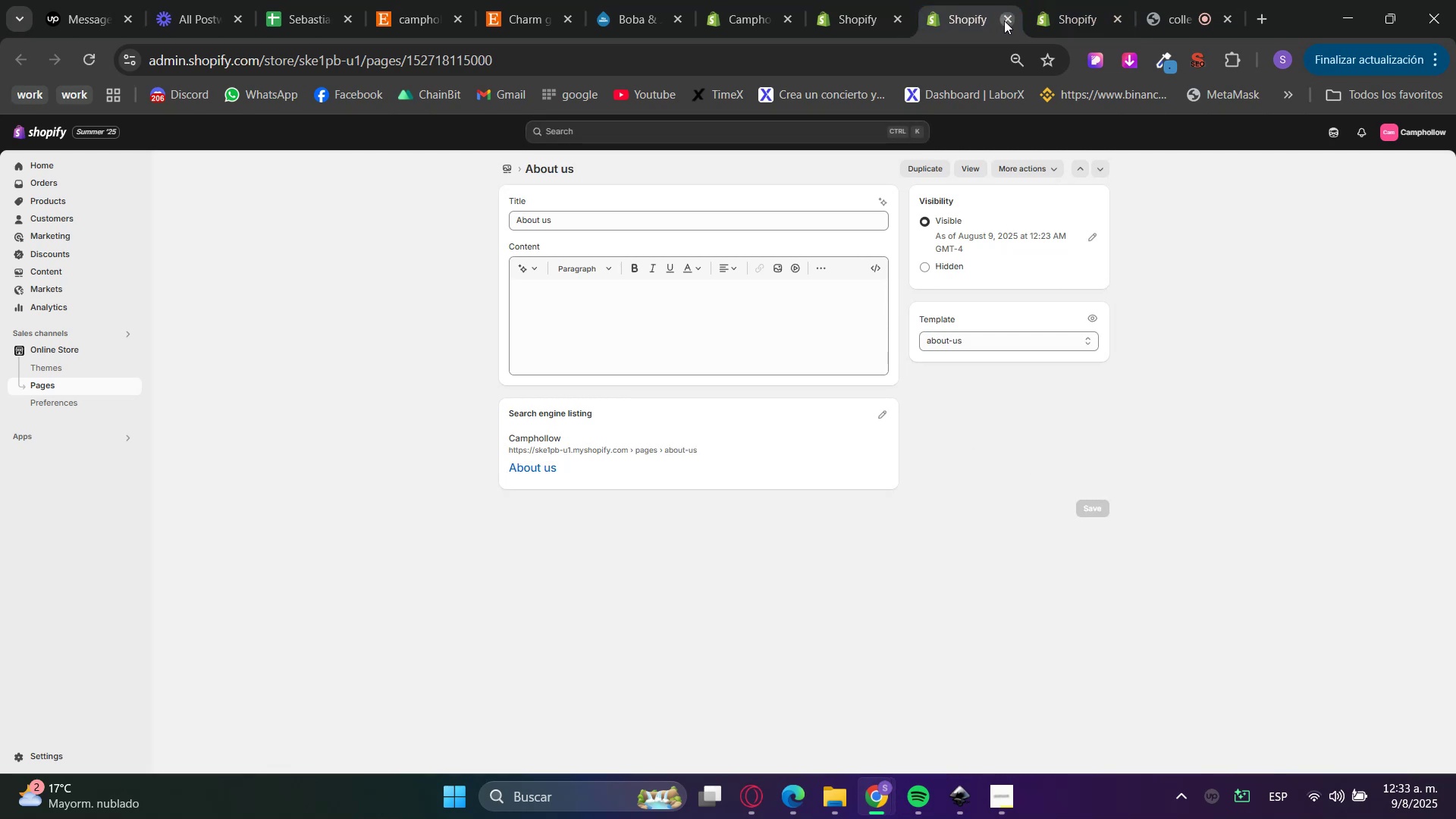 
double_click([1004, 20])
 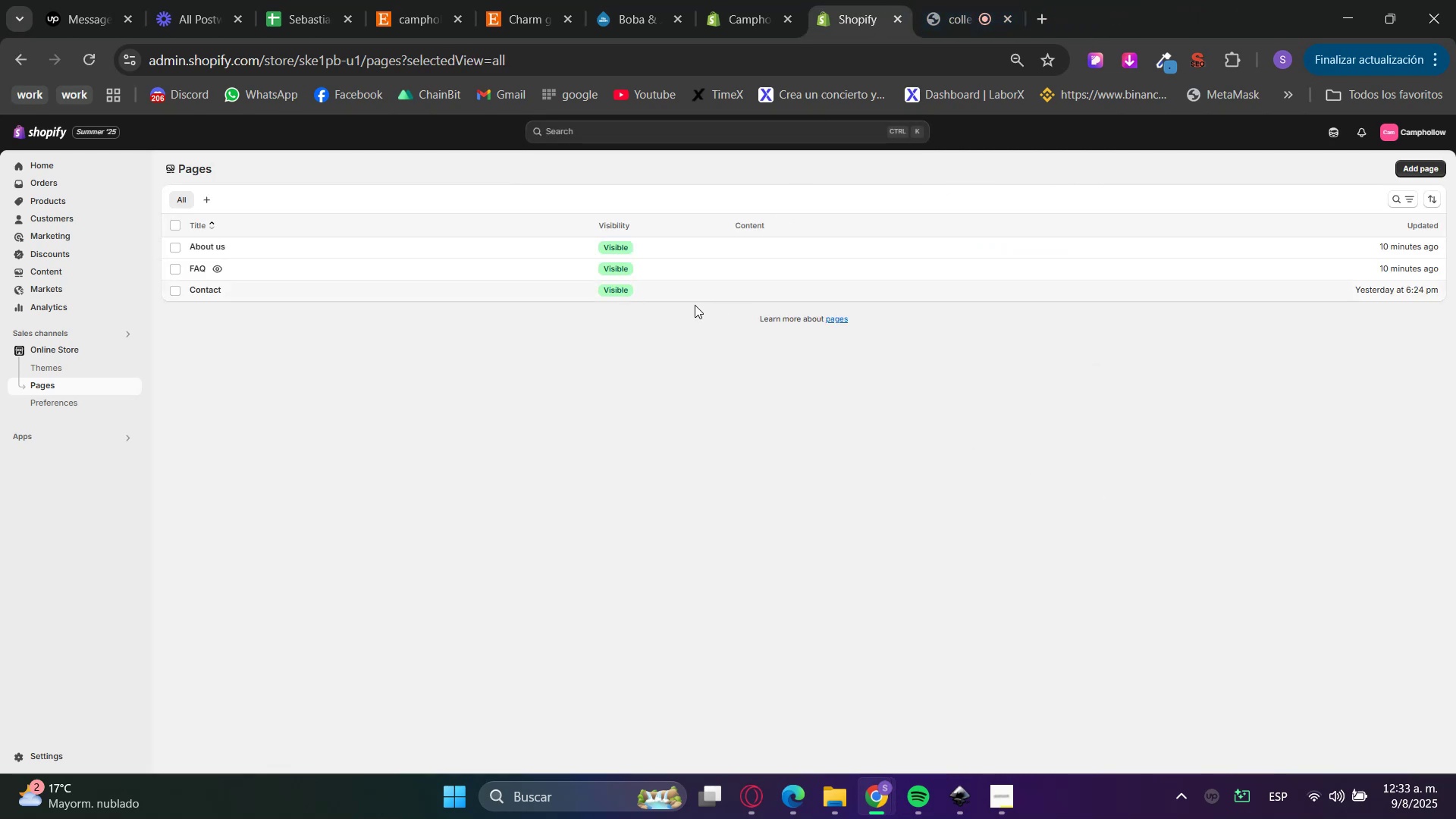 
left_click([399, 377])
 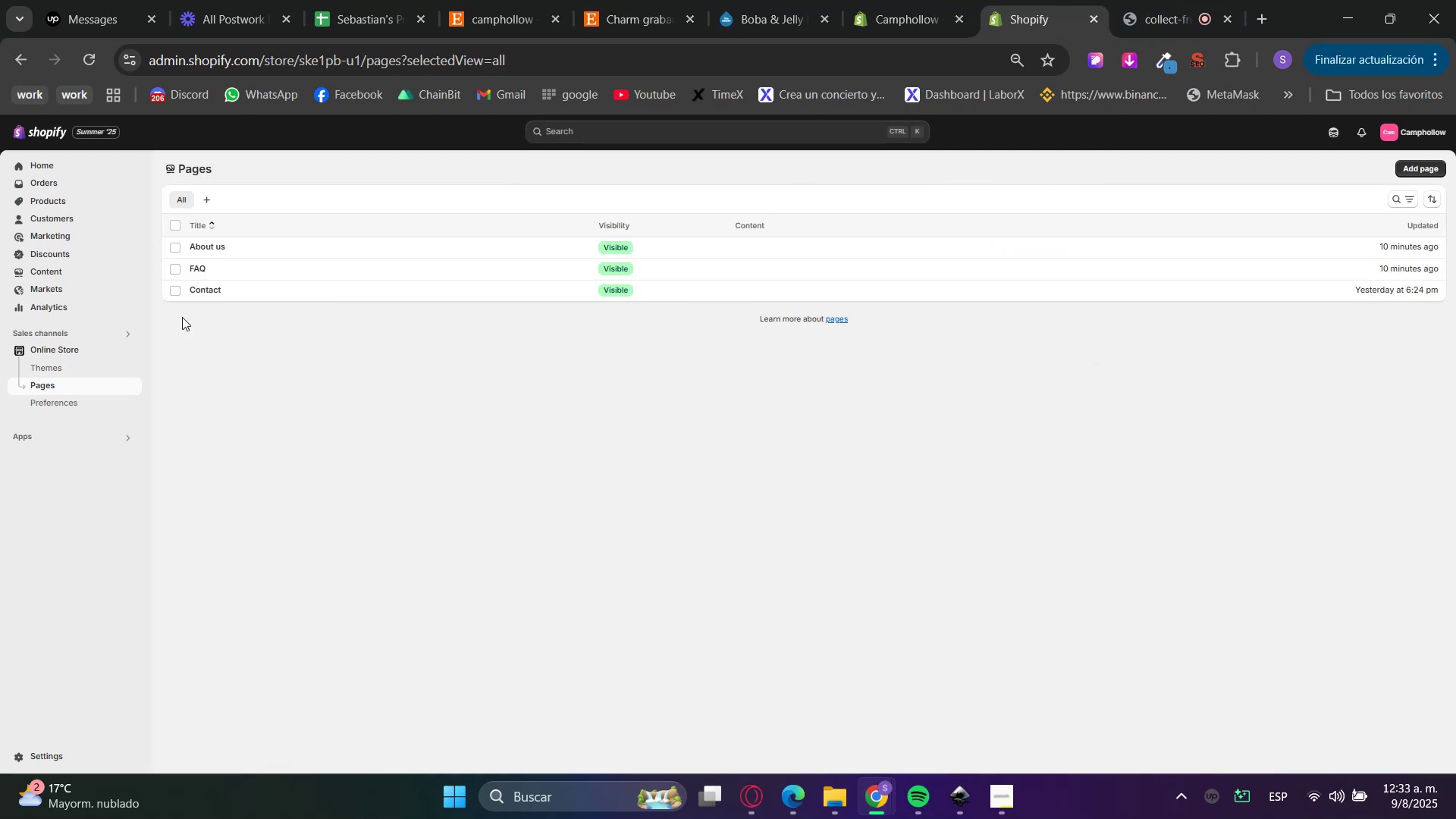 
left_click([896, 0])
 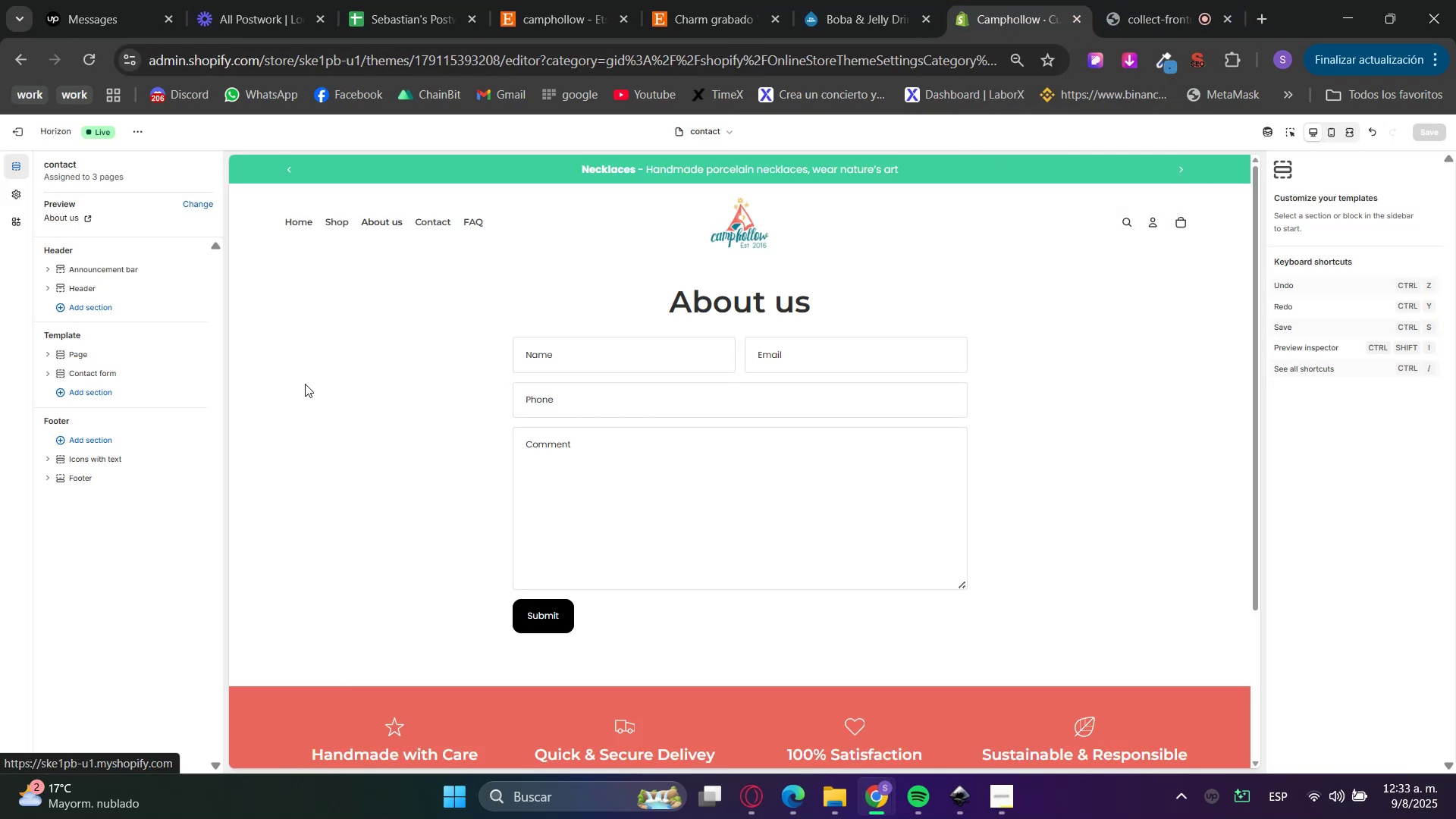 
left_click([297, 218])
 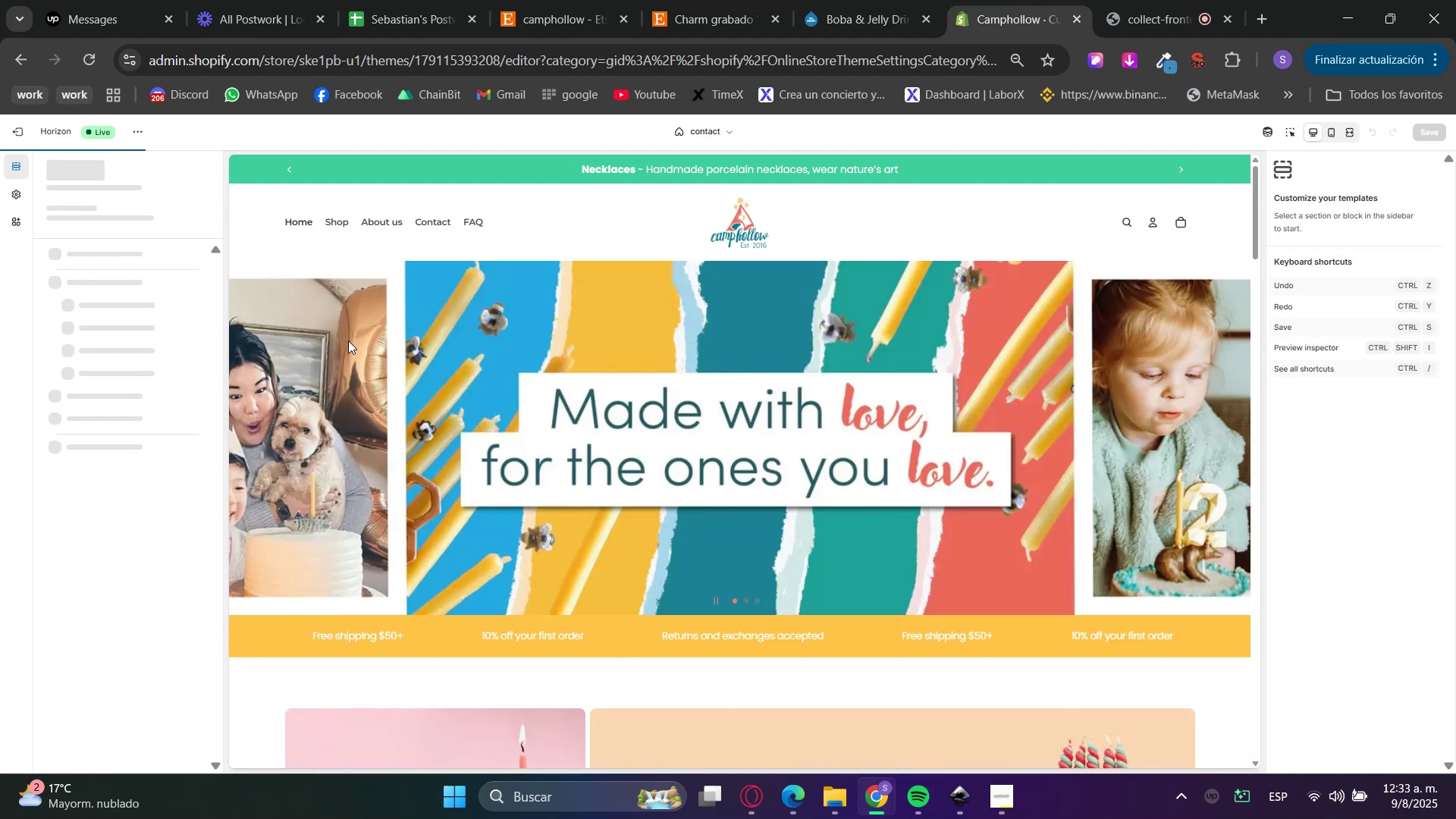 
key(F5)
 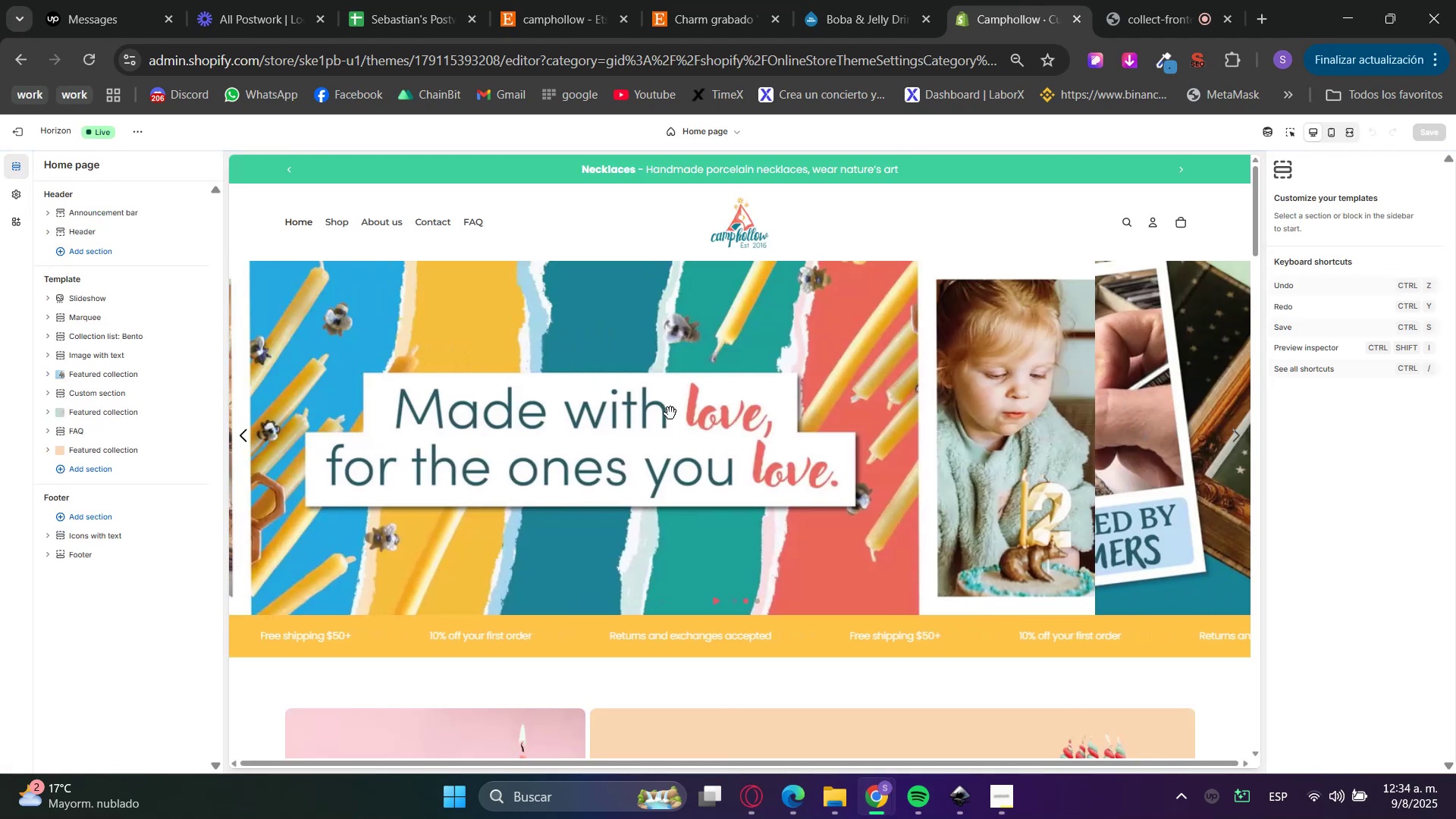 
wait(6.69)
 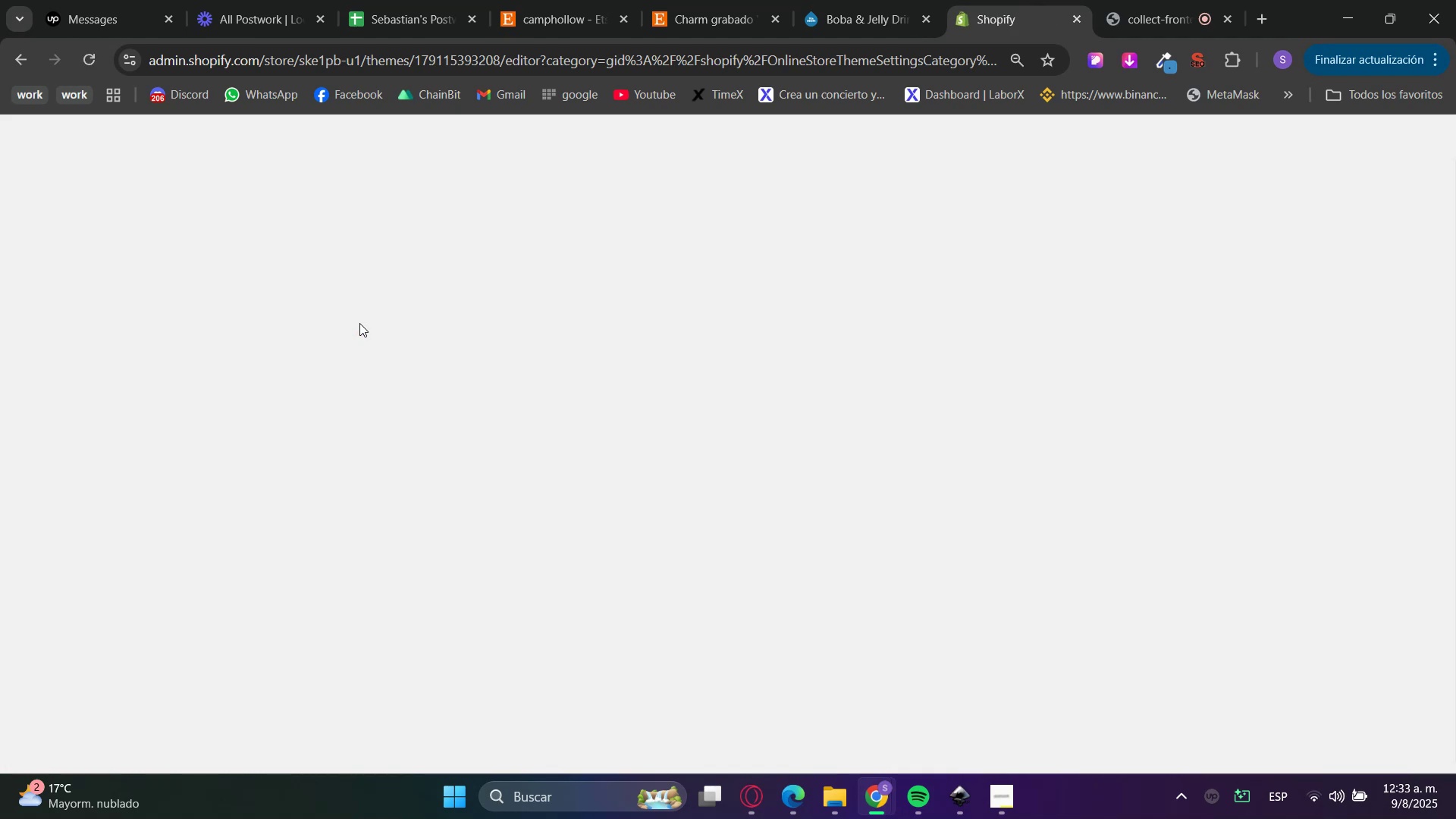 
left_click([712, 599])
 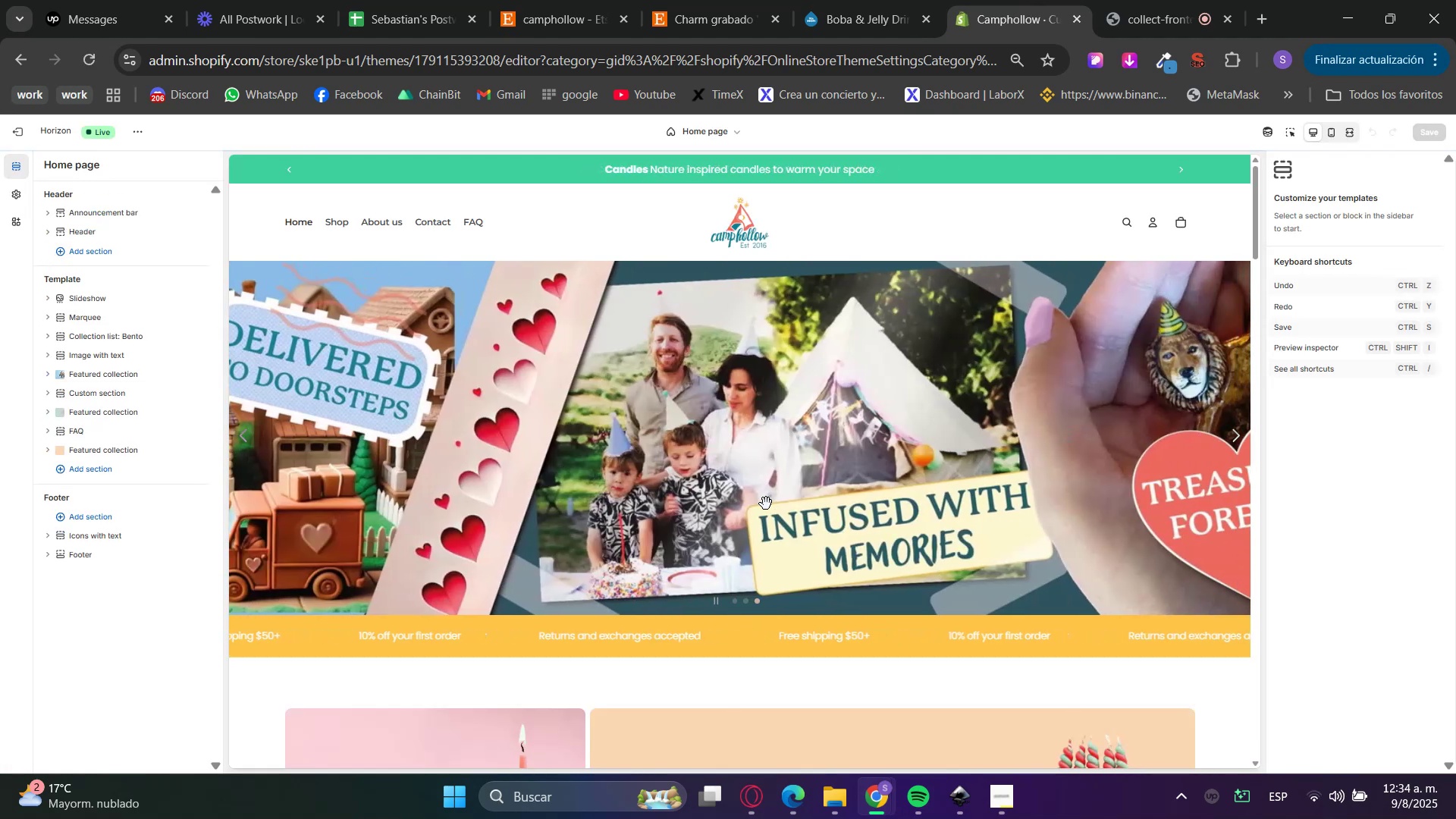 
double_click([766, 504])
 